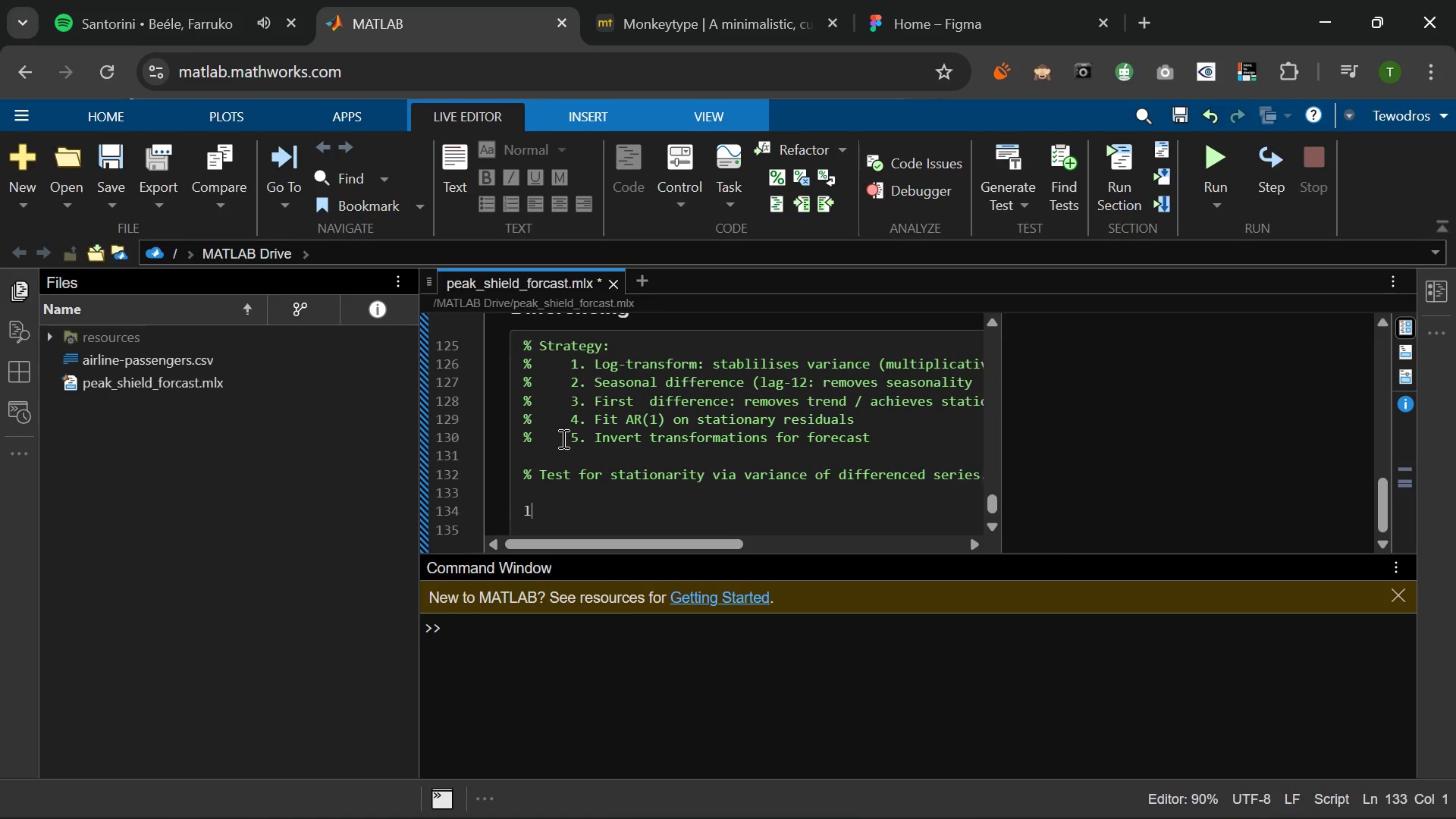 
type(log_TRAIN -)
key(Backspace)
type(= log(y_train)
 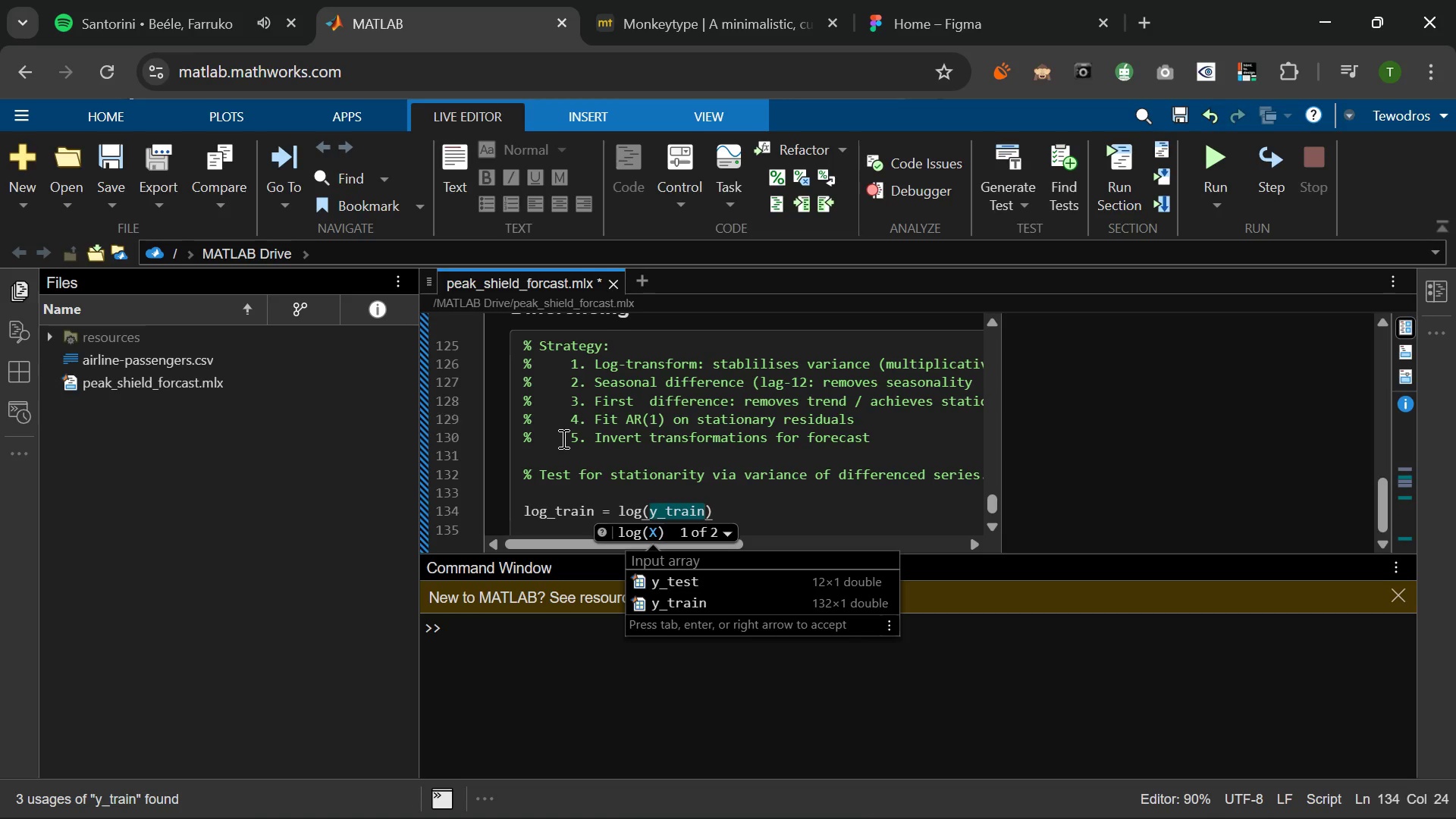 
key(ArrowRight)
 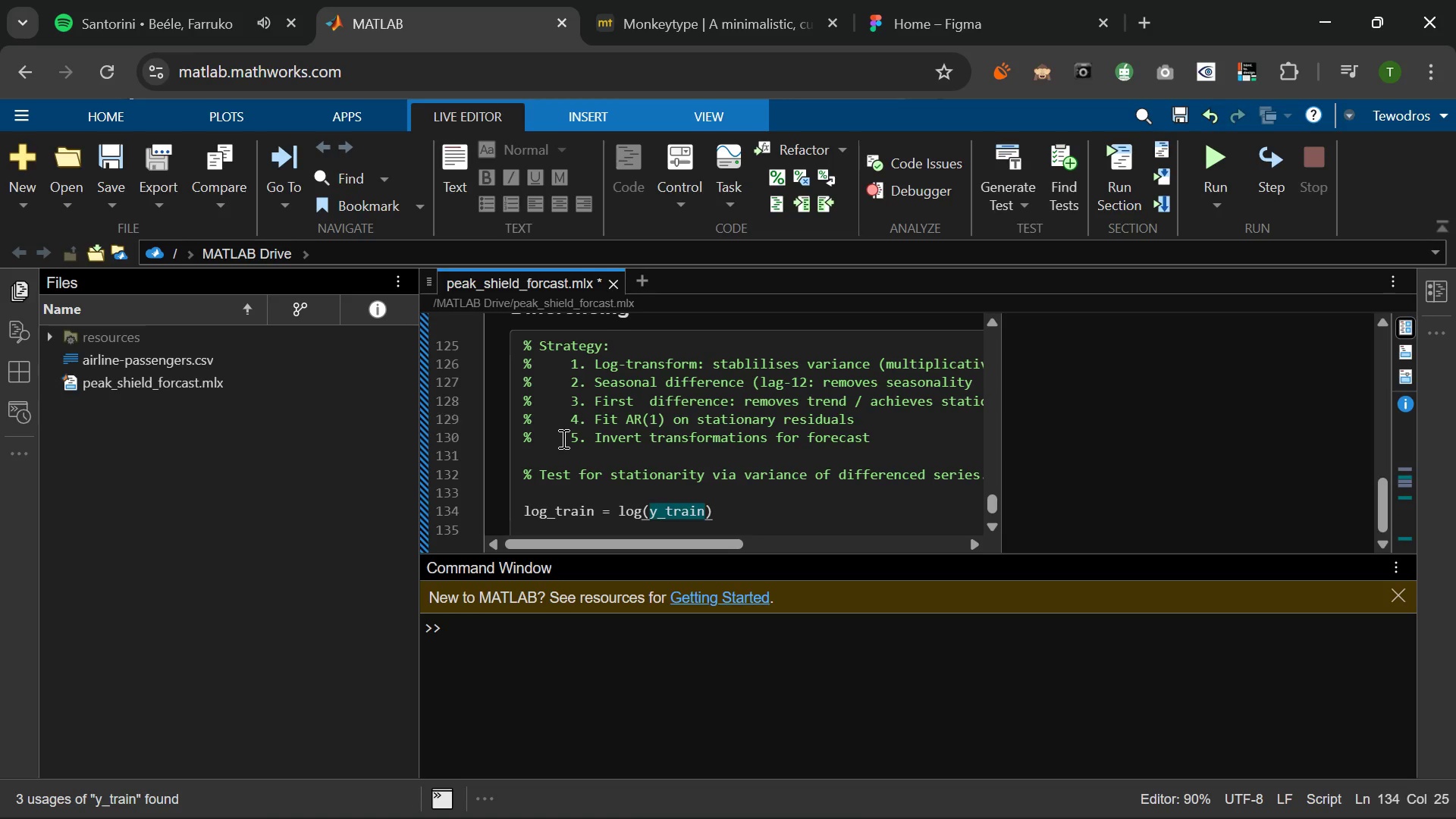 
key(Semicolon)
 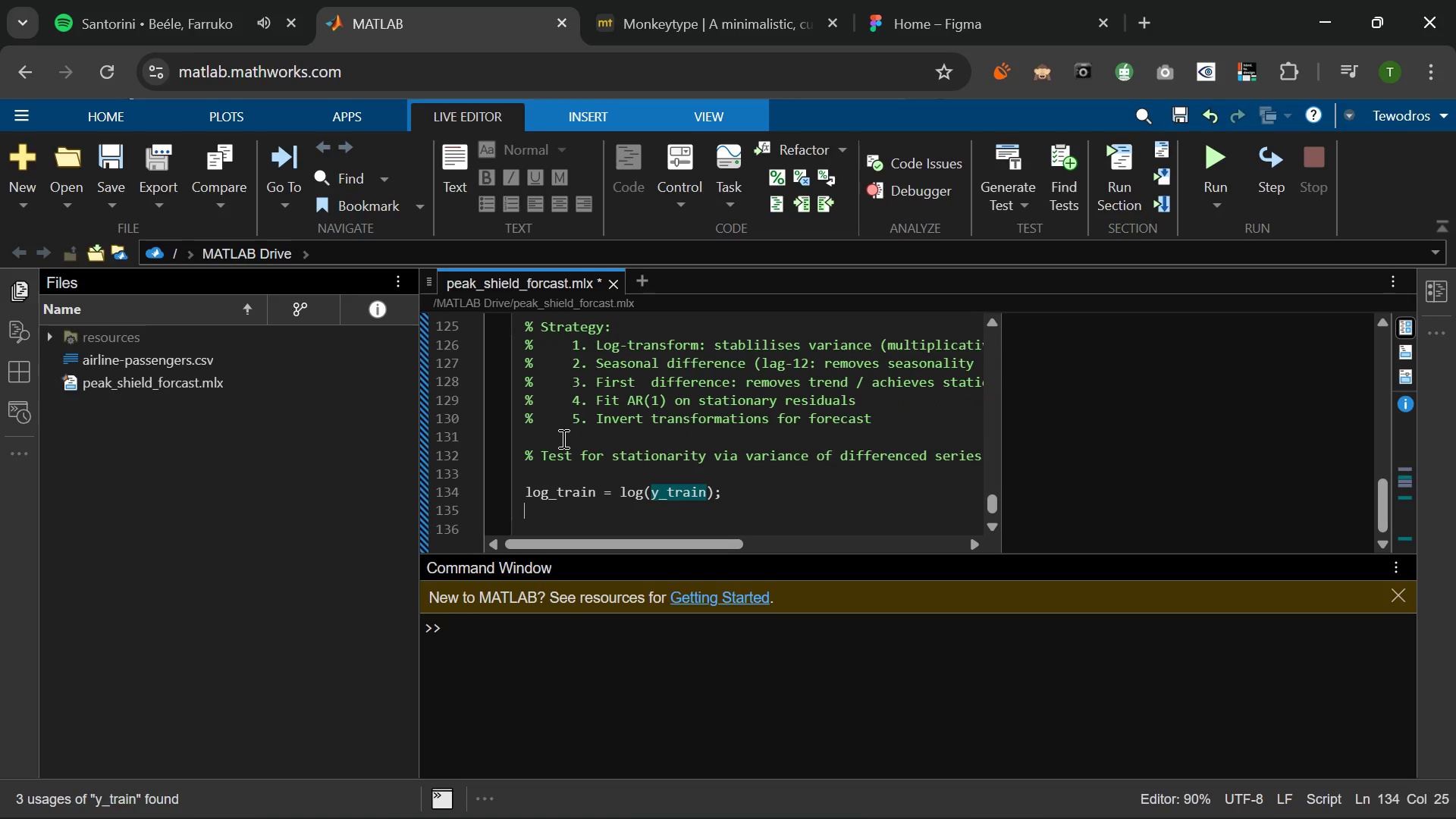 
key(Enter)
 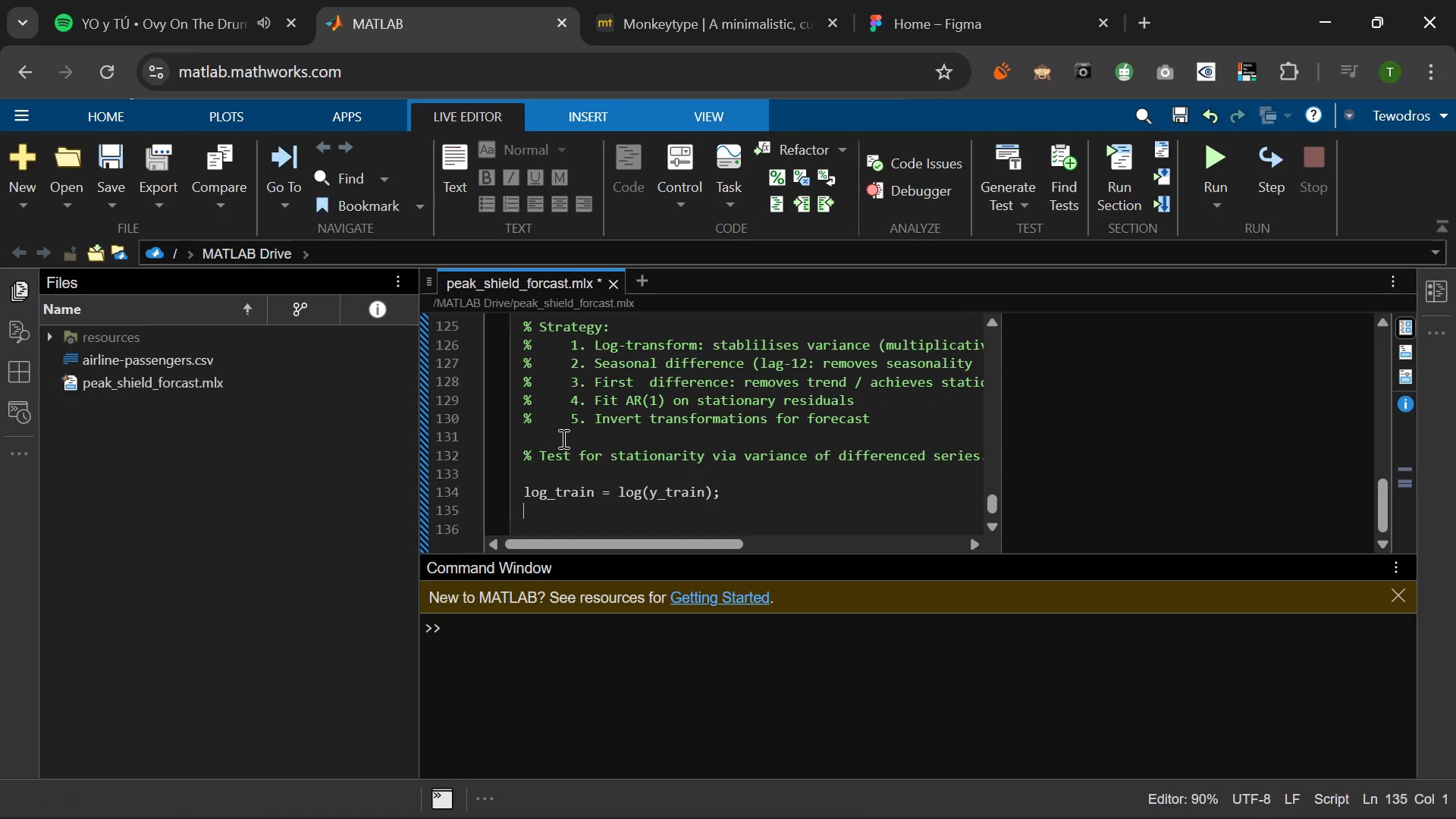 
key(Enter)
 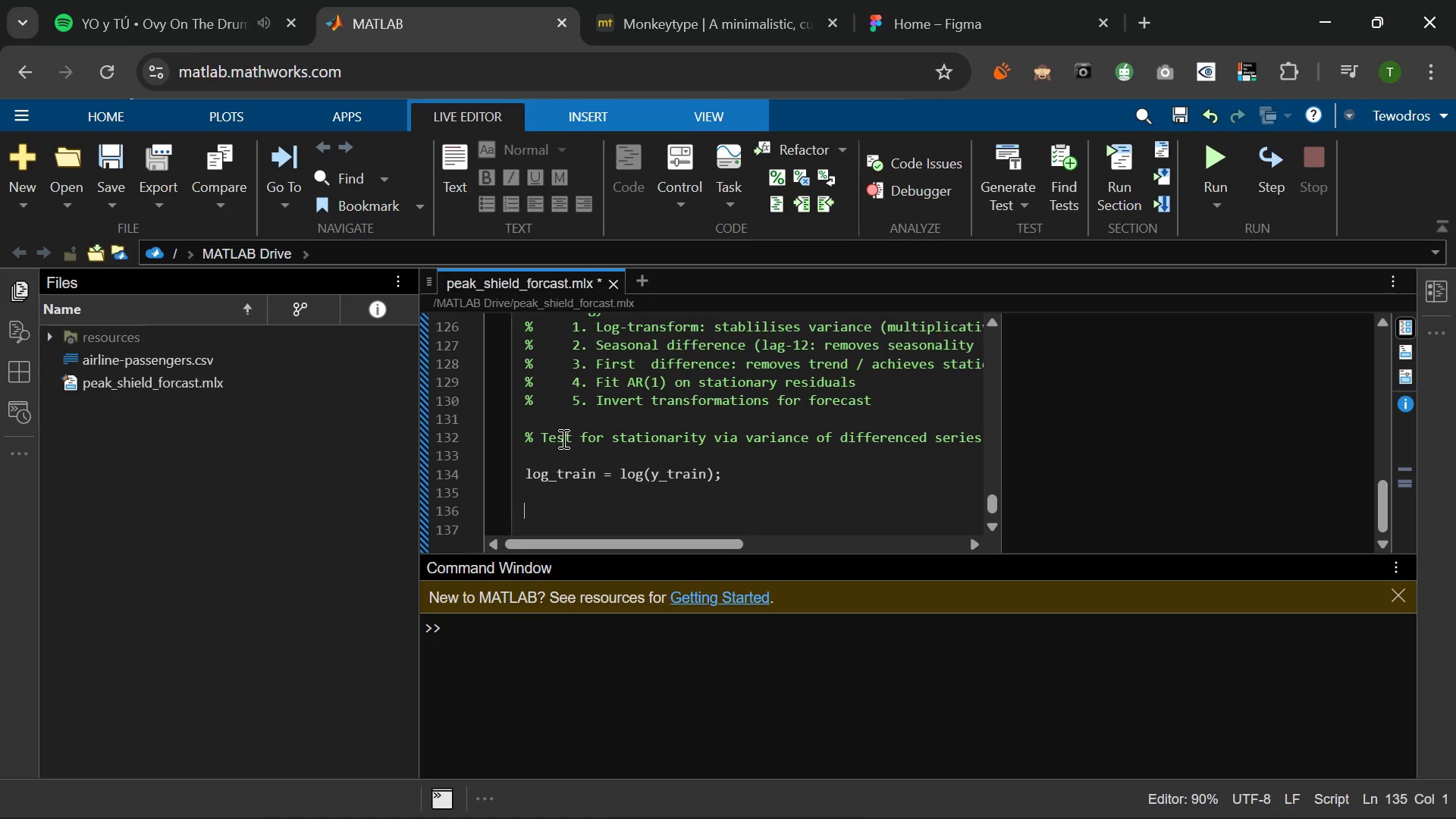 
type(% Seasonal difference)
 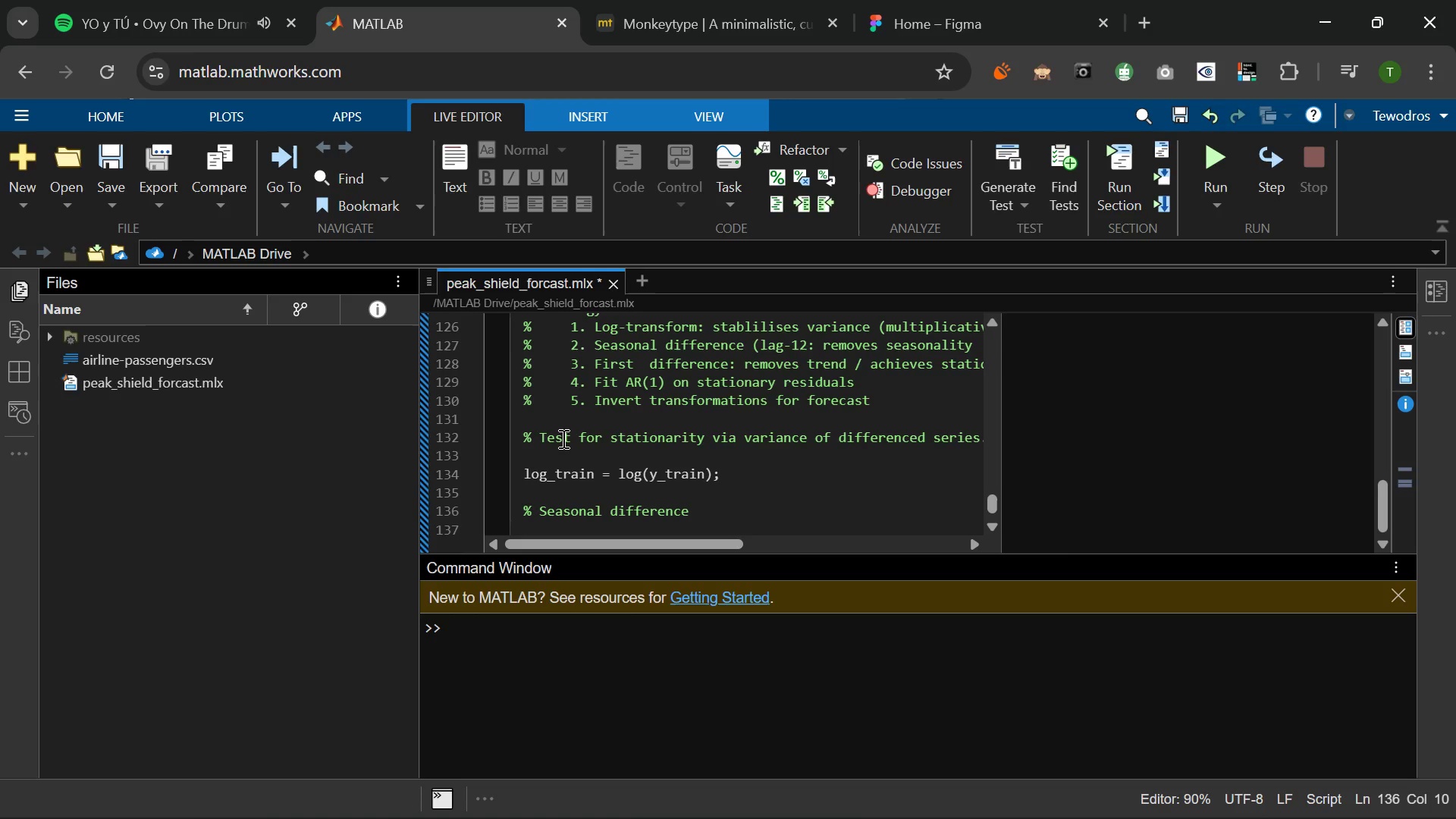 
key(Enter)
 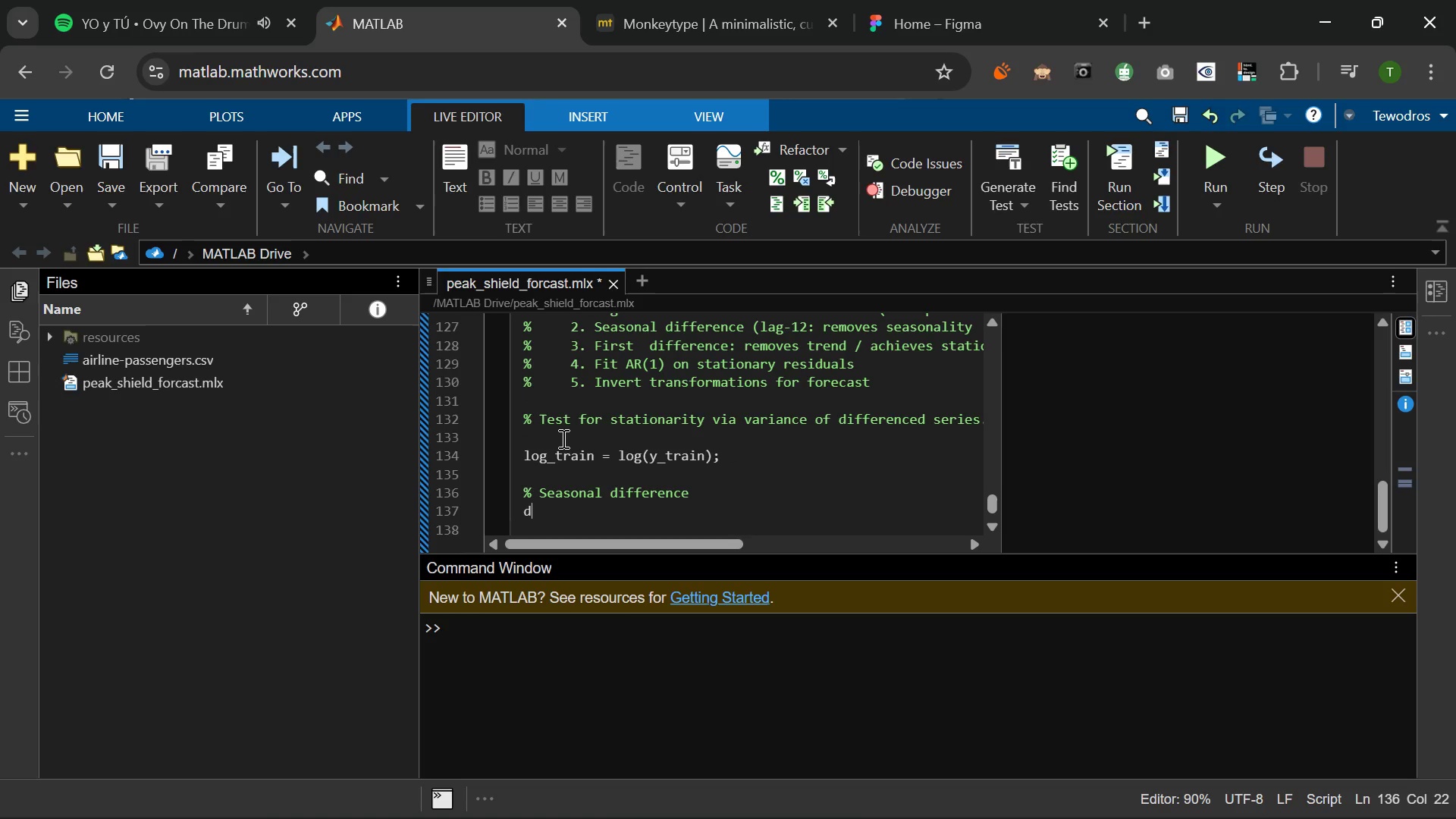 
type(d12 = log_ta)
key(Backspace)
type(rain(PERION)
key(Backspace)
type(D+1:END)
key(Backspace)
key(Backspace)
key(Backspace)
type(end)
 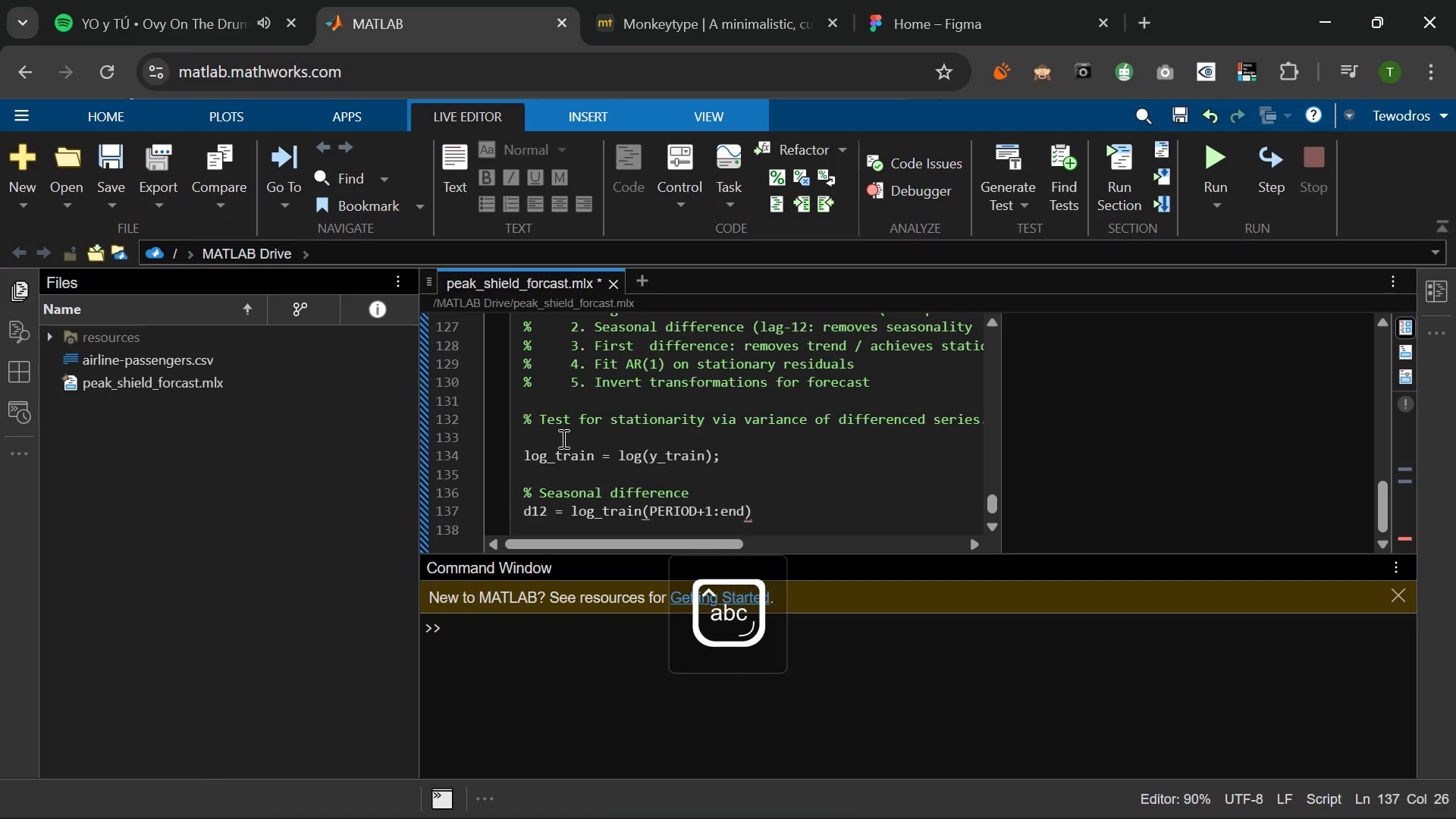 
key(ArrowRight)
 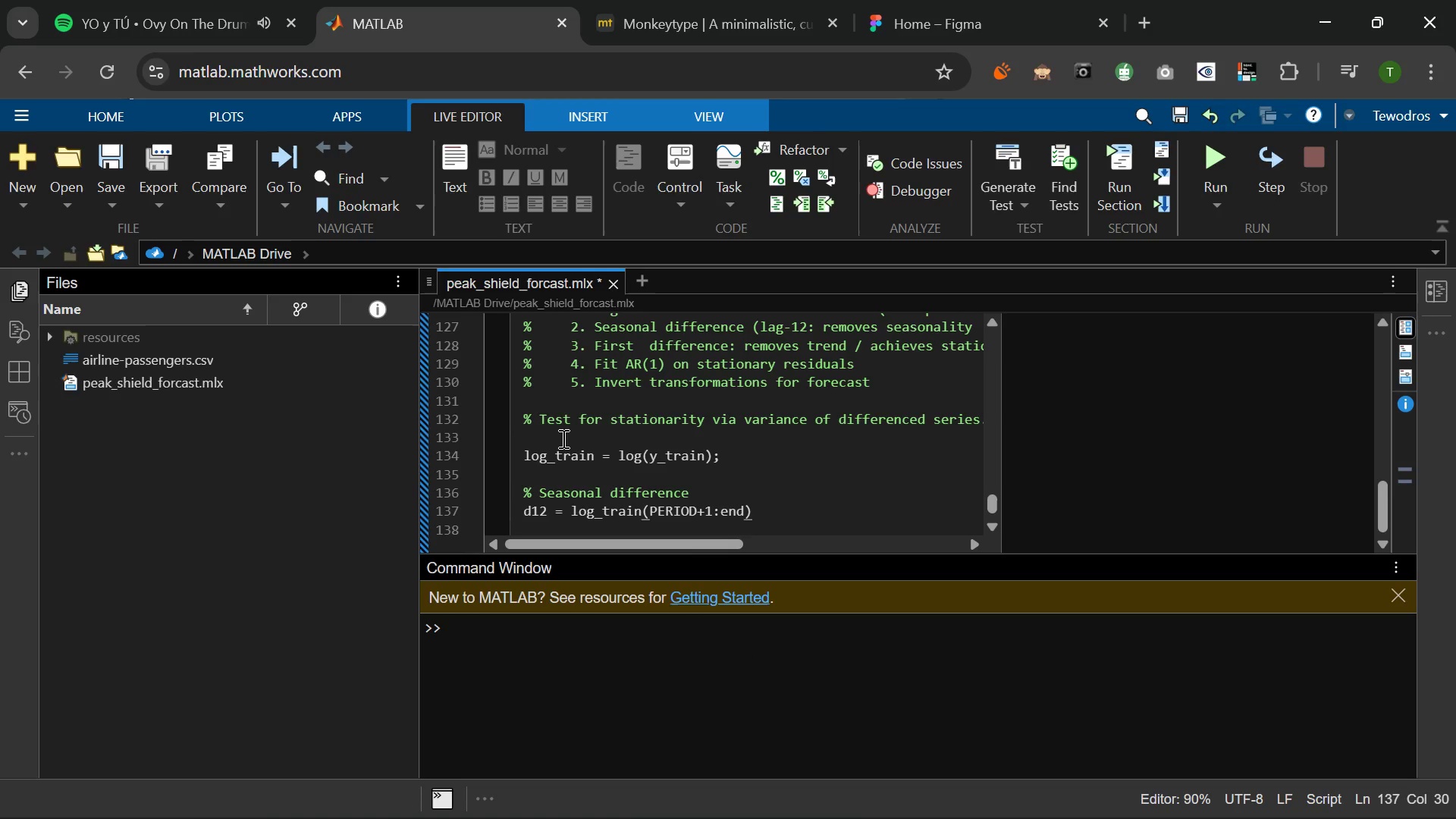 
type( - log_train(1:end)
 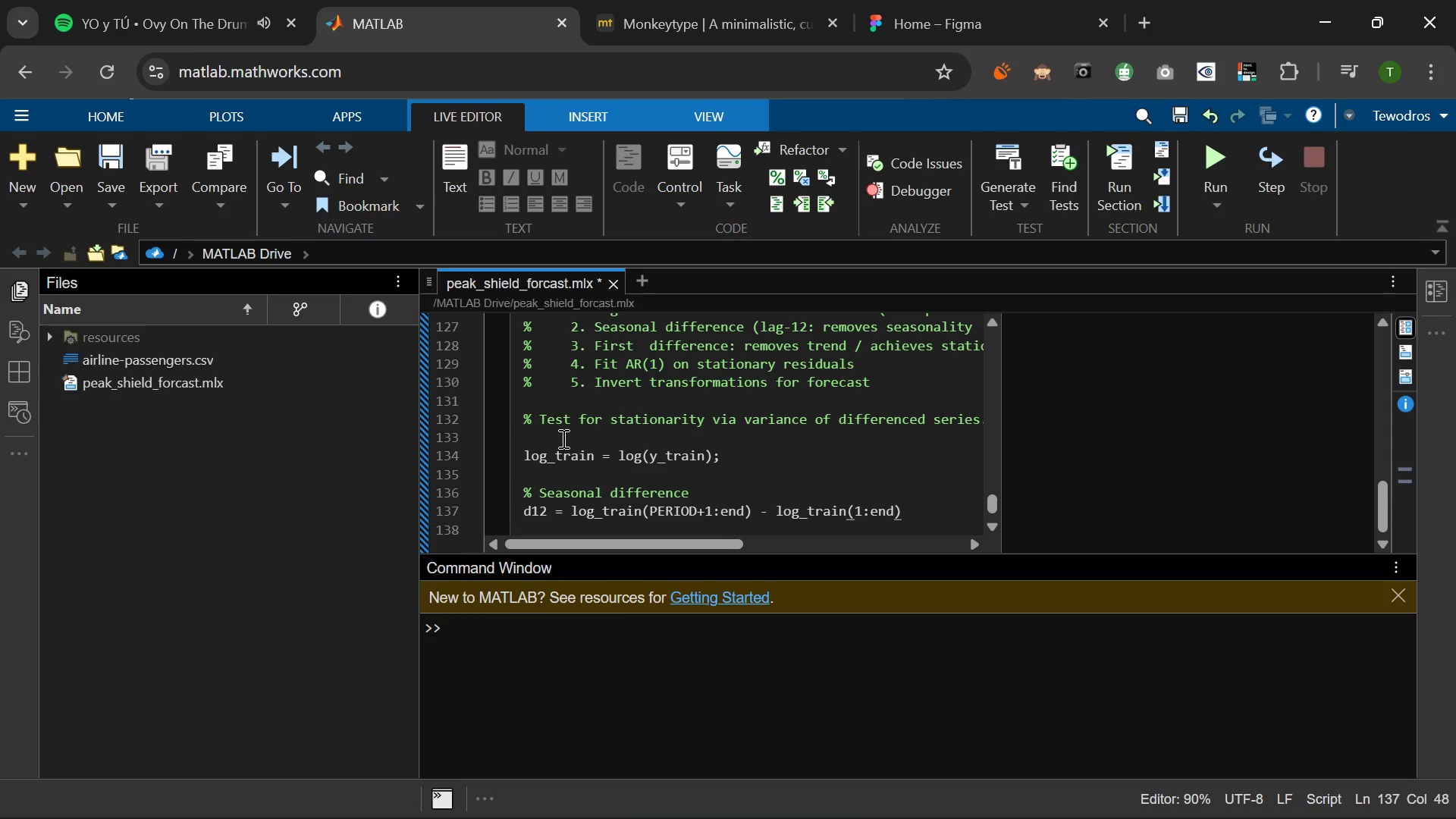 
wait(8.76)
 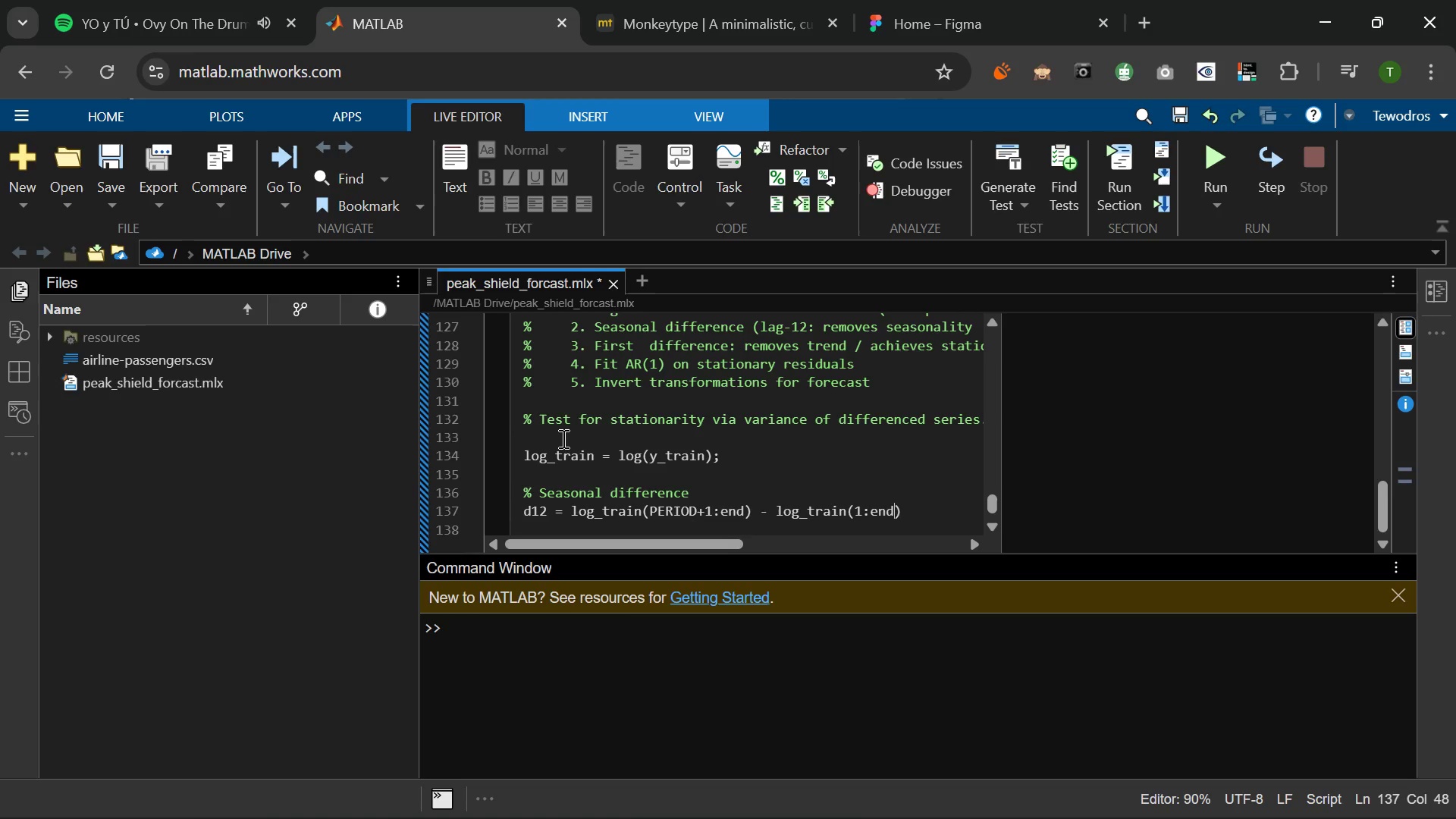 
type(-PERIOD)
 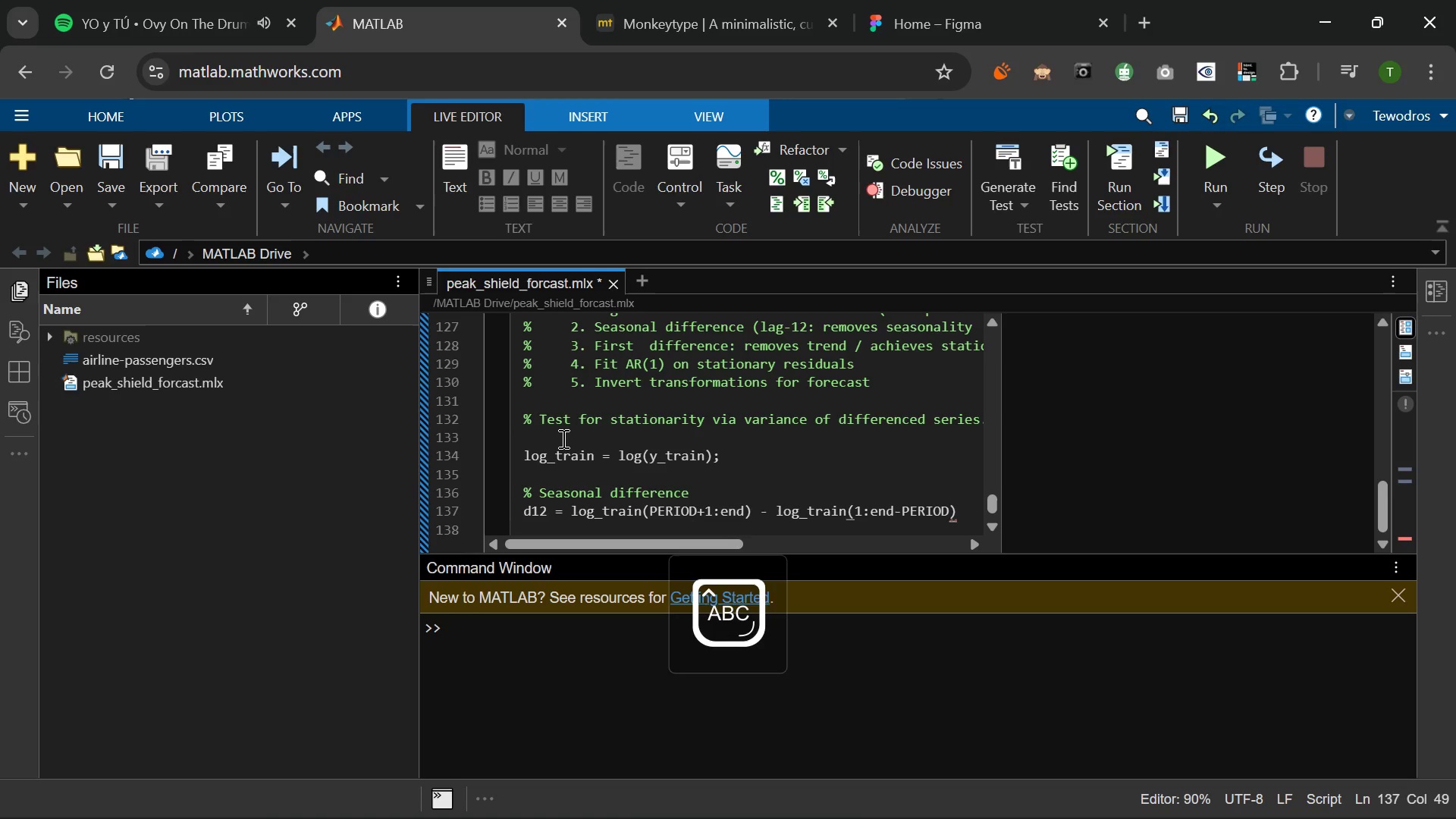 
key(ArrowRight)
 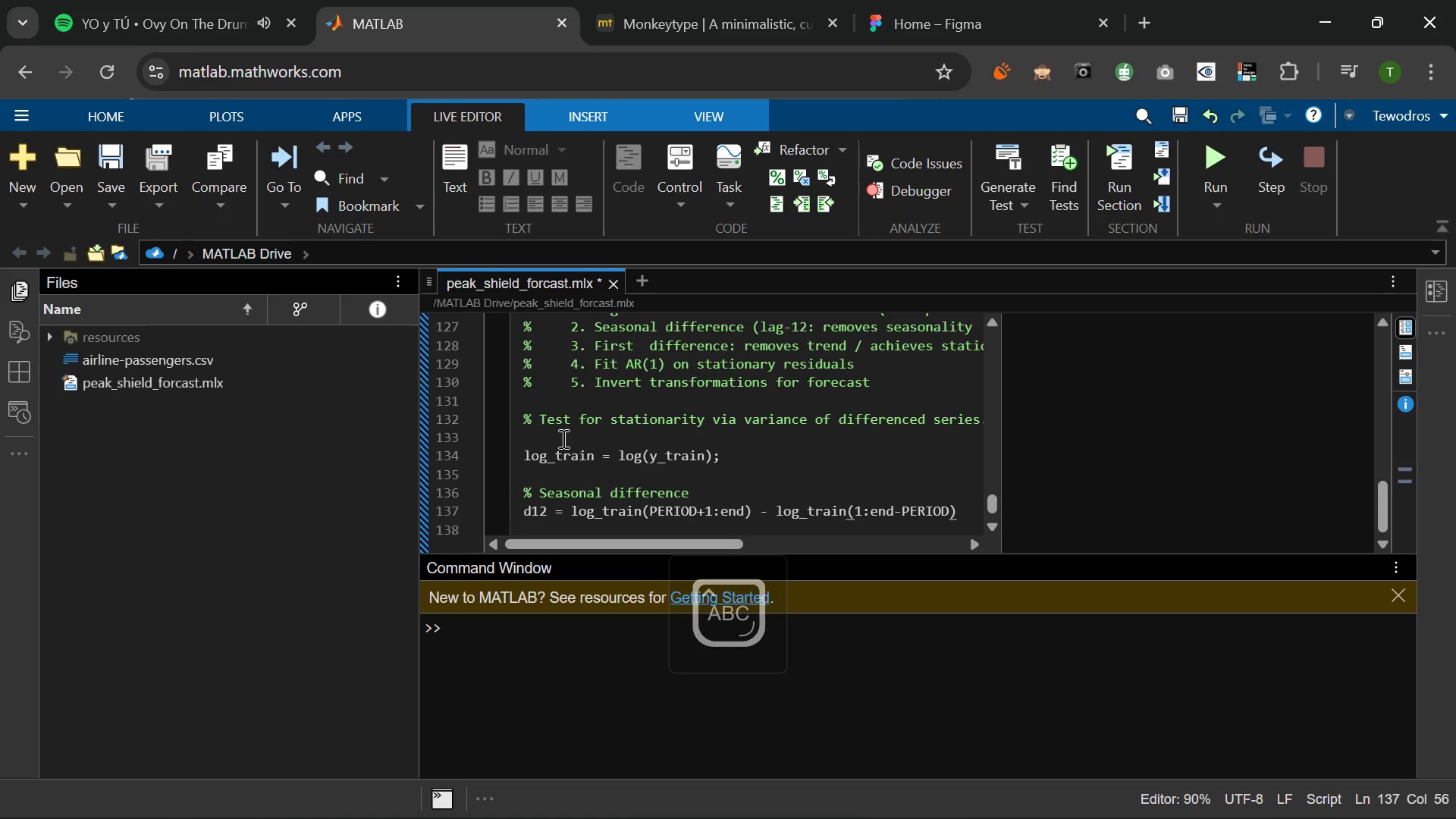 
key(Semicolon)
 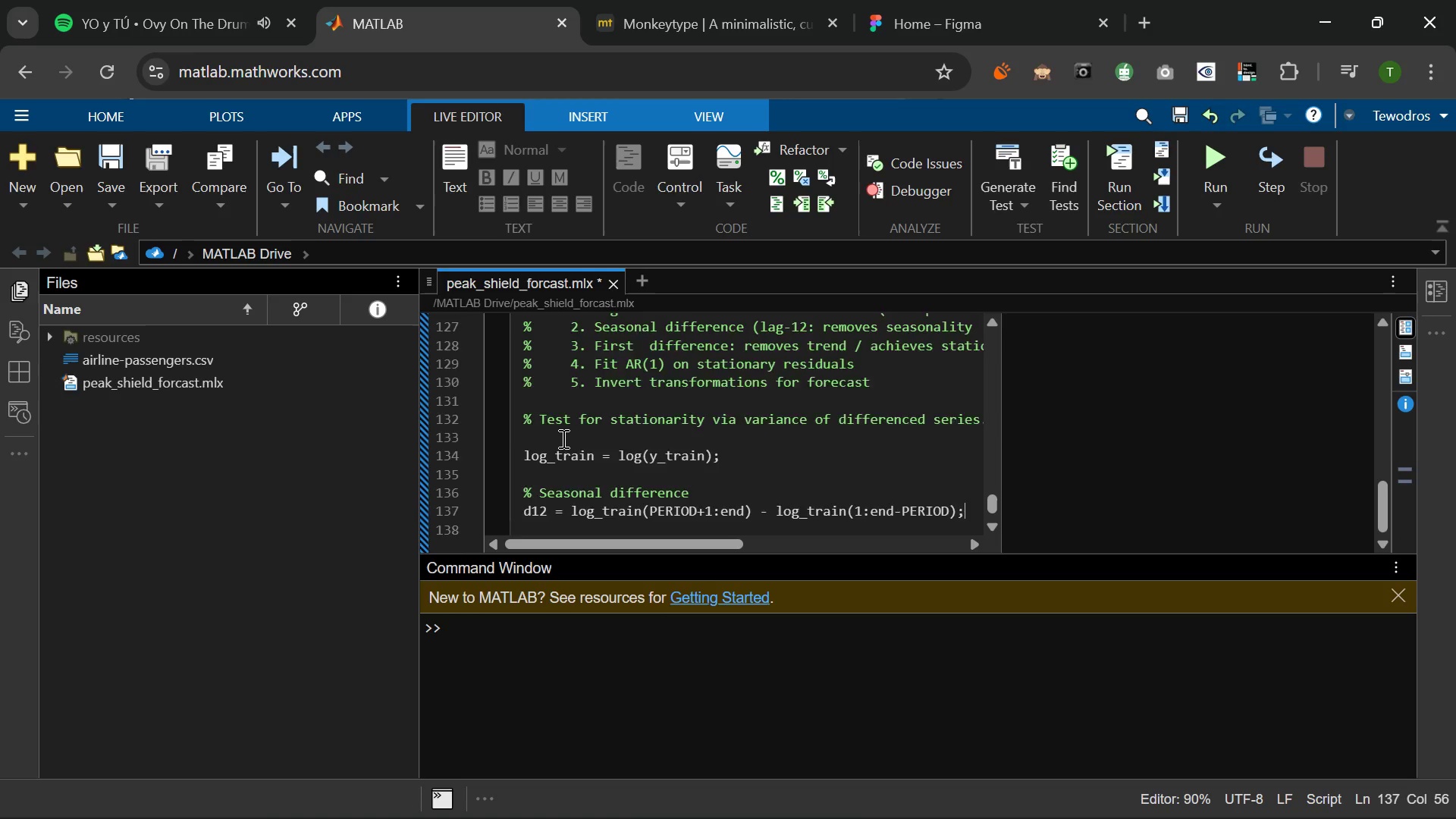 
key(Enter)
 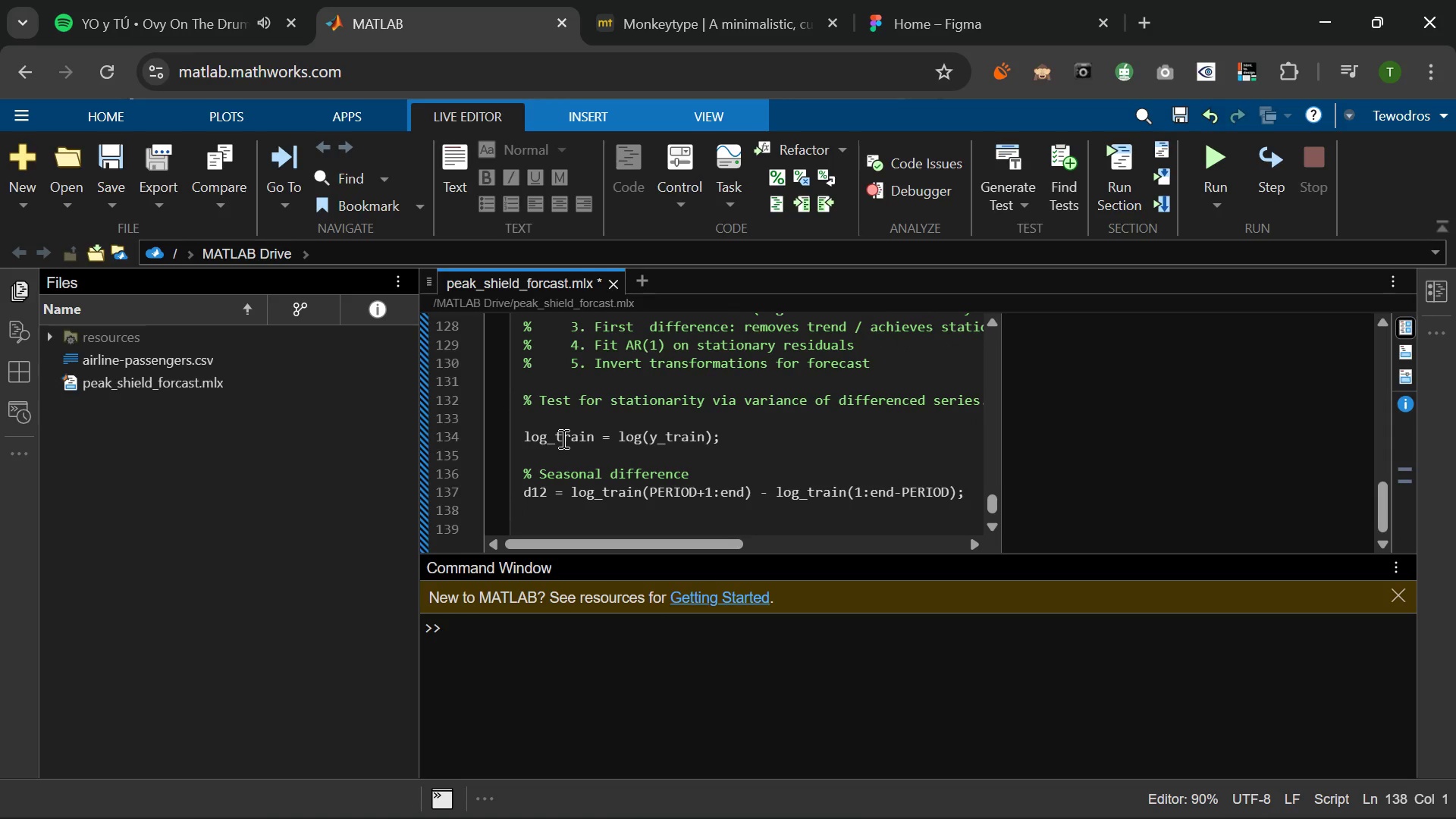 
key(Enter)
 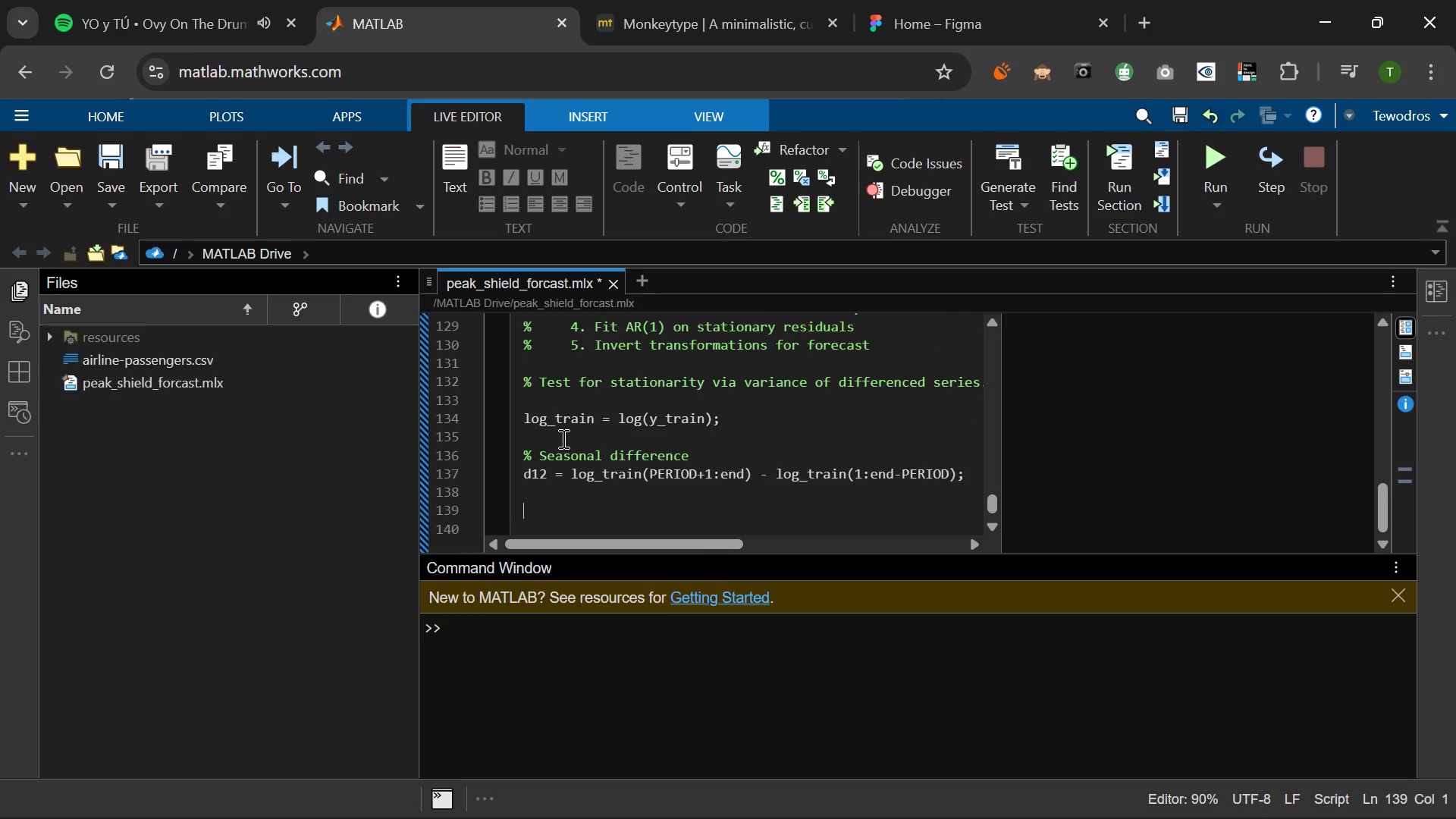 
type(% fIRST DIF)
key(Backspace)
key(Backspace)
key(Backspace)
key(Backspace)
key(Backspace)
key(Backspace)
key(Backspace)
key(Backspace)
key(Backspace)
type(f)
key(Backspace)
type(First Dif)
key(Backspace)
key(Backspace)
key(Backspace)
type(difference)
 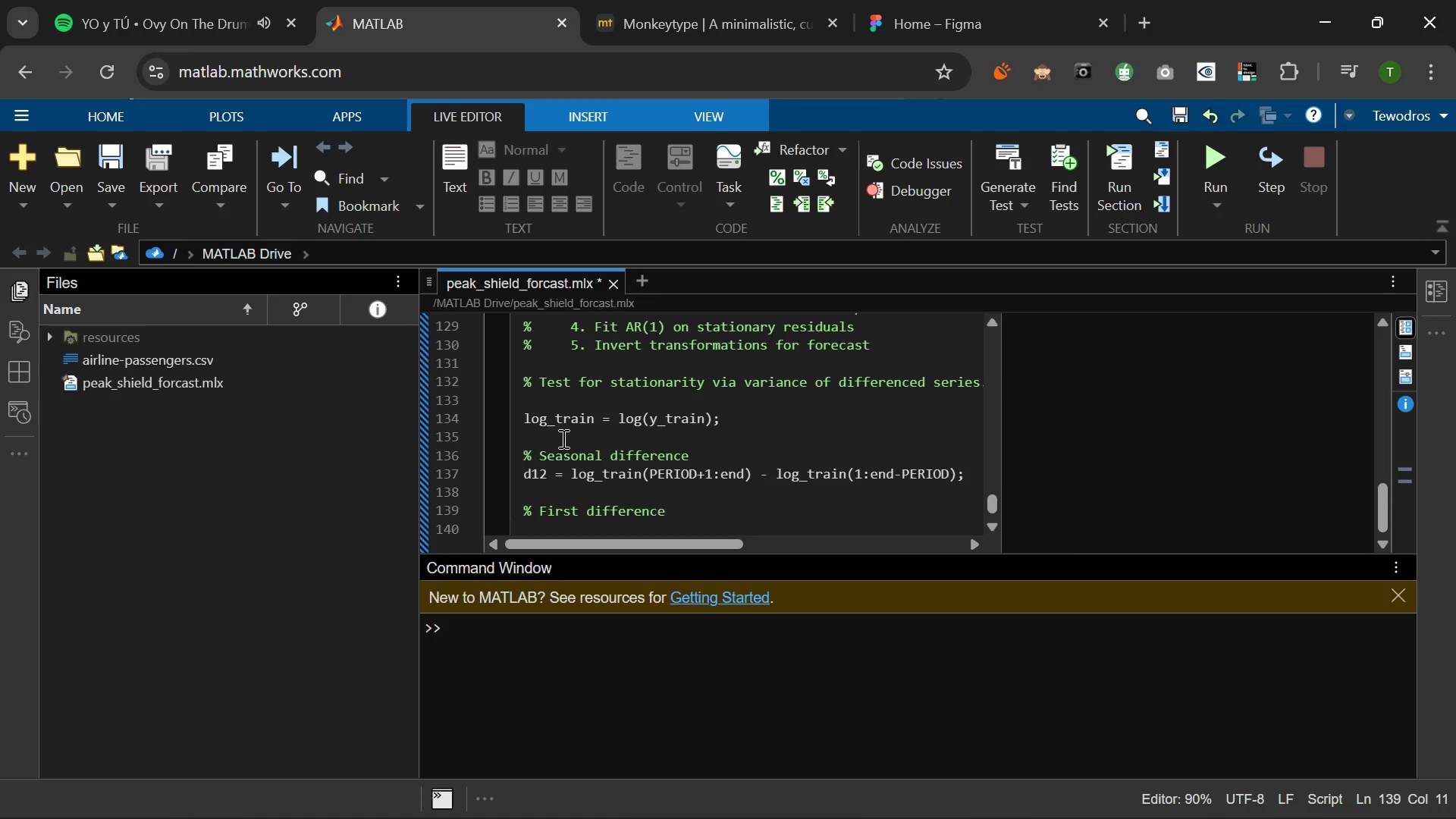 
key(Enter)
 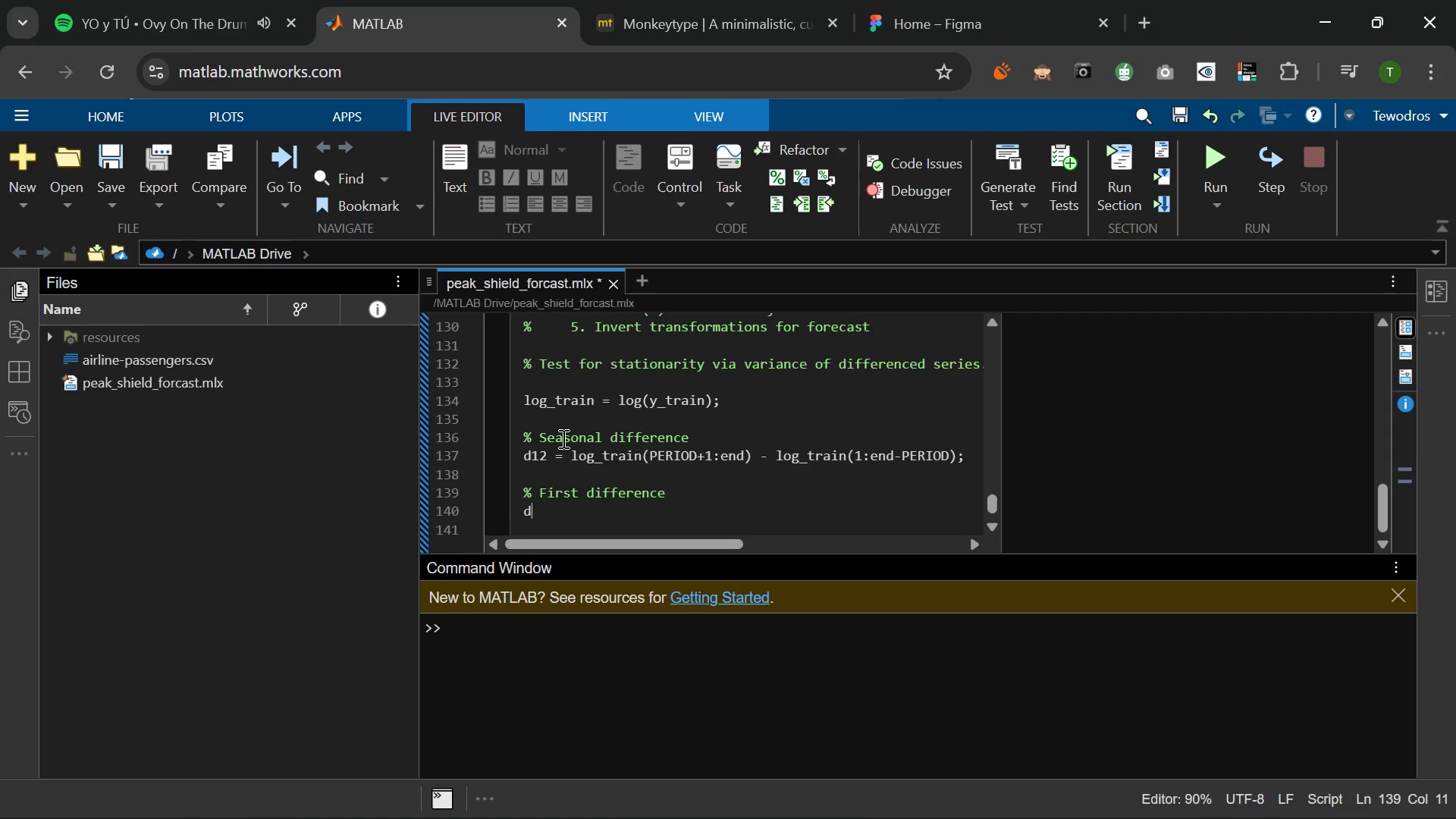 
type(d12 = lof)
key(Backspace)
type(g_train(PERIOD_)
key(Backspace)
 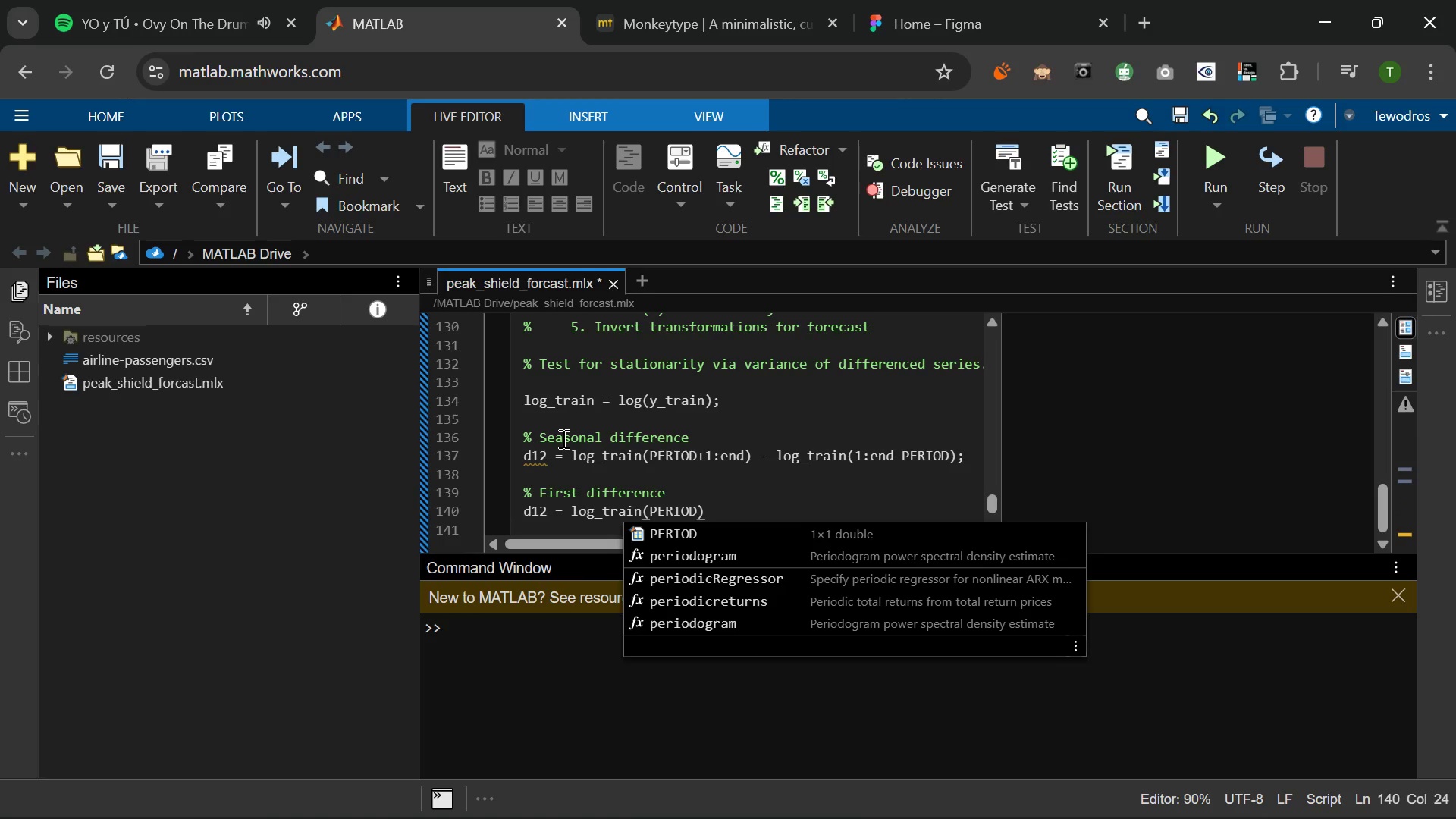 
key(Shift+Equal)
 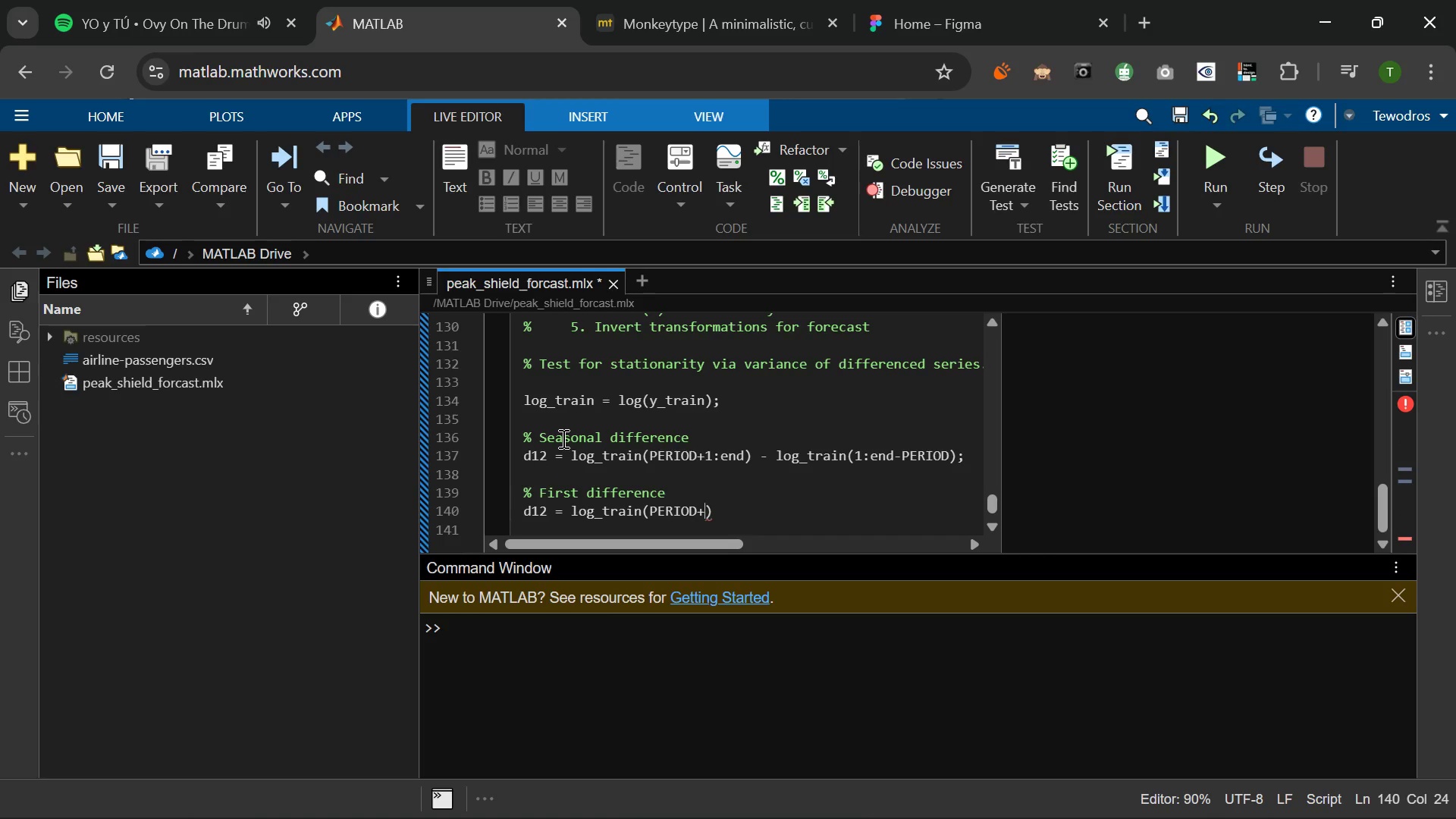 
key(1)
 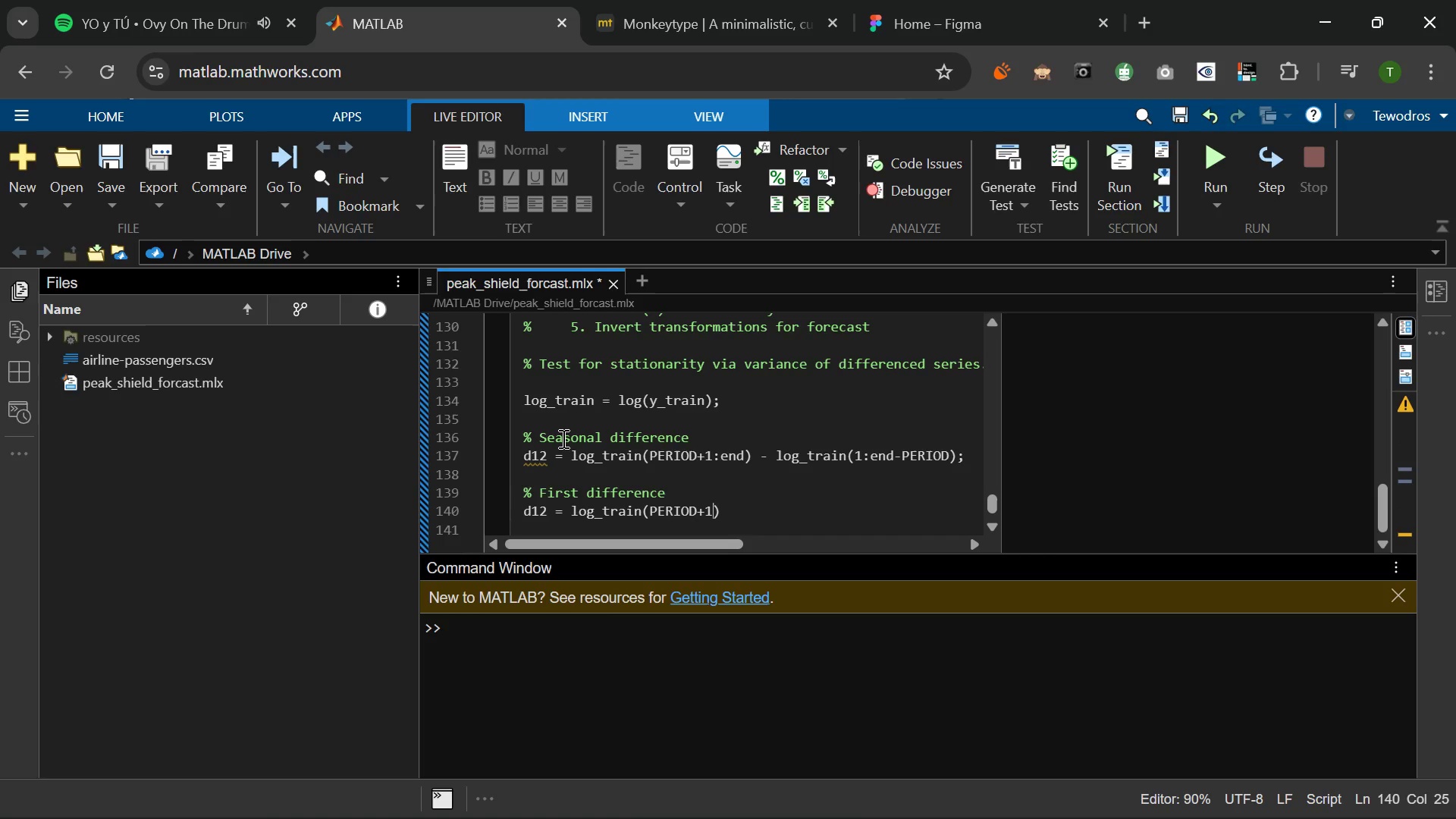 
wait(9.8)
 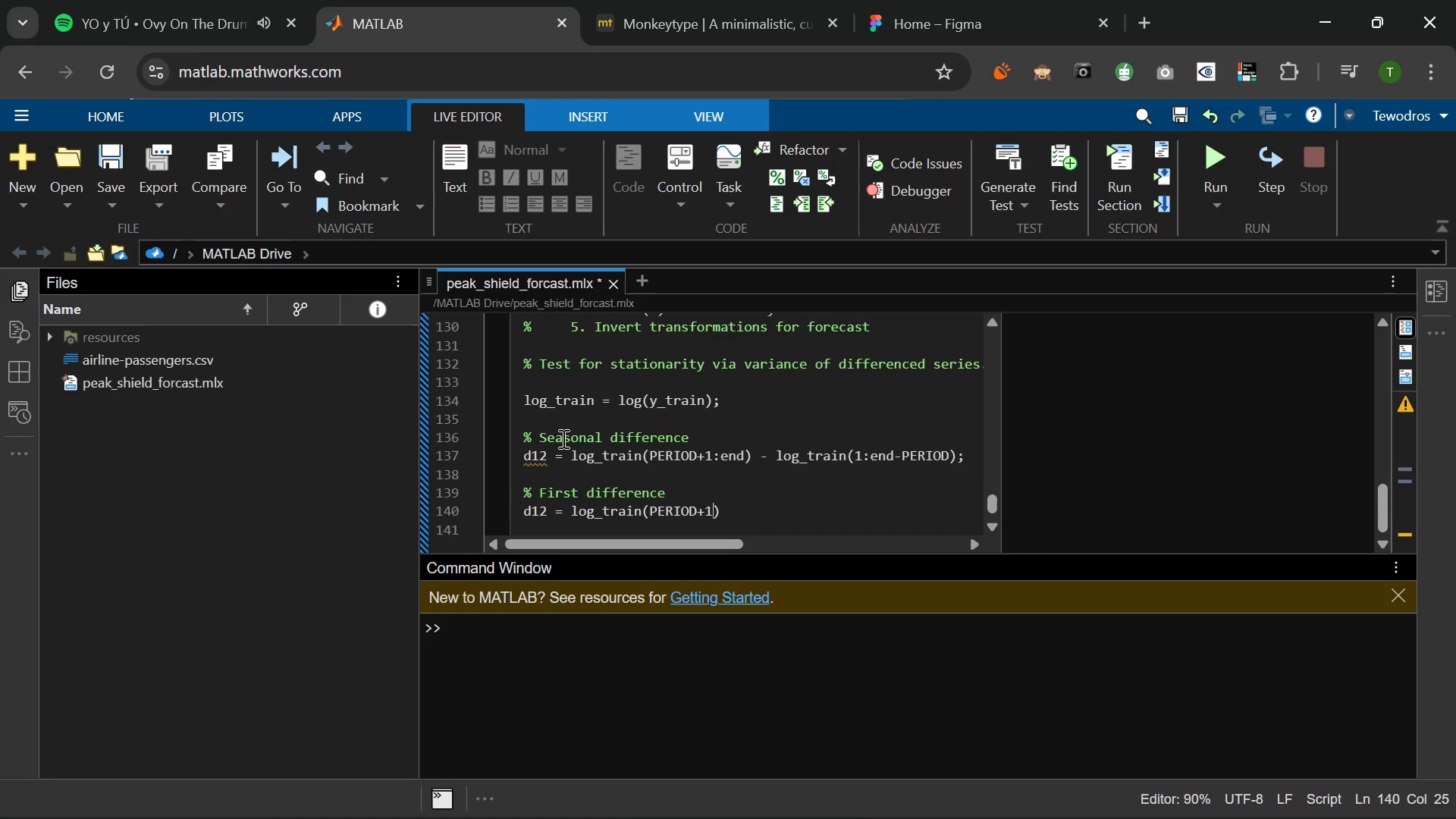 
hold_key(key=Backspace, duration=1.09)
 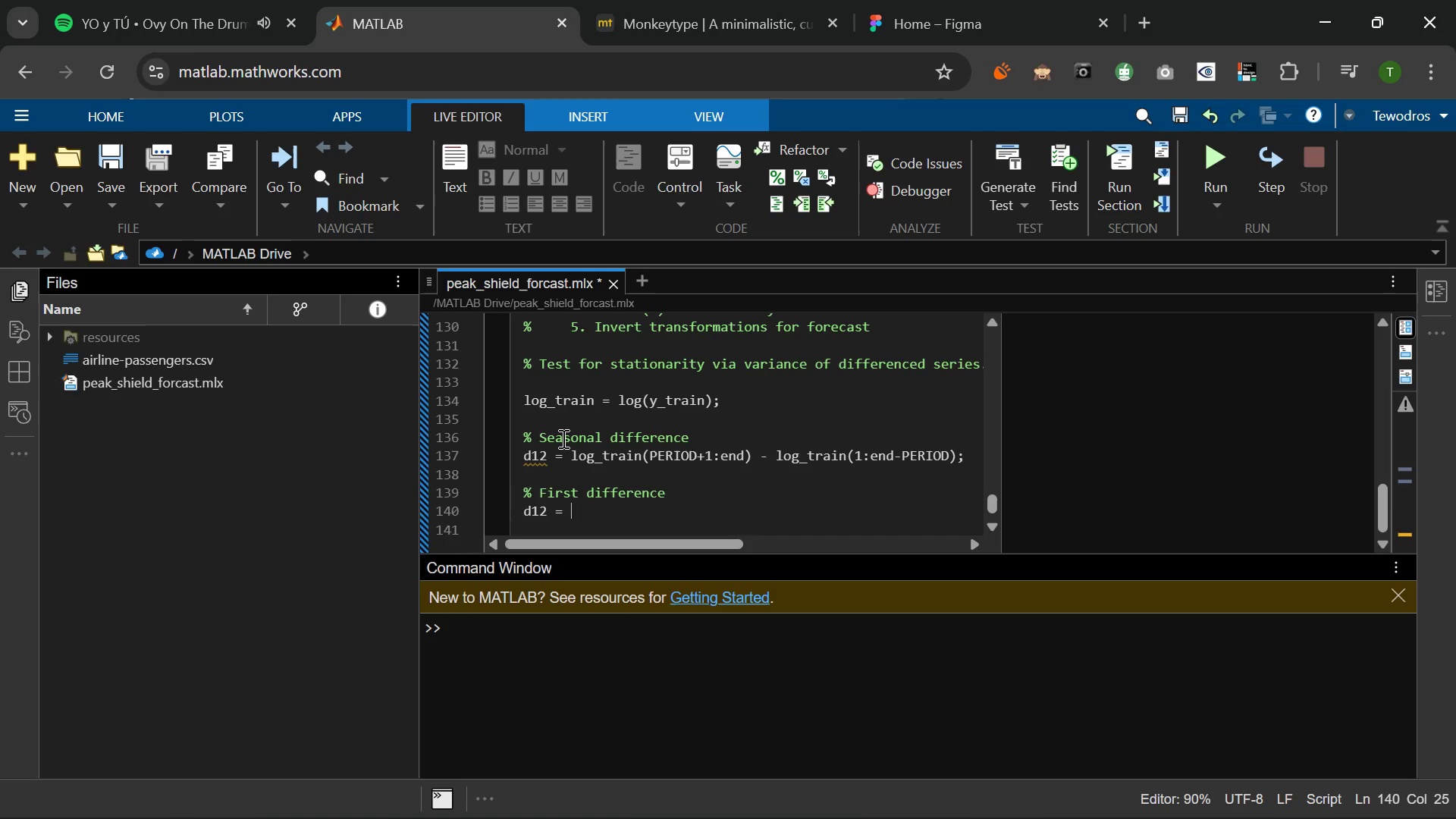 
key(Backspace)
 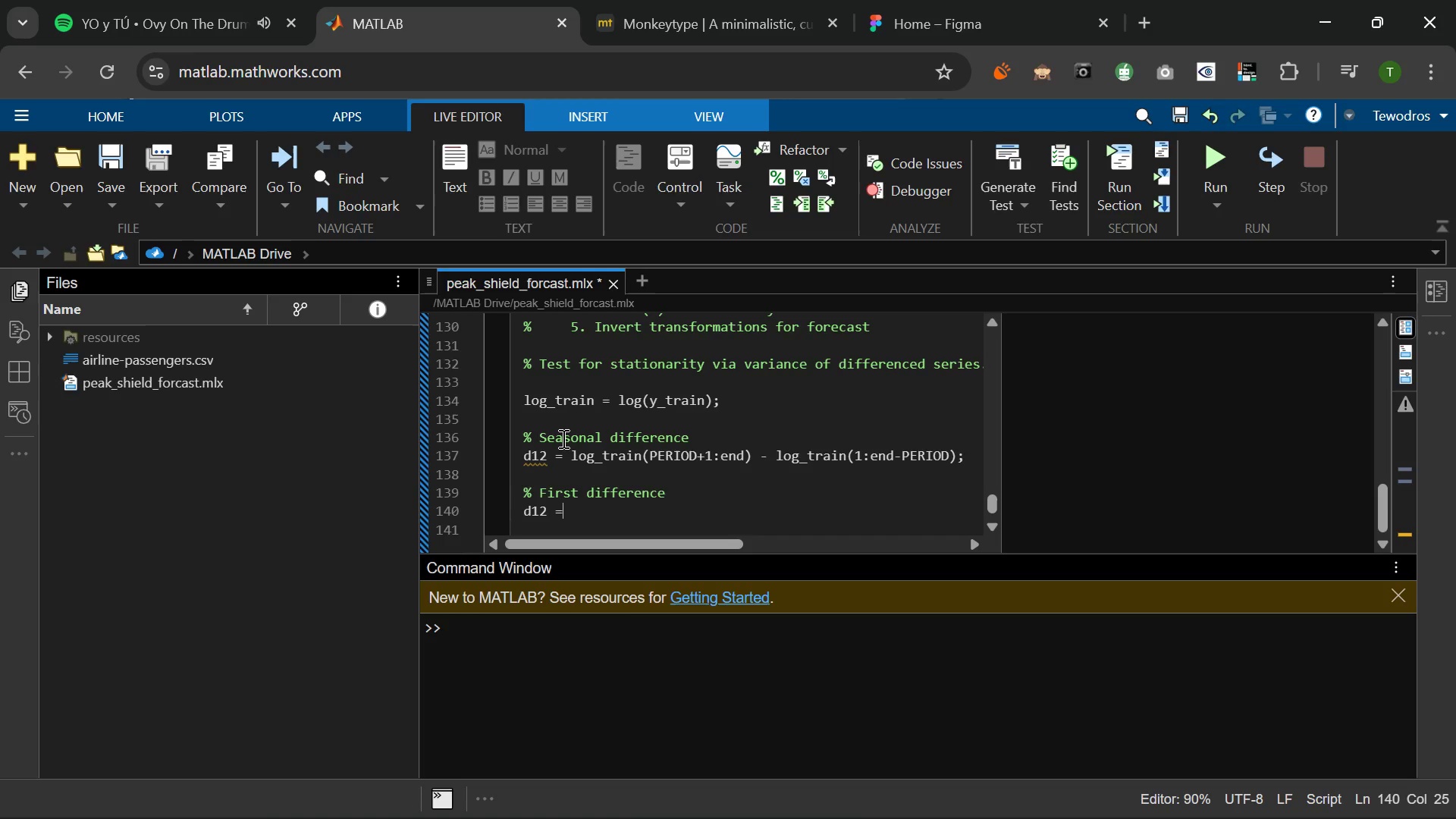 
key(Backspace)
 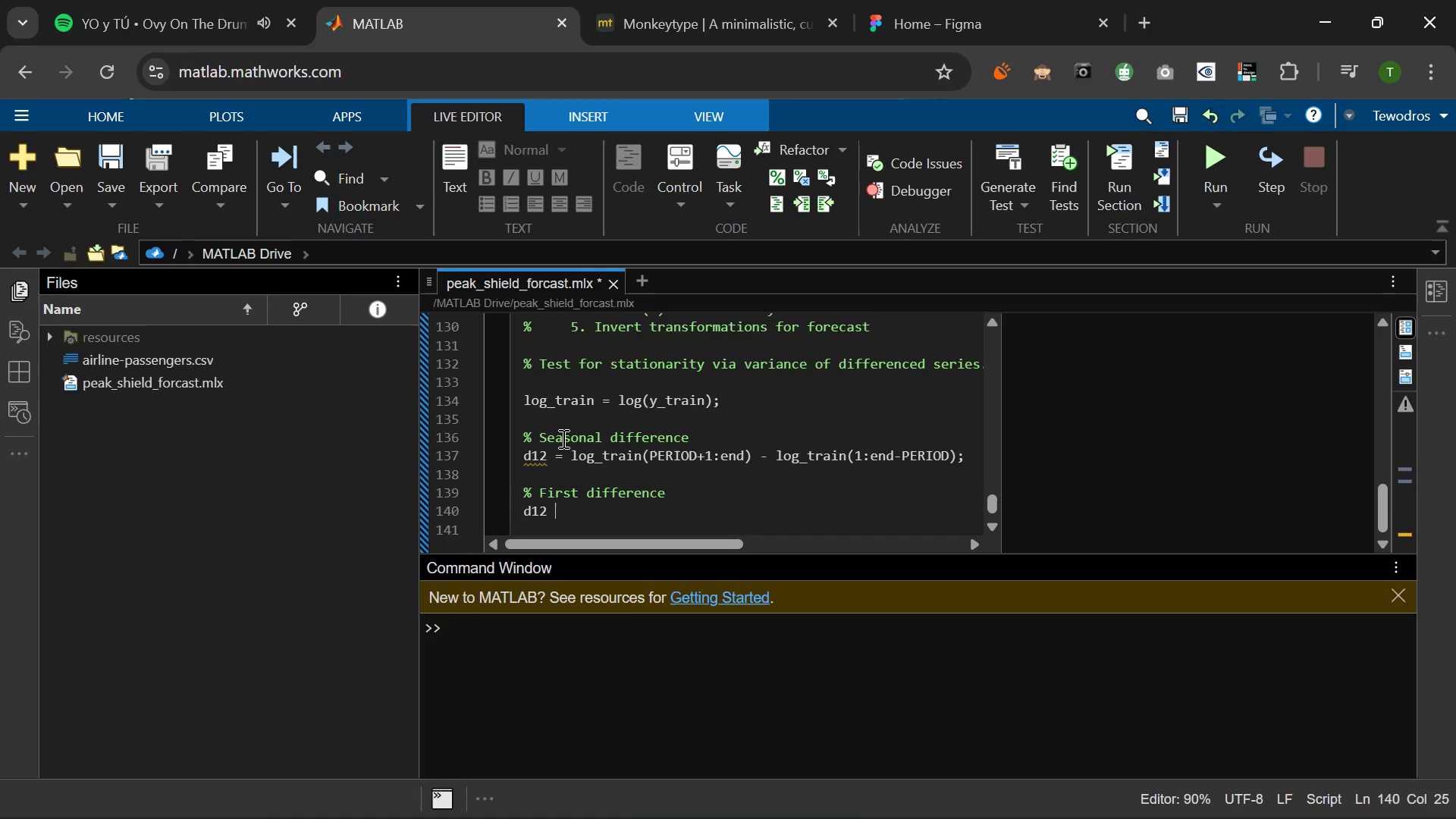 
key(Backspace)
 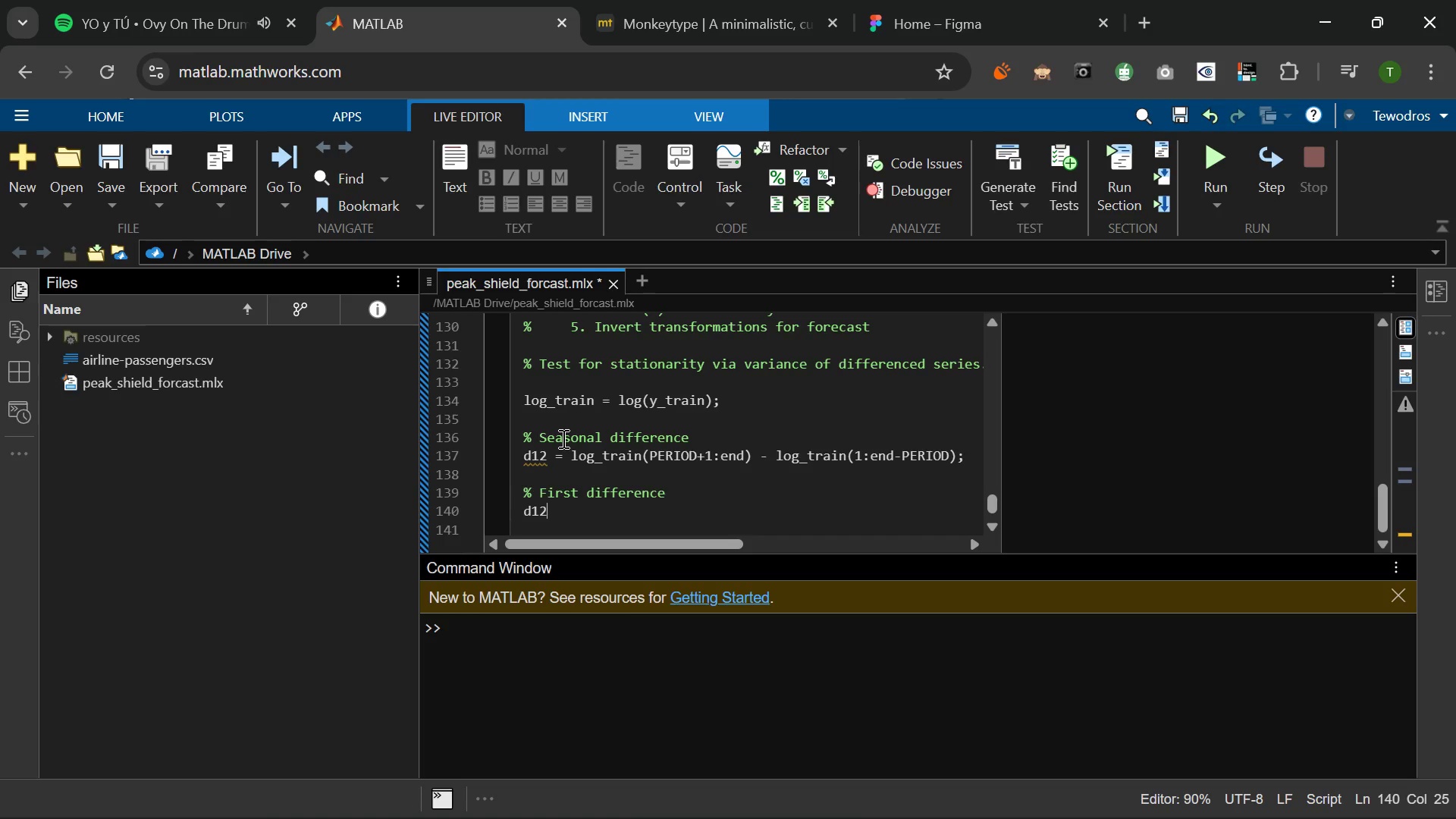 
key(Backspace)
 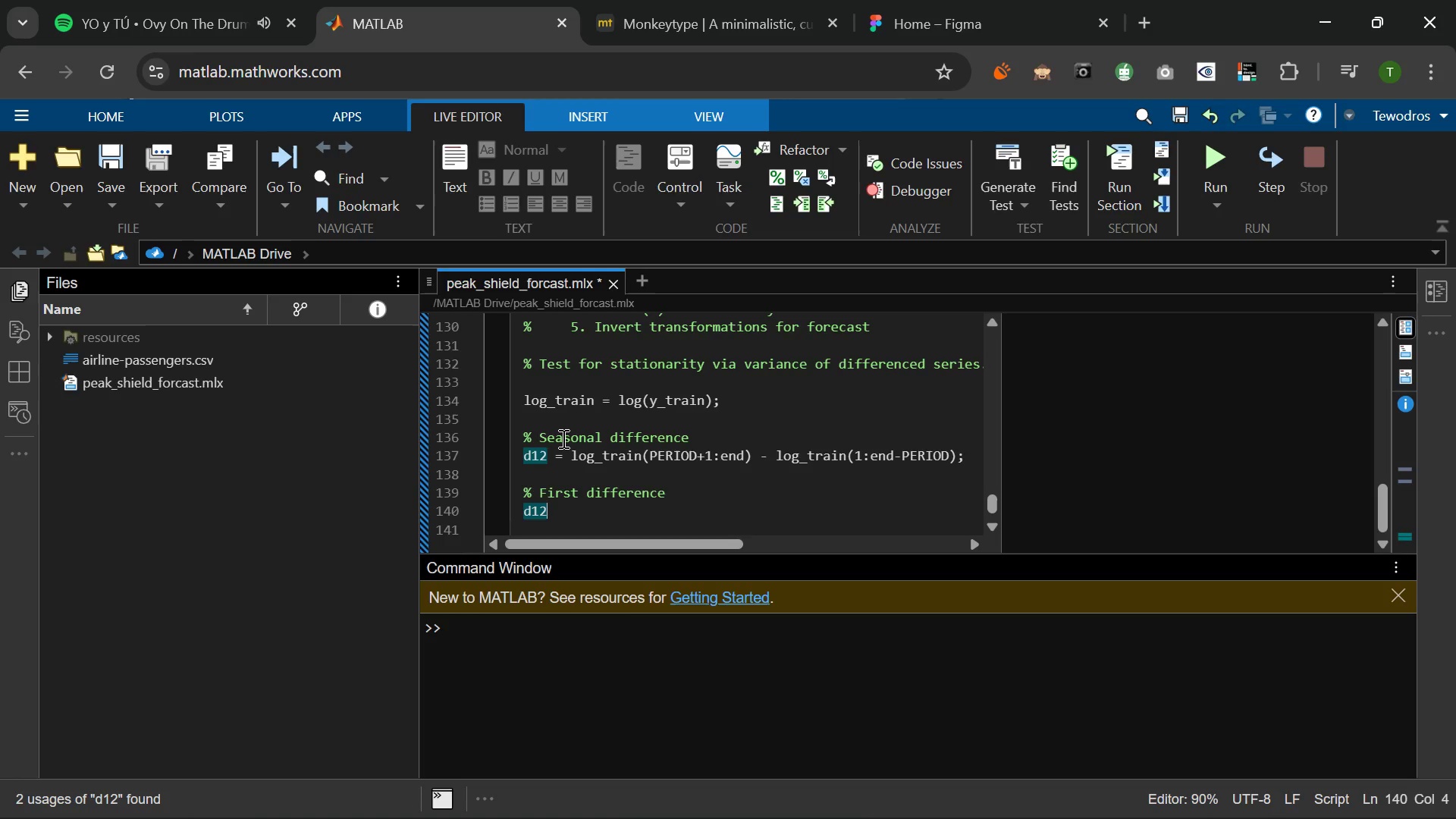 
key(Backspace)
type(D)
key(Backspace)
type(d12 = diff(d12)
 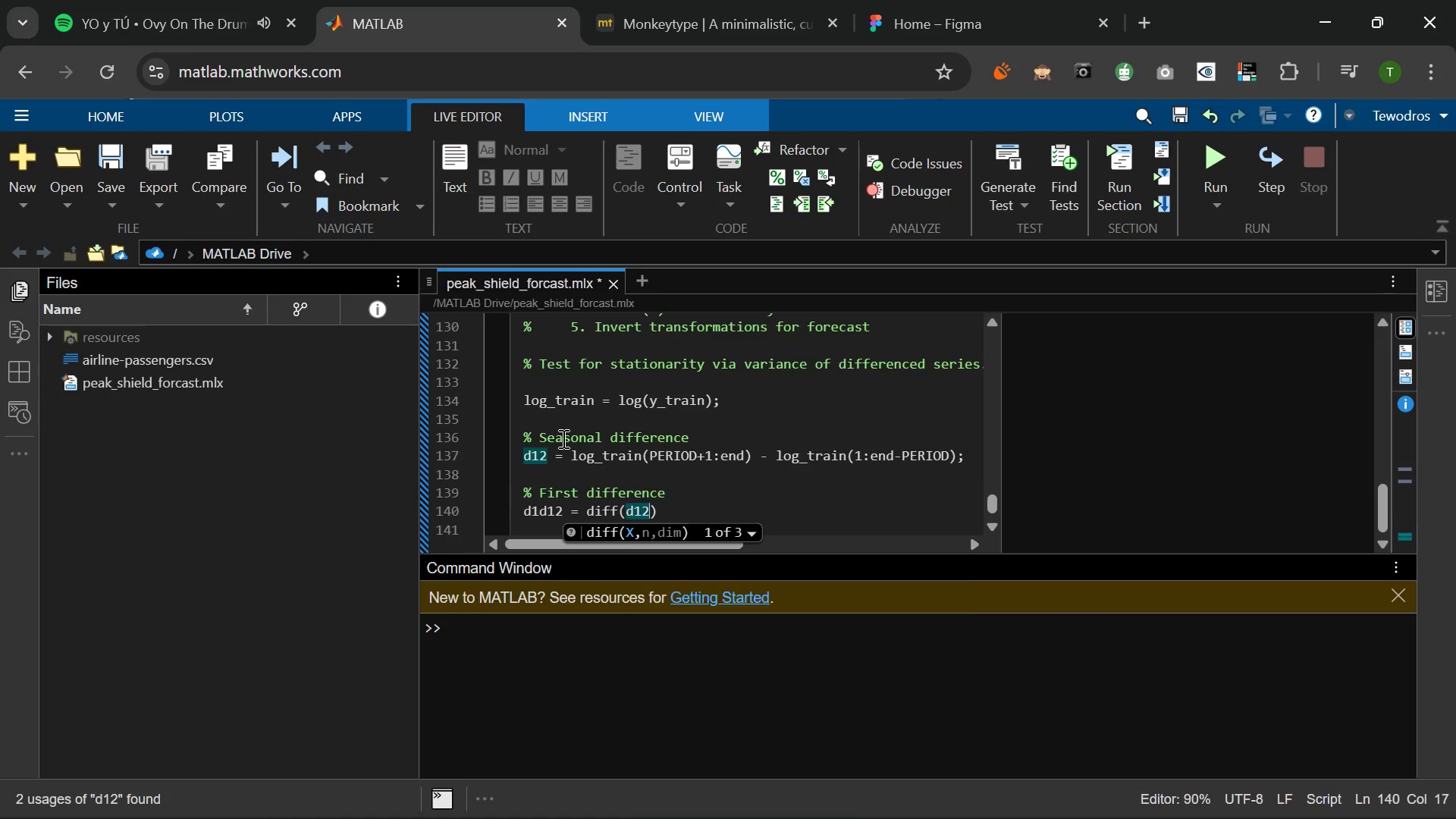 
key(ArrowRight)
 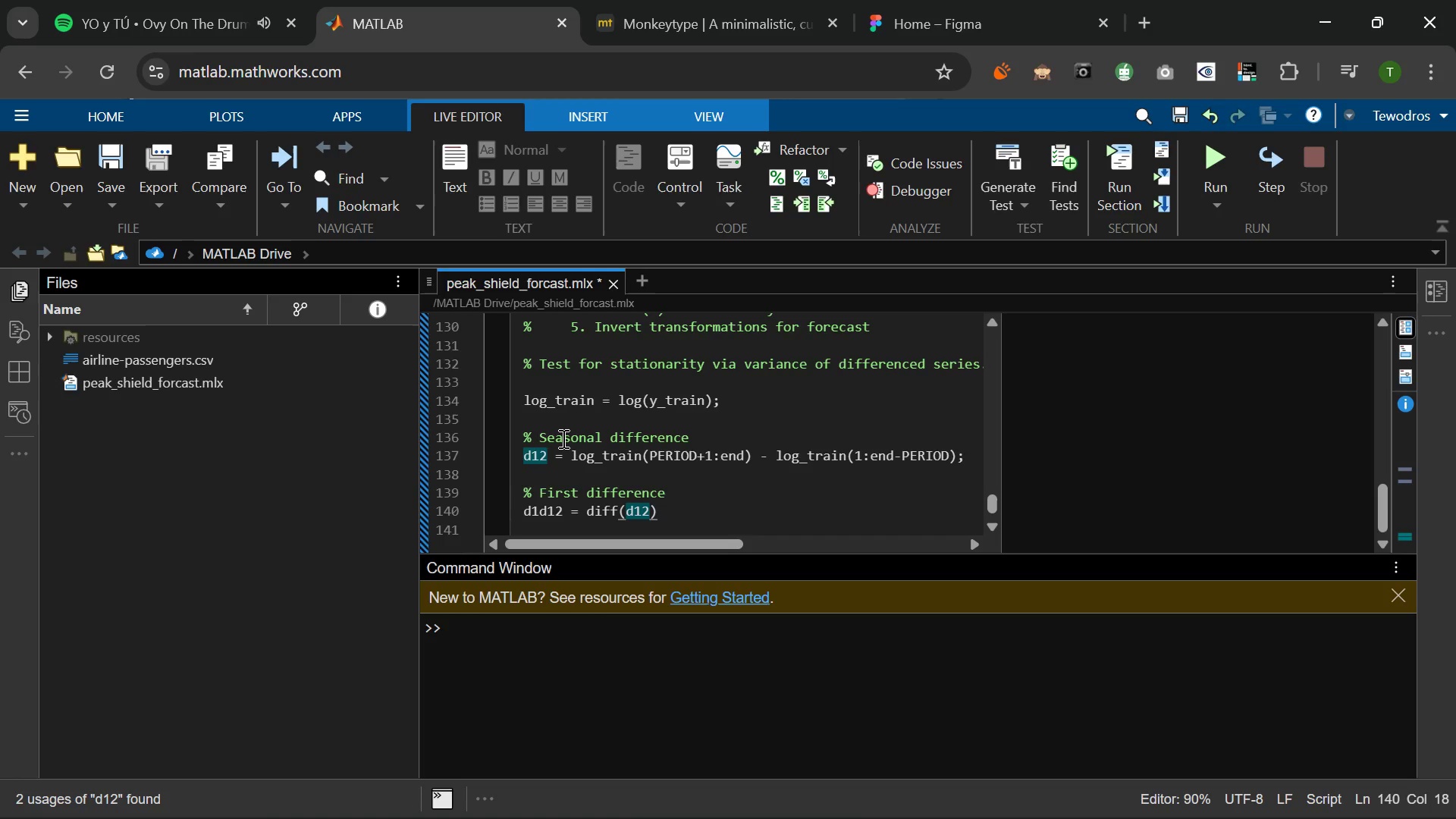 
key(Semicolon)
 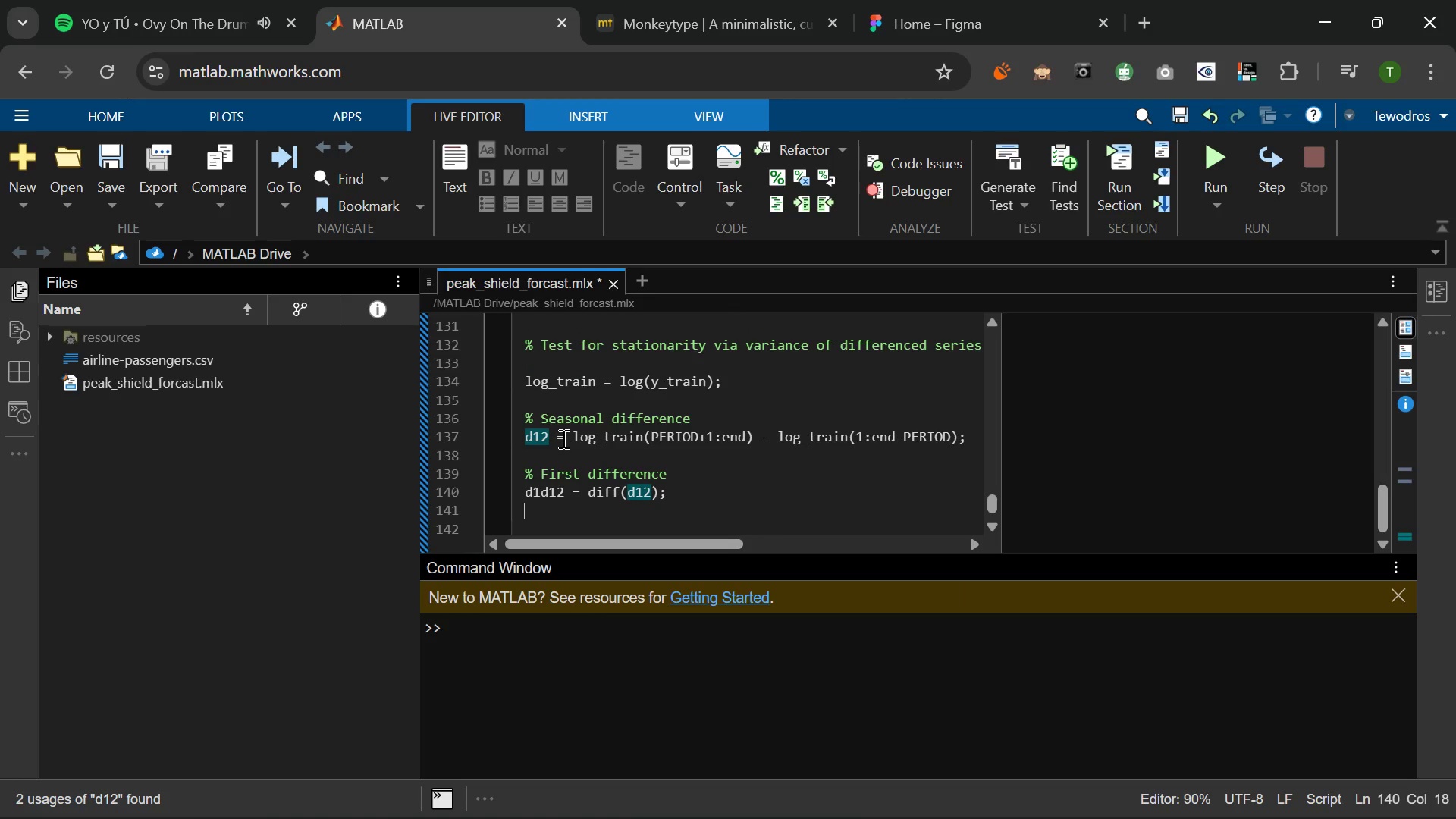 
key(Enter)
 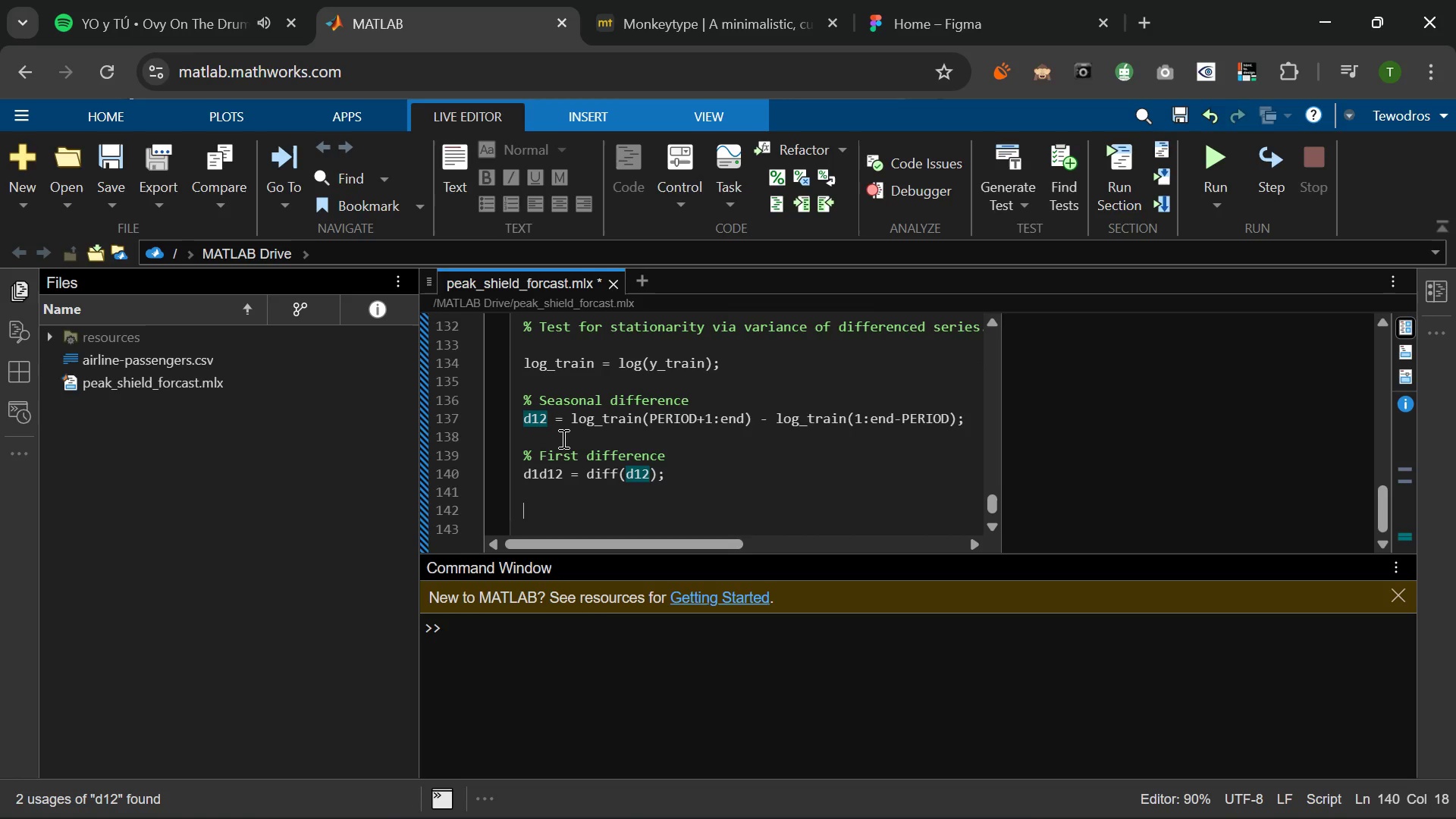 
key(Enter)
 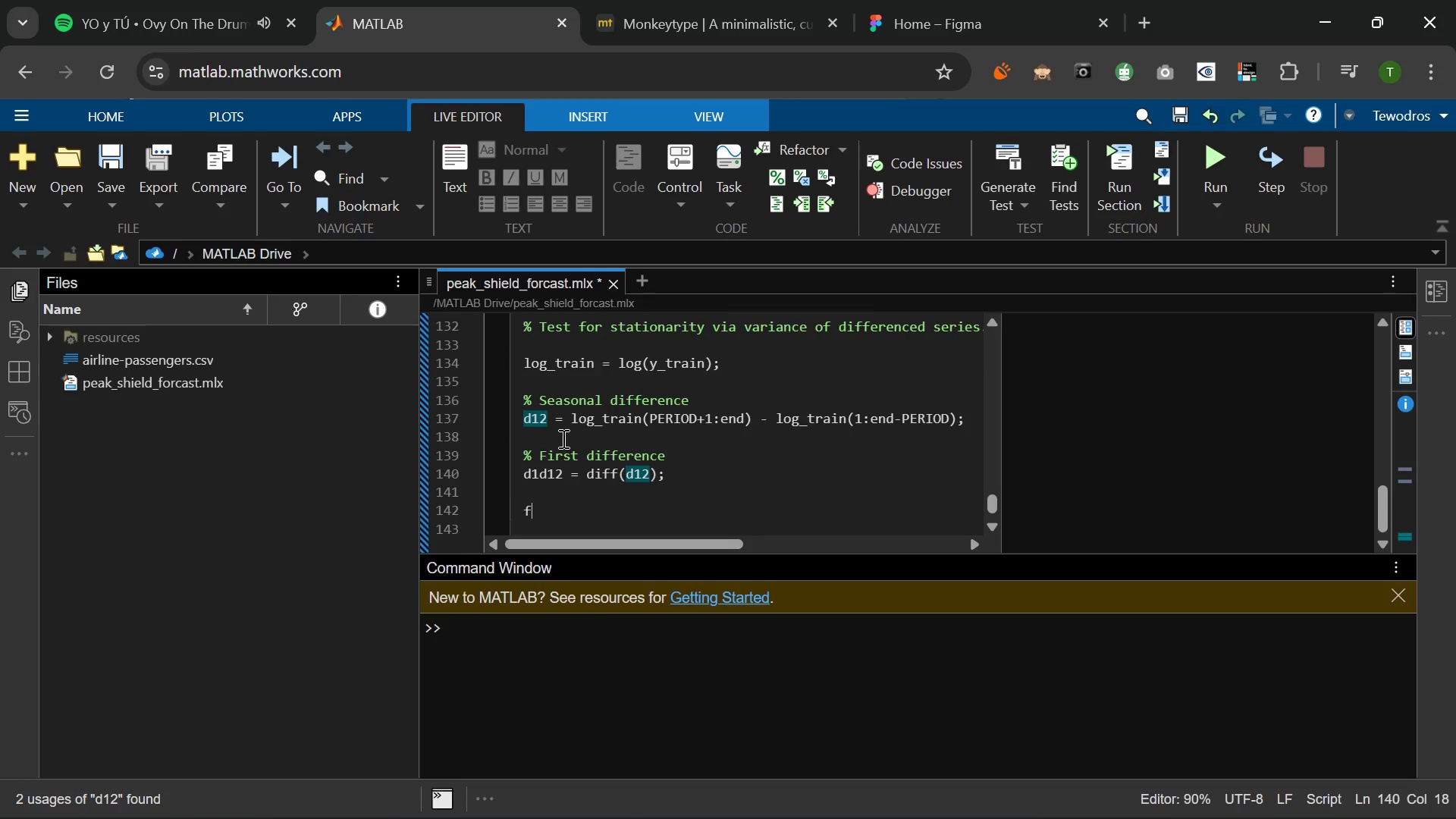 
type(fprintf('\n--- Stationarity Check ---)
 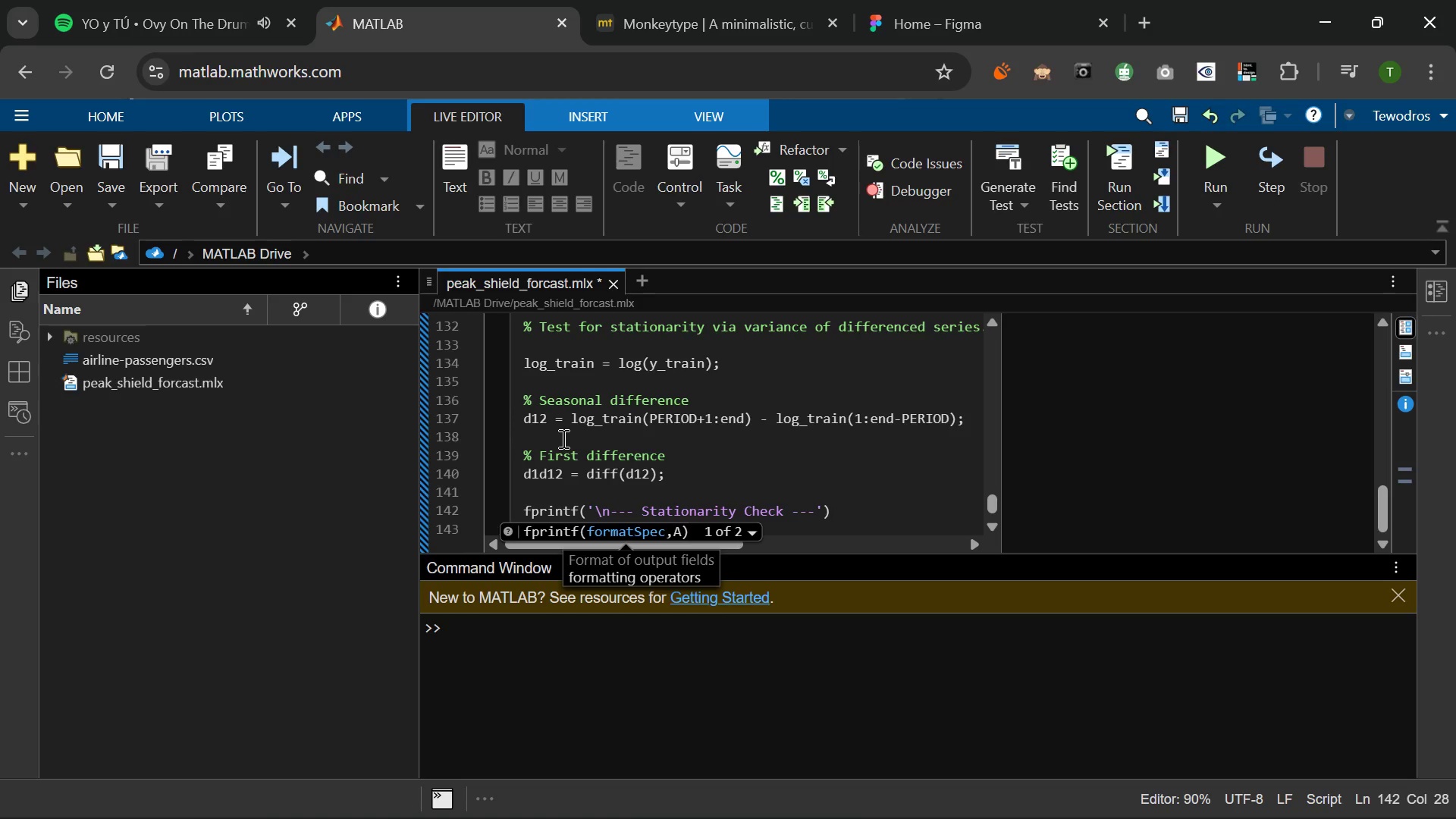 
key(ArrowRight)
 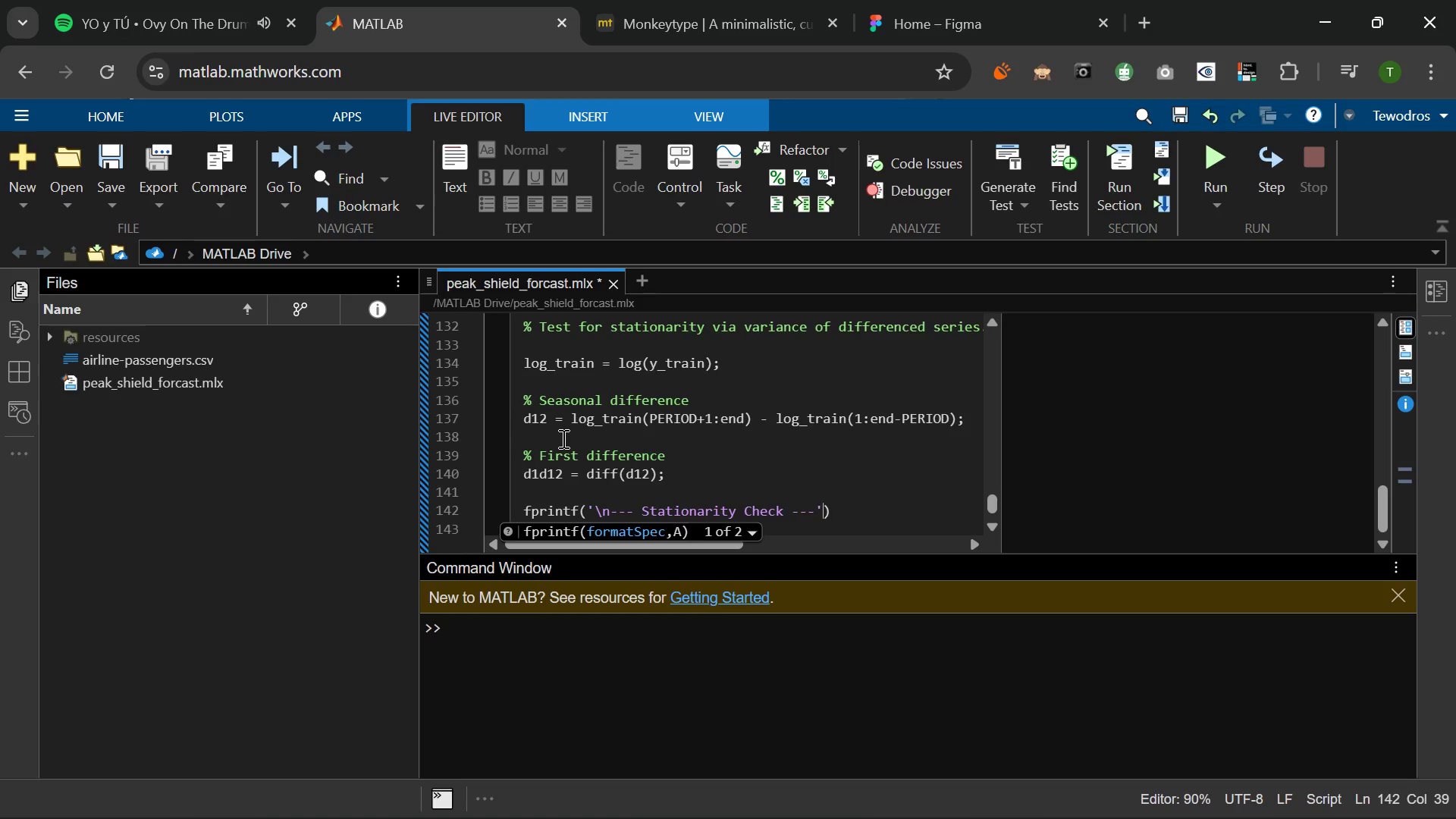 
key(ArrowLeft)
 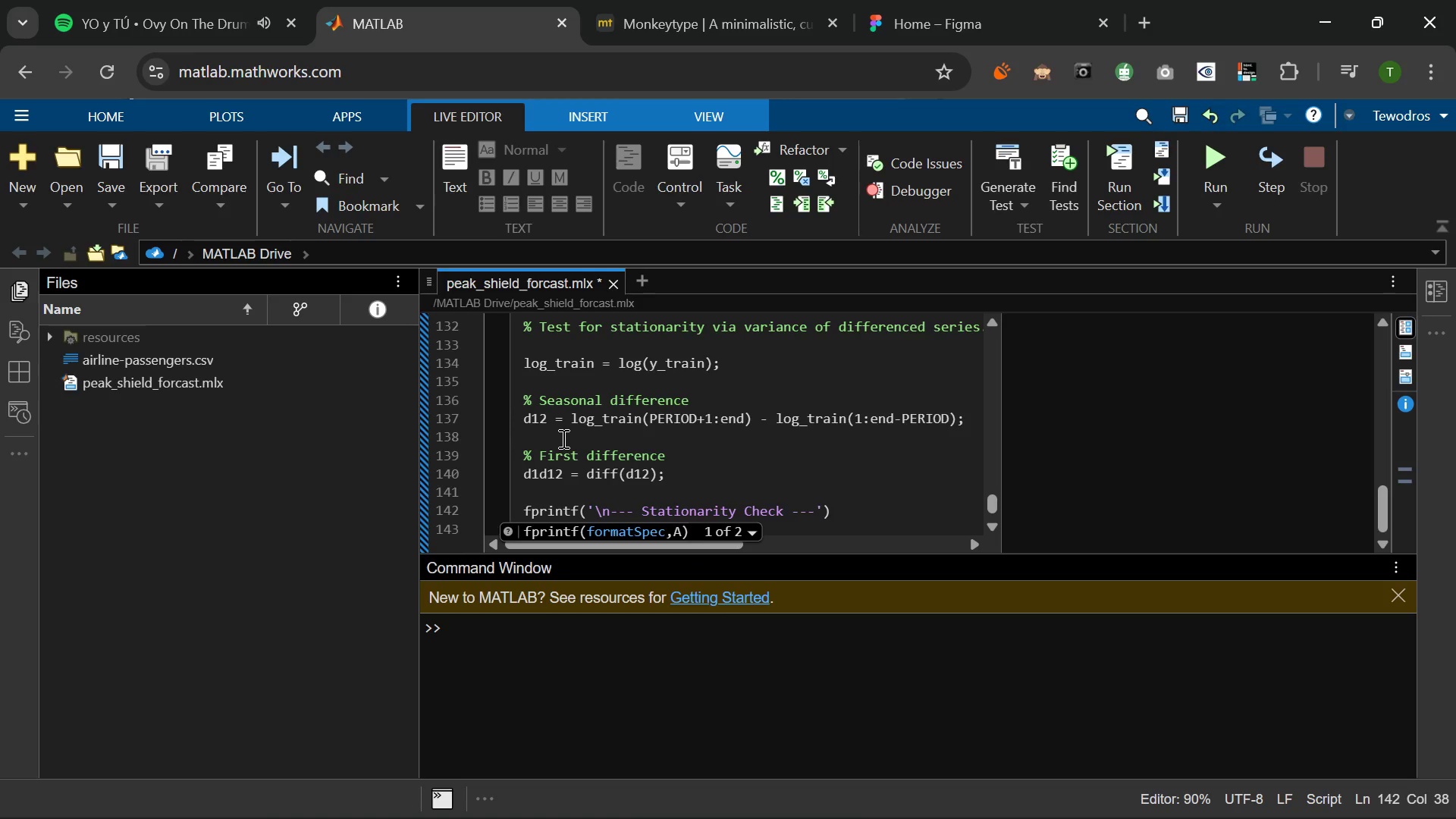 
key(Backslash)
 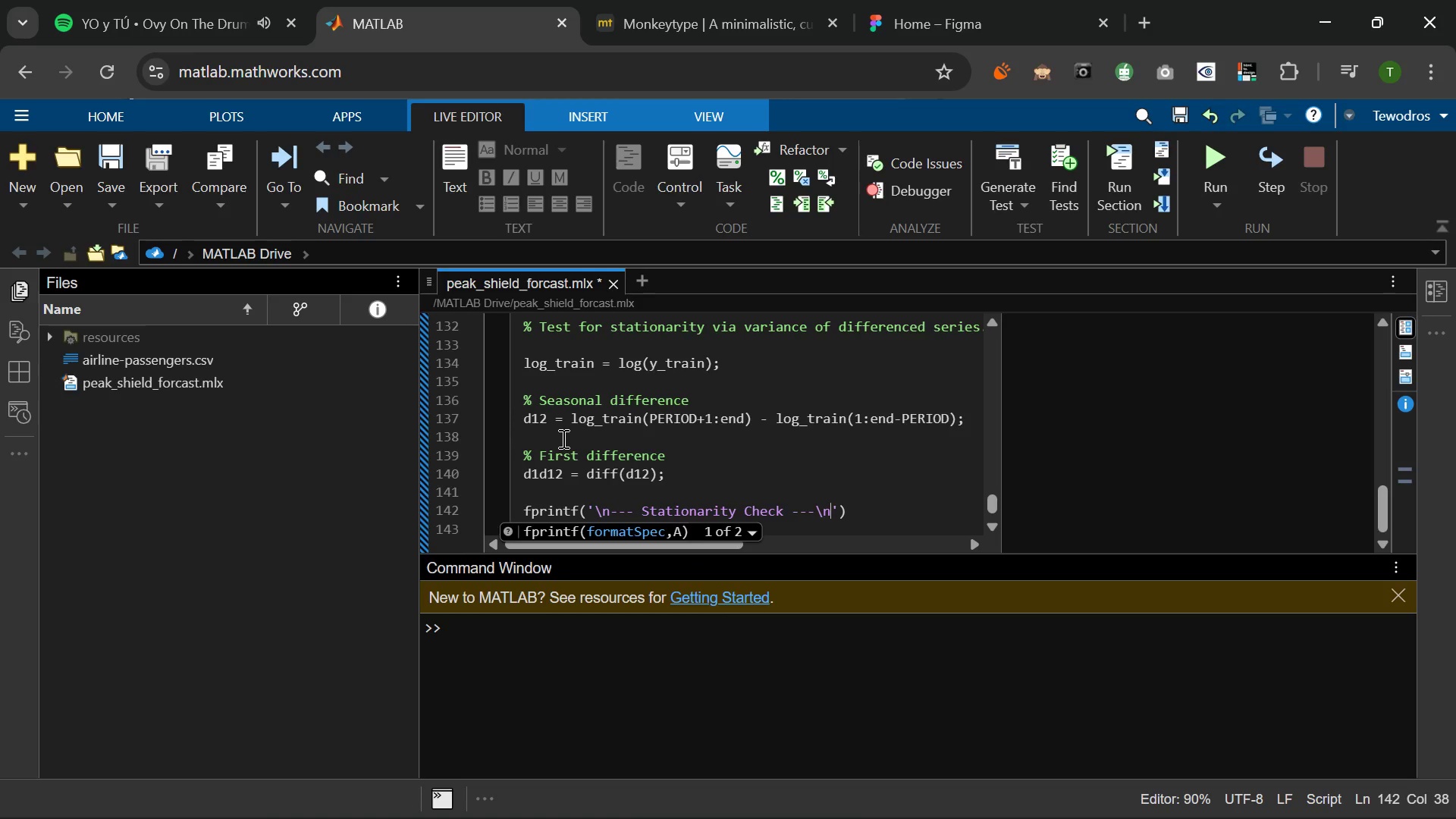 
key(N)
 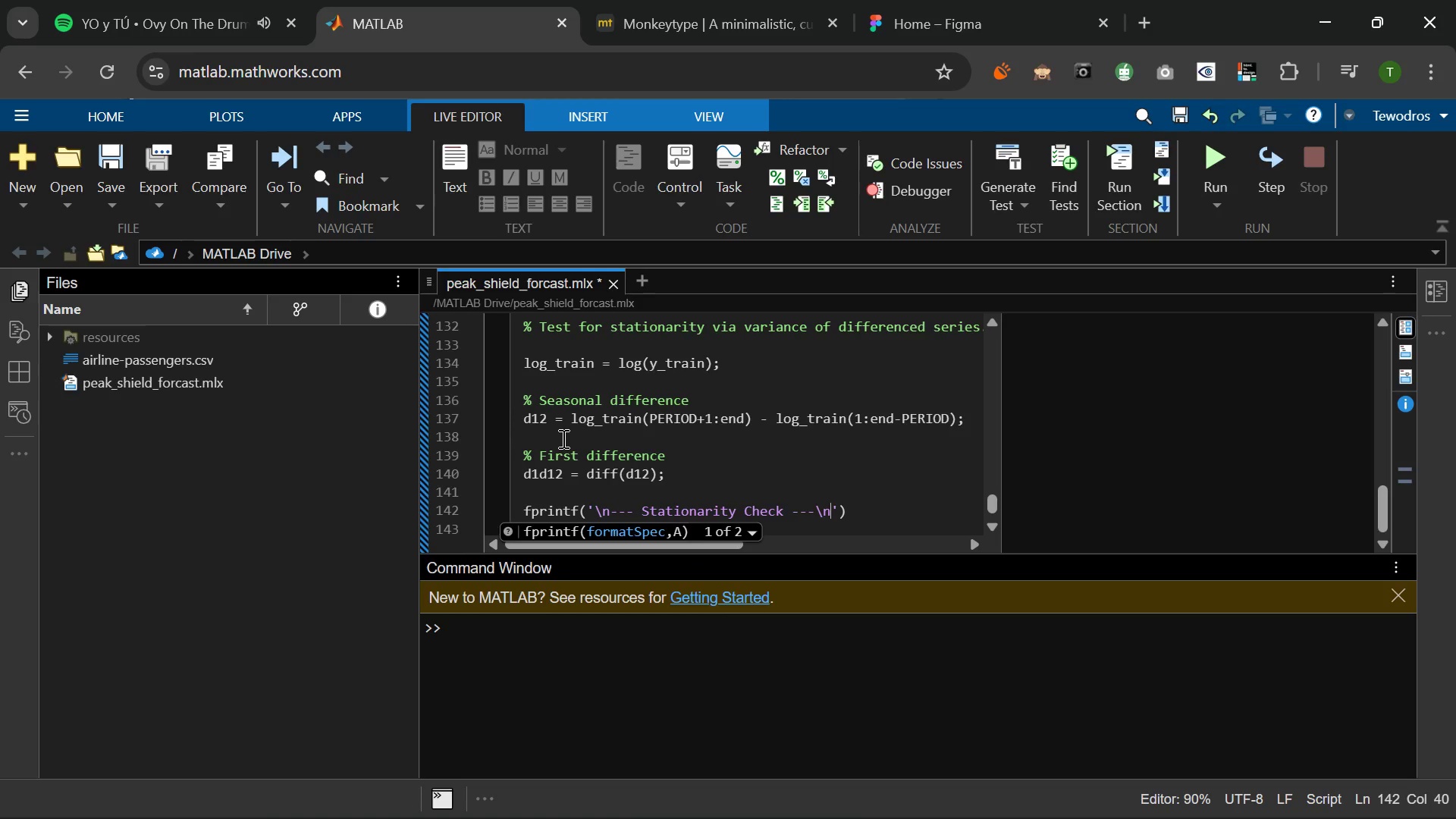 
key(ArrowRight)
 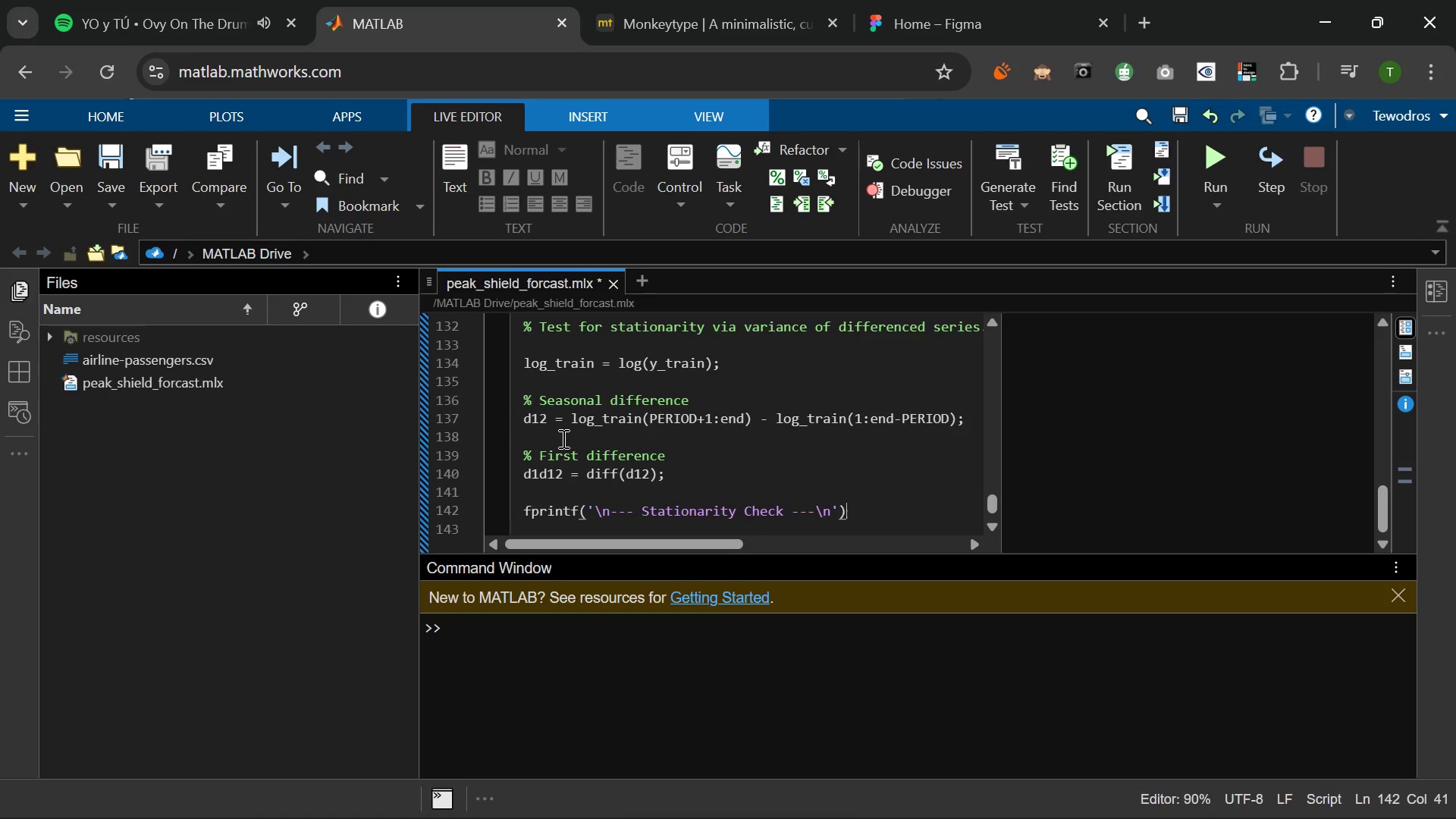 
key(ArrowRight)
 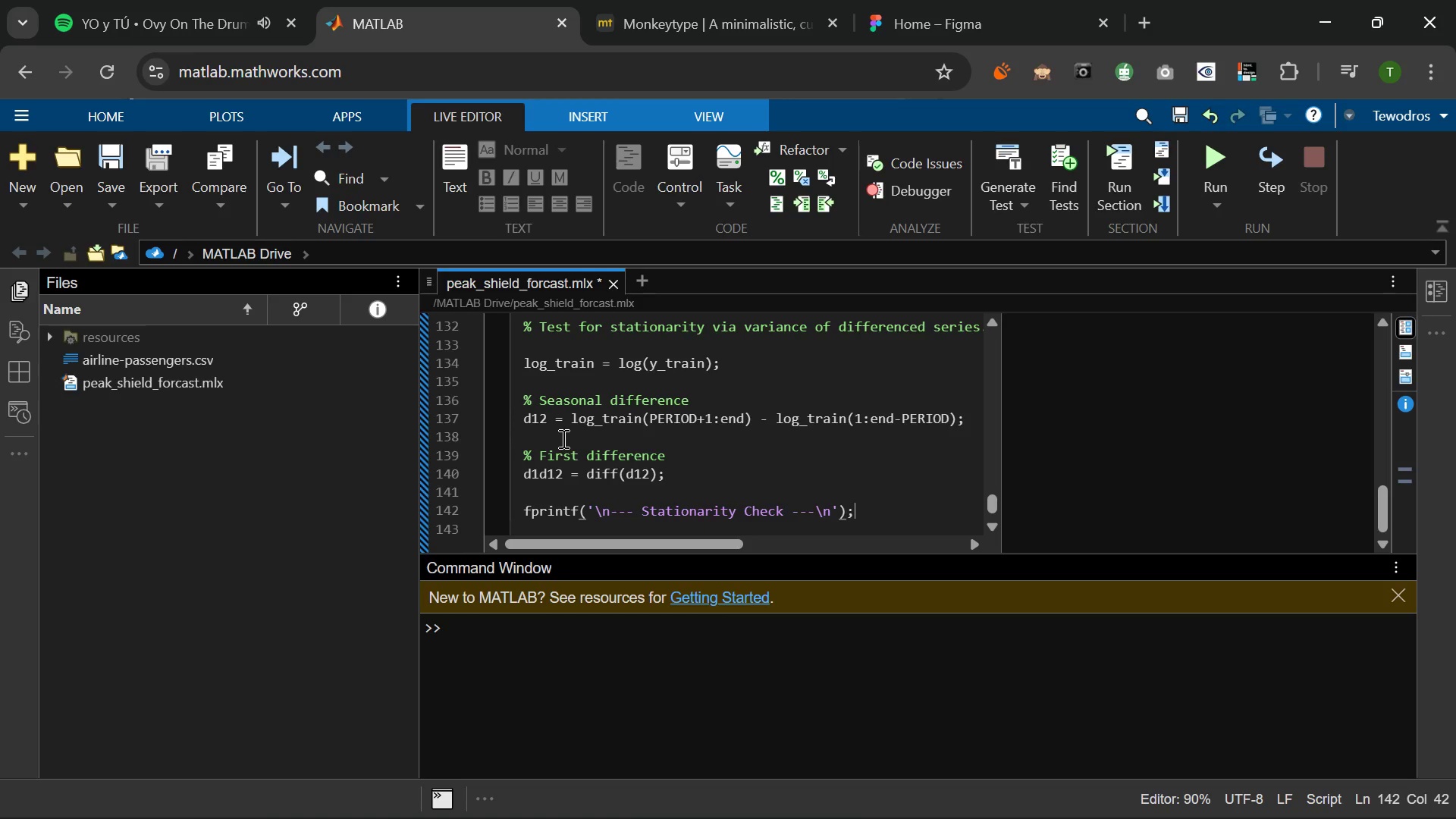 
key(Semicolon)
 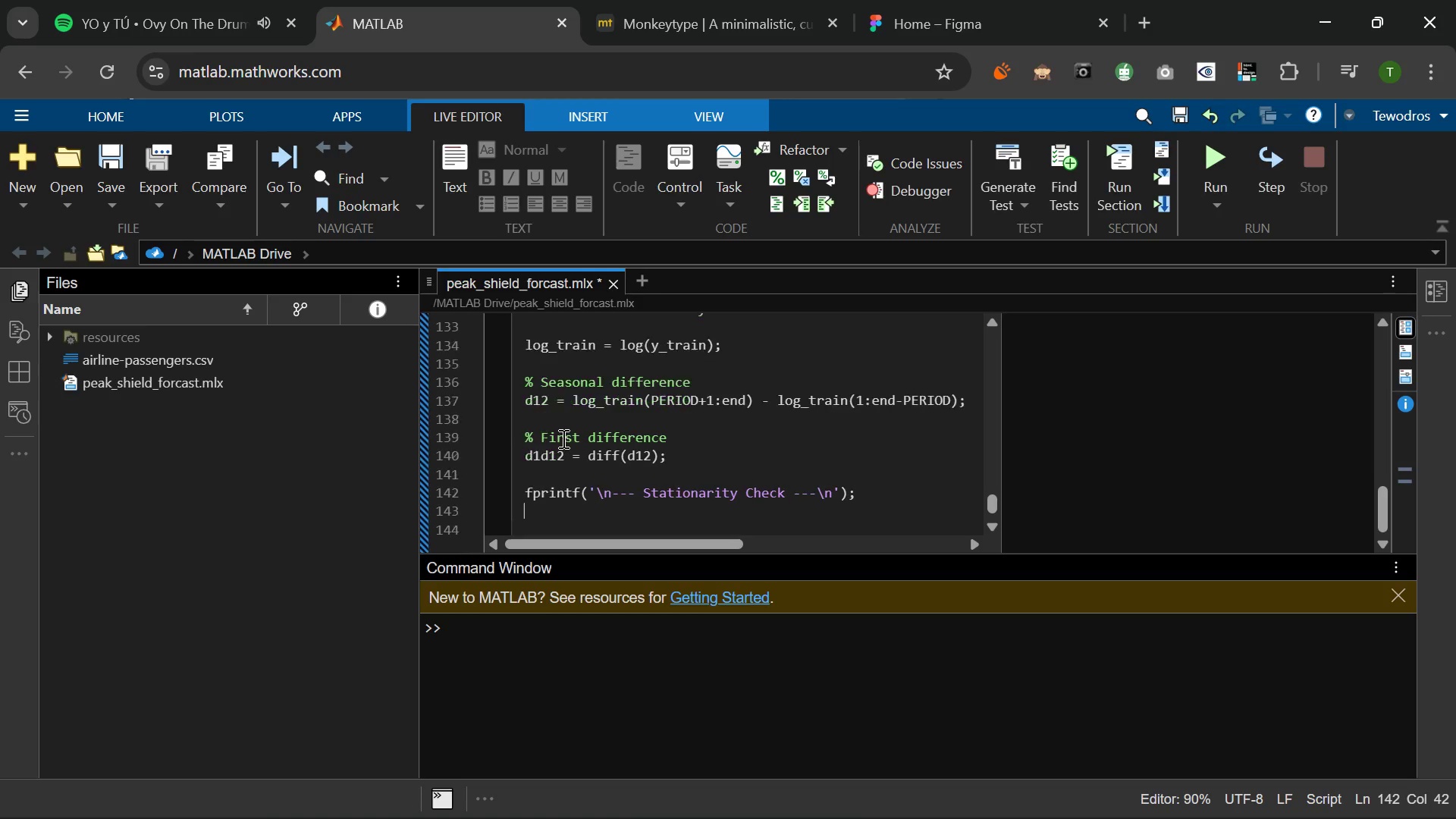 
key(Enter)
 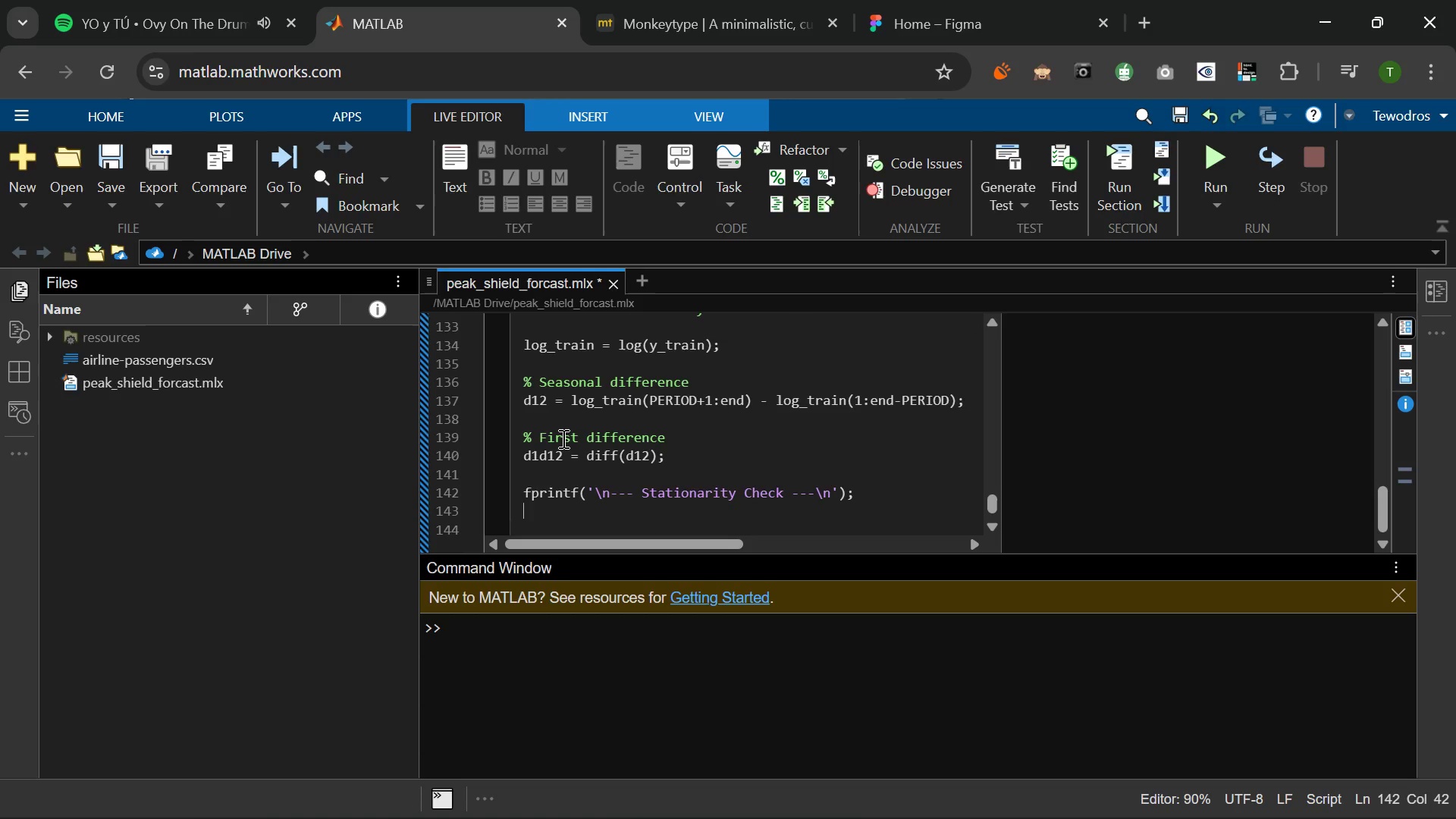 
type(fprintf('   original variance   : %.4f\n)
 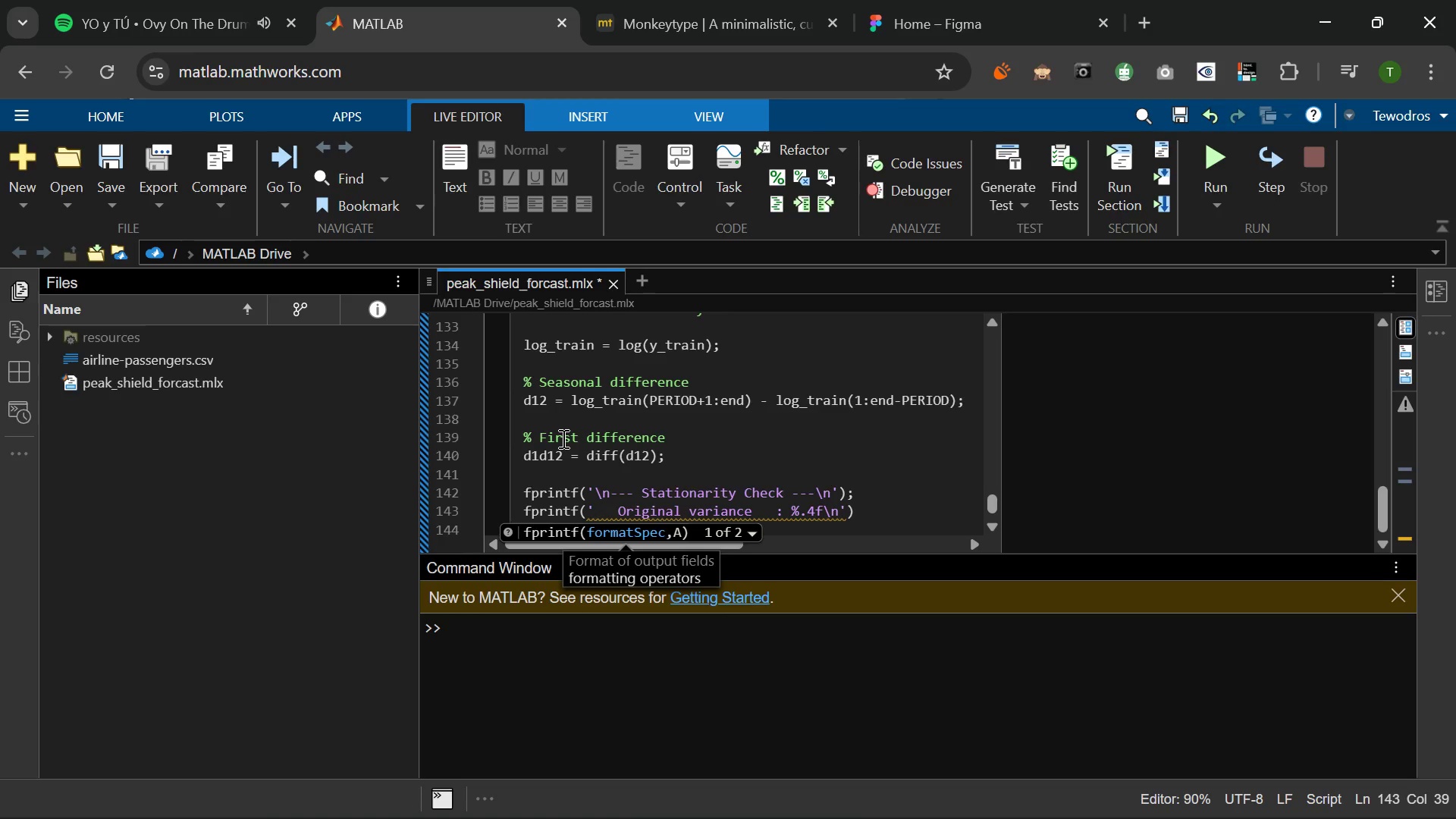 
key(ArrowRight)
 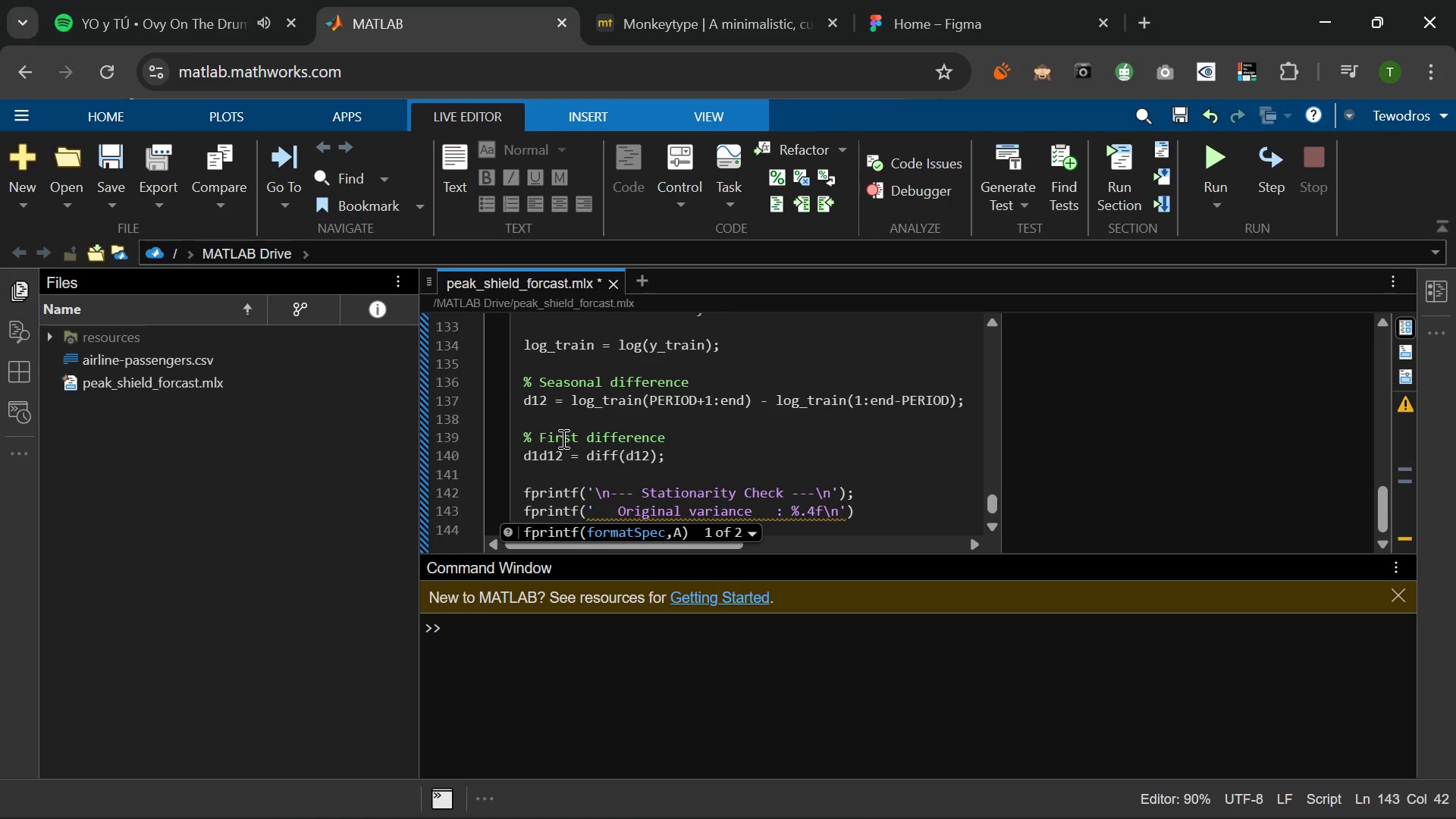 
type(, var)
 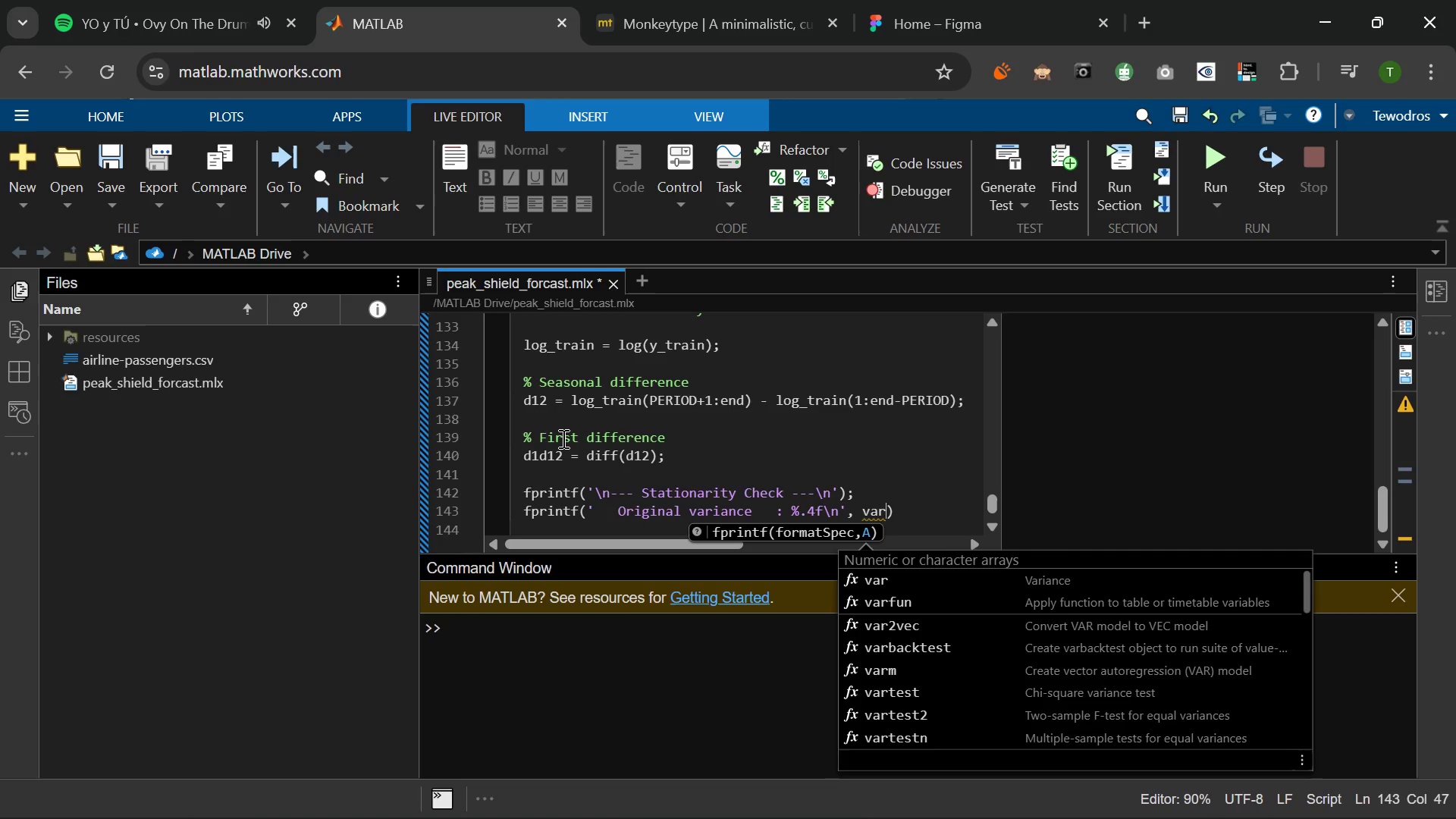 
type((log_train)
 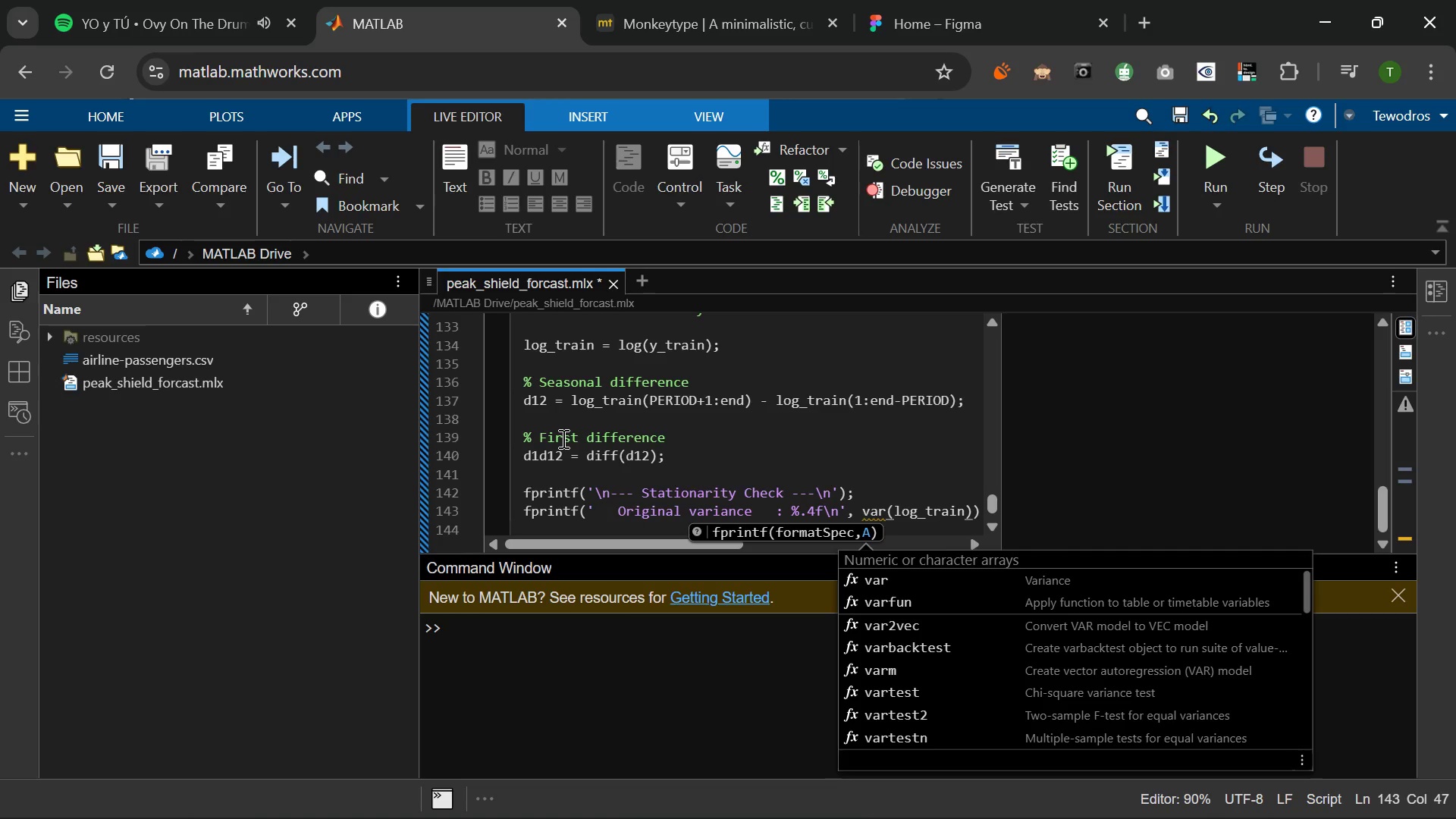 
key(ArrowRight)
 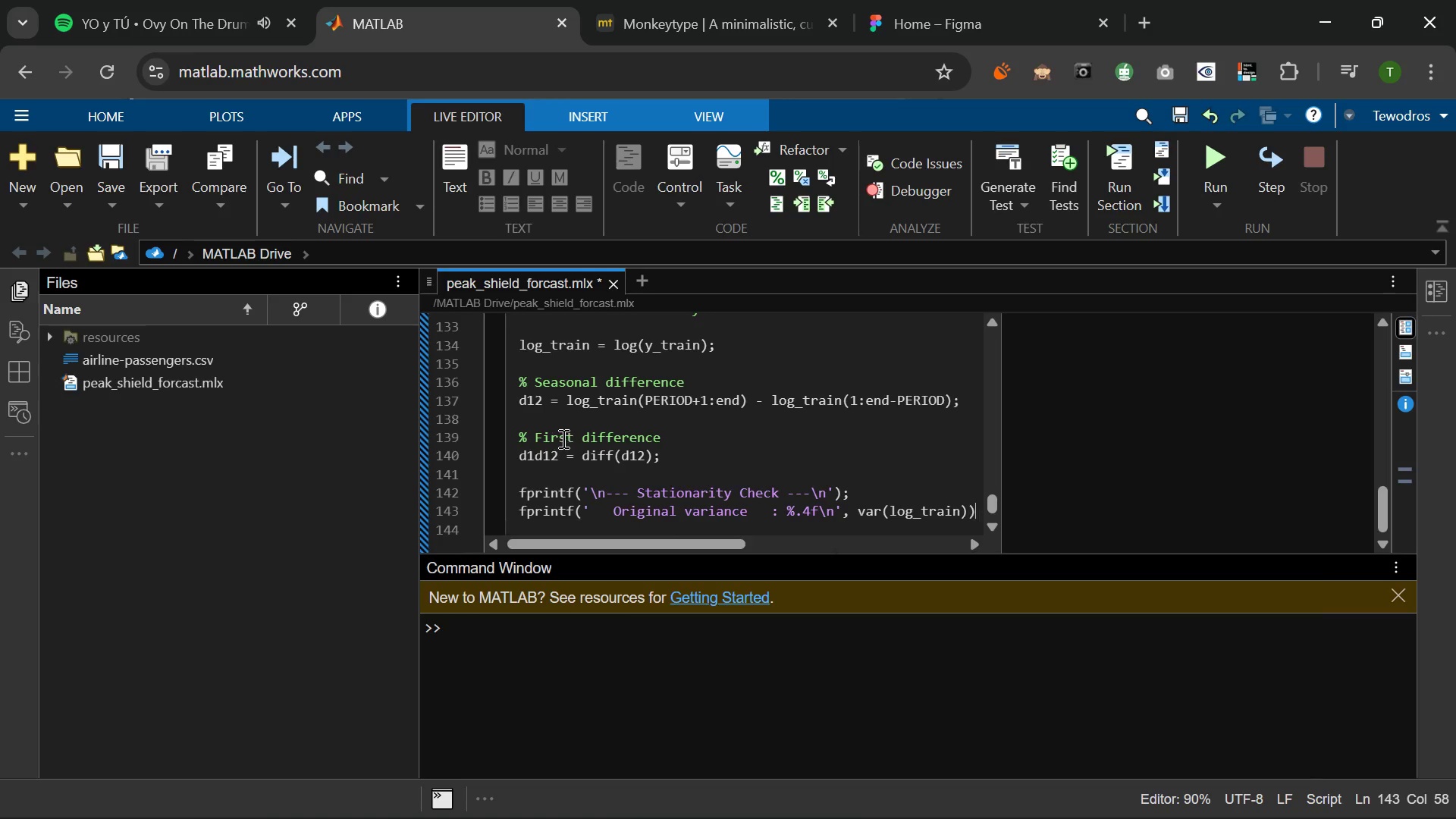 
key(ArrowRight)
 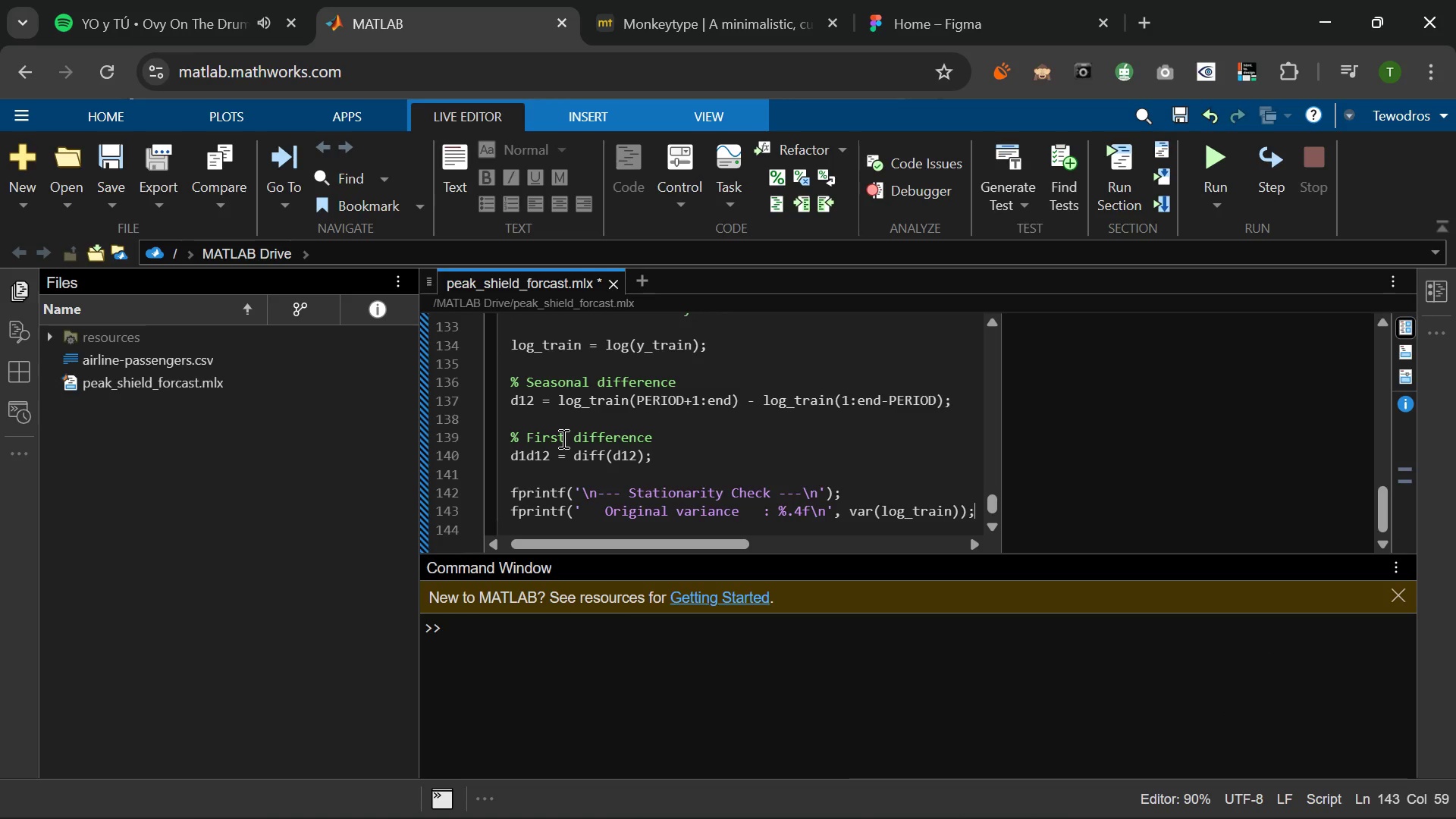 
key(Semicolon)
 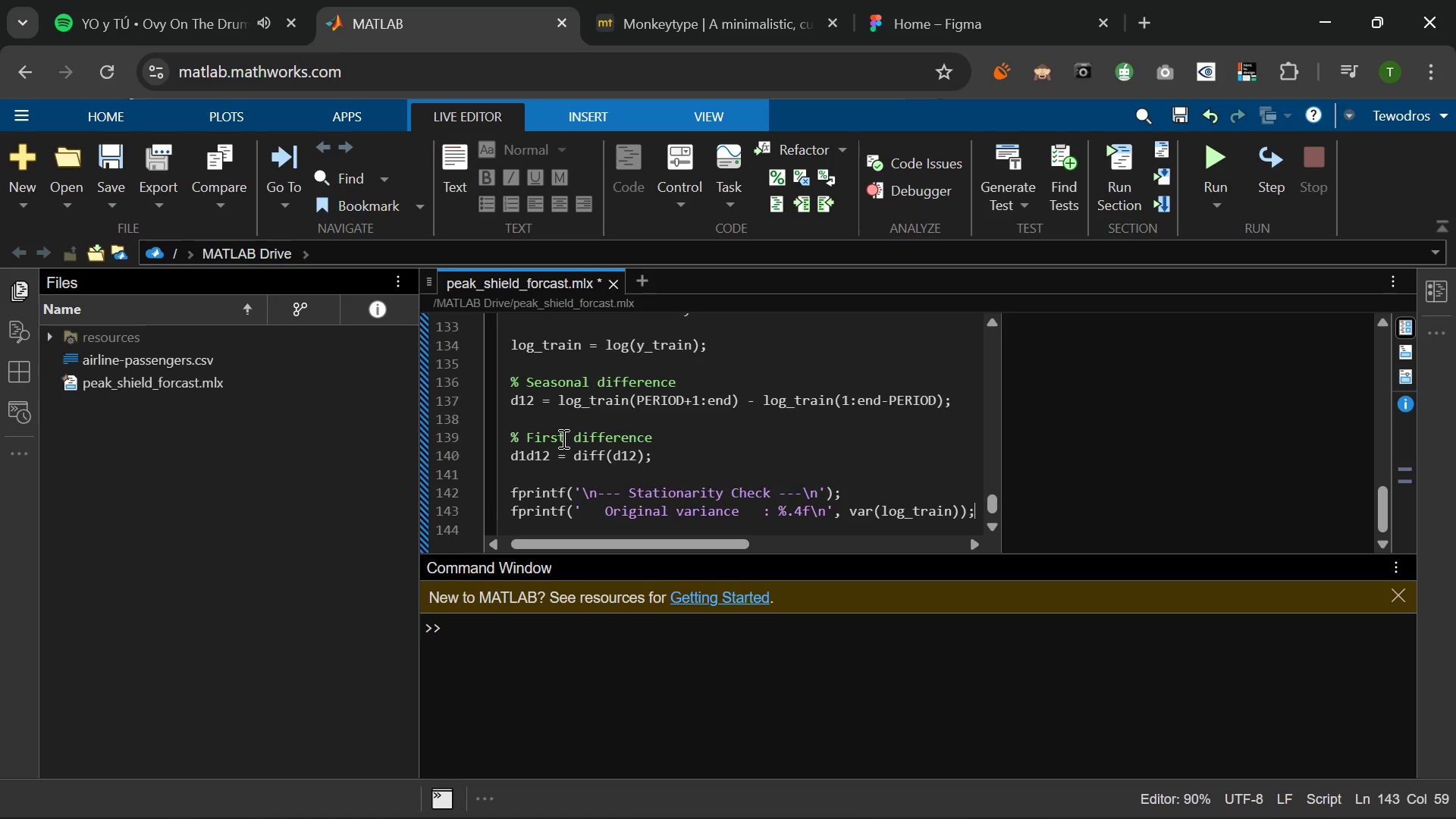 
key(Enter)
 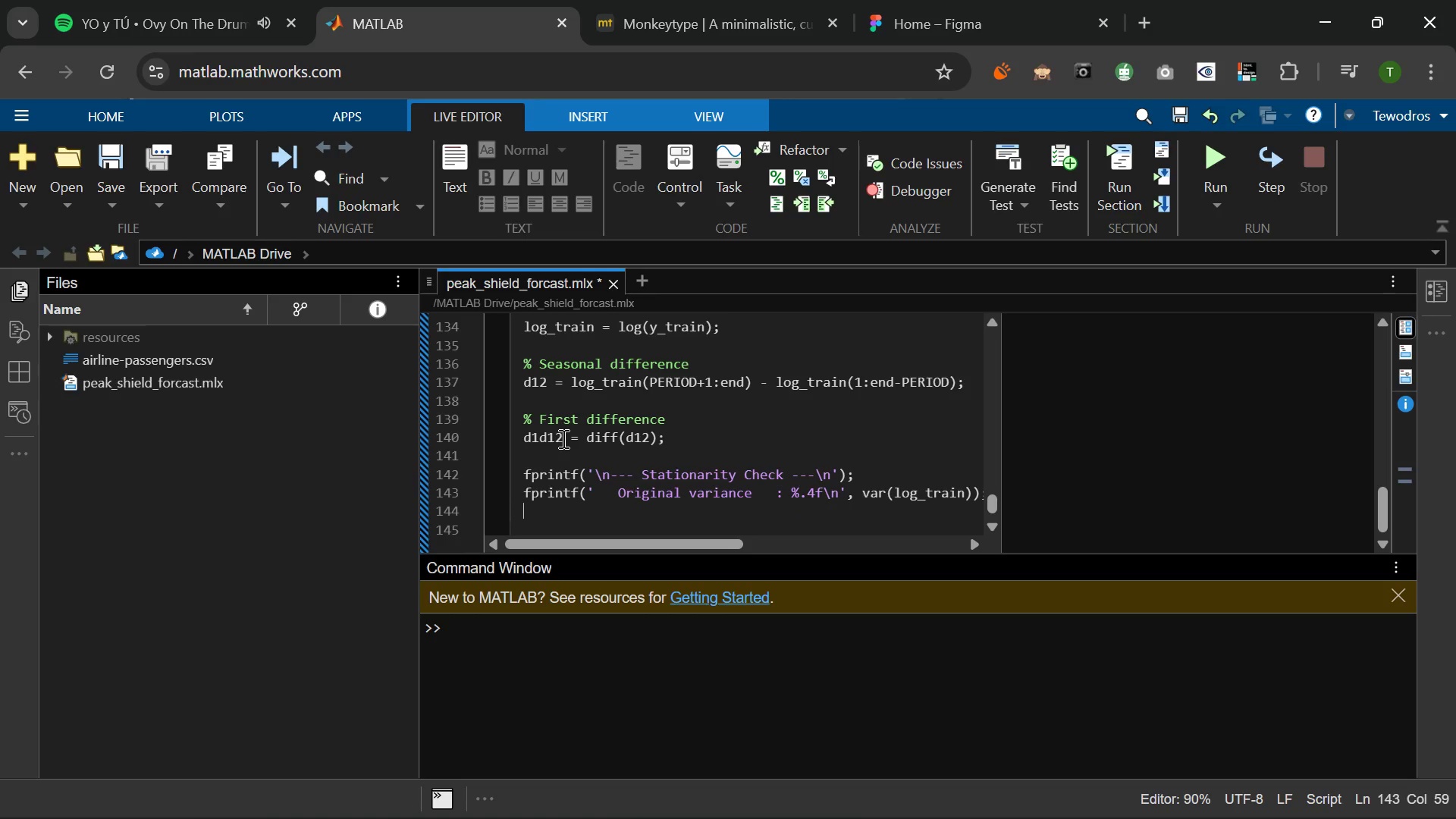 
type(fprintf9'   After seasonal diff  )
key(Backspace)
type(: %.t)
key(Backspace)
type(4f/)
key(Backspace)
type(\n)
 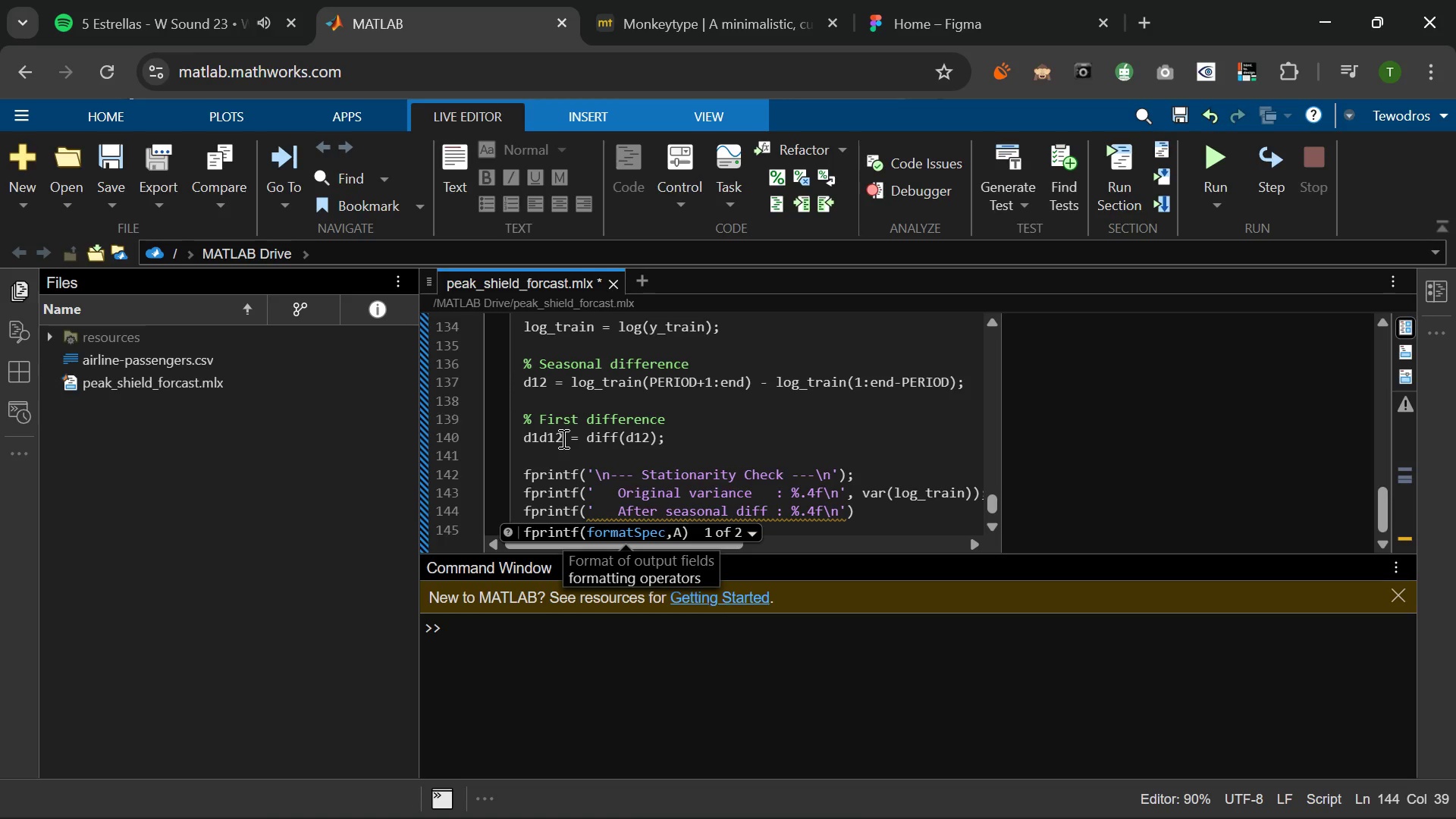 
key(ArrowRight)
 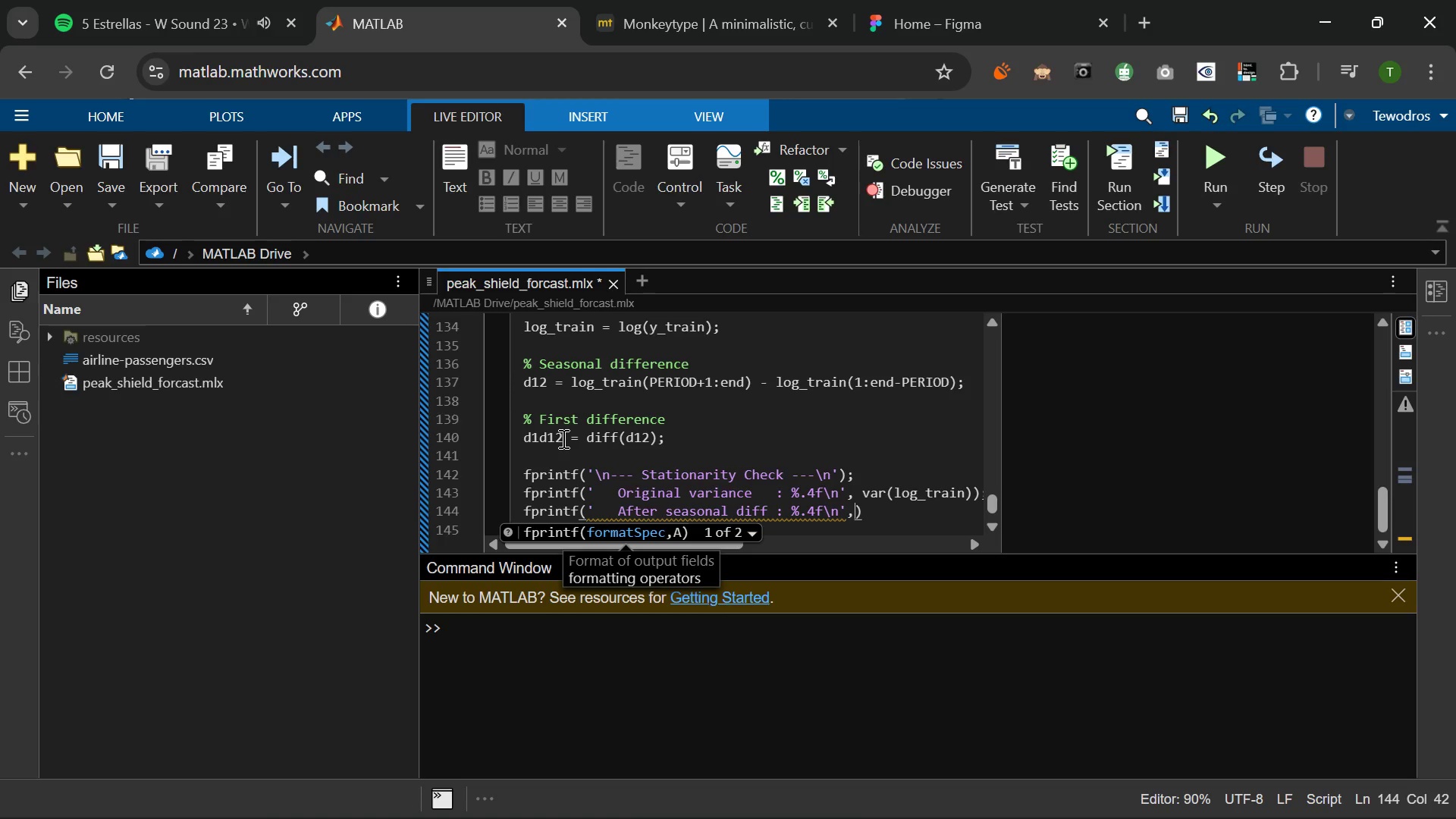 
type(, var(d12)
 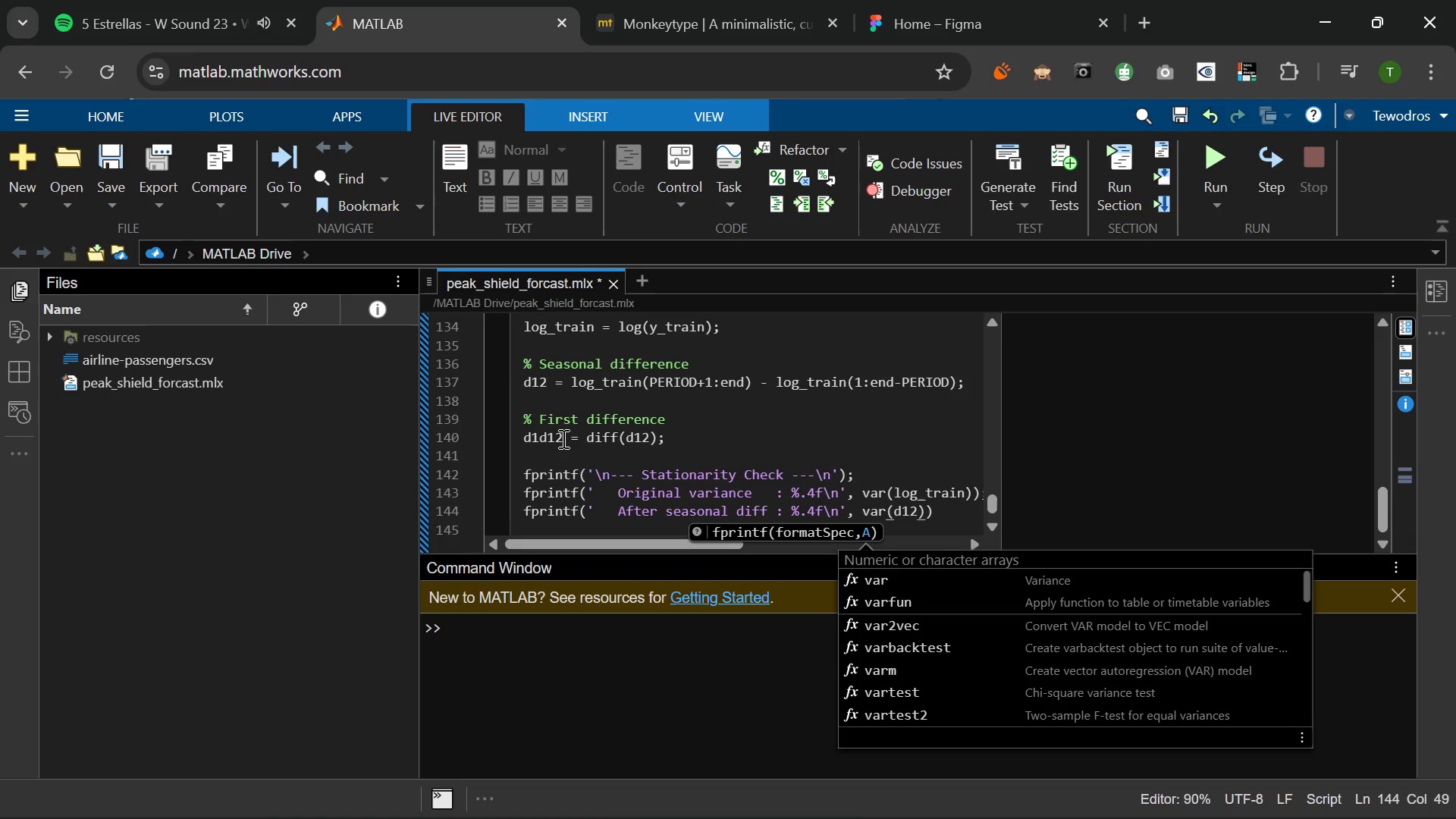 
key(ArrowRight)
 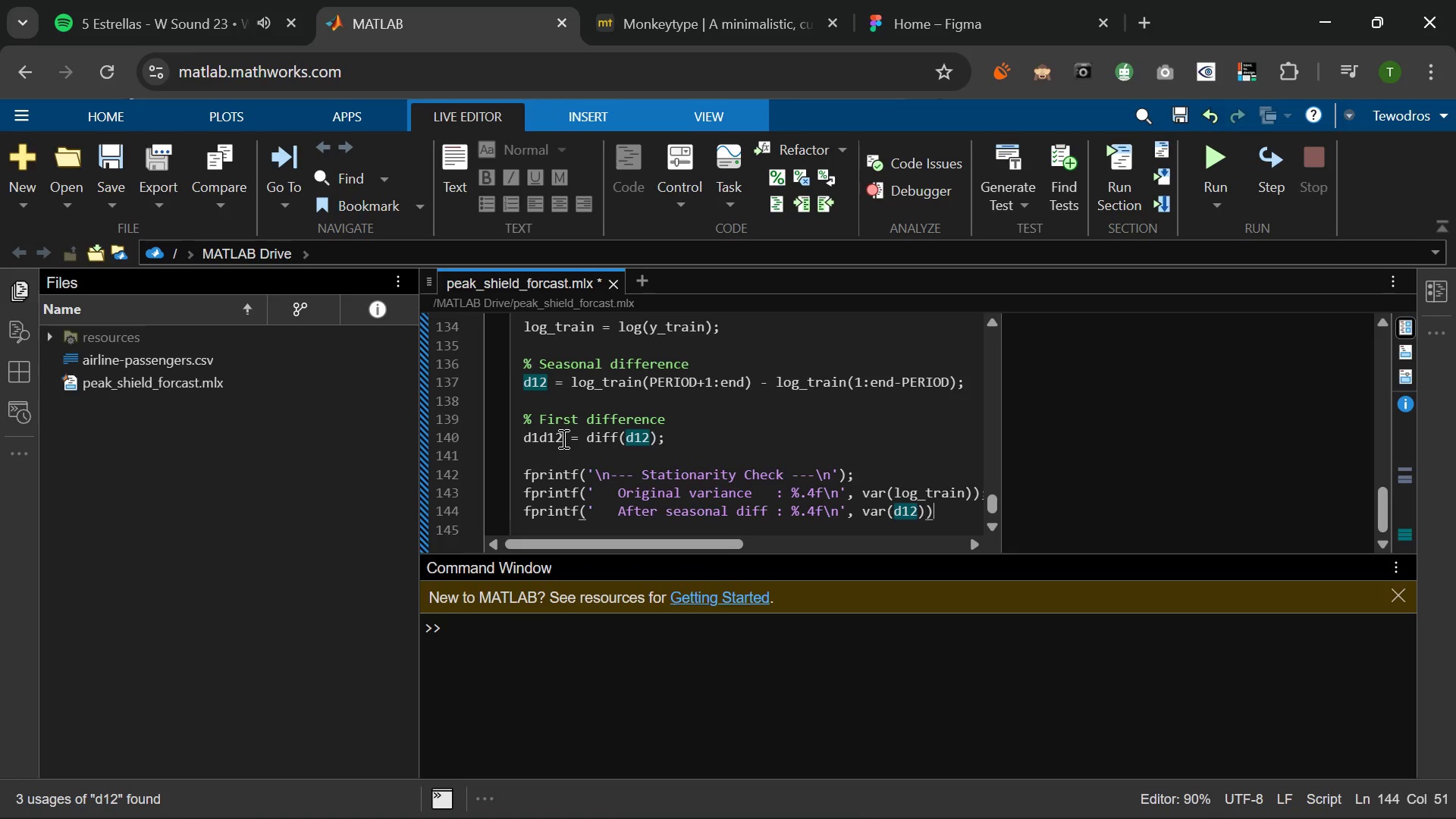 
key(ArrowRight)
 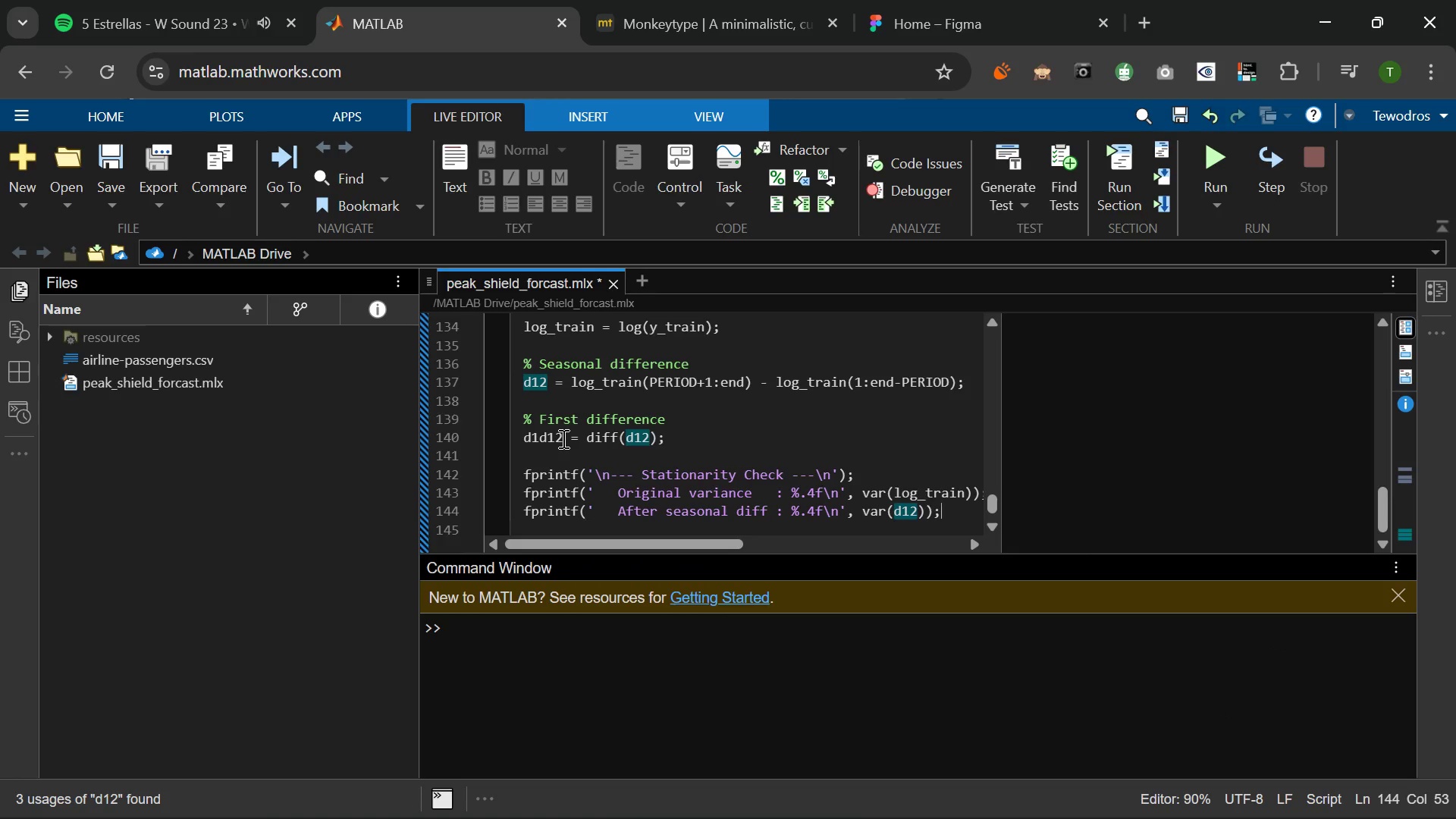 
key(Semicolon)
 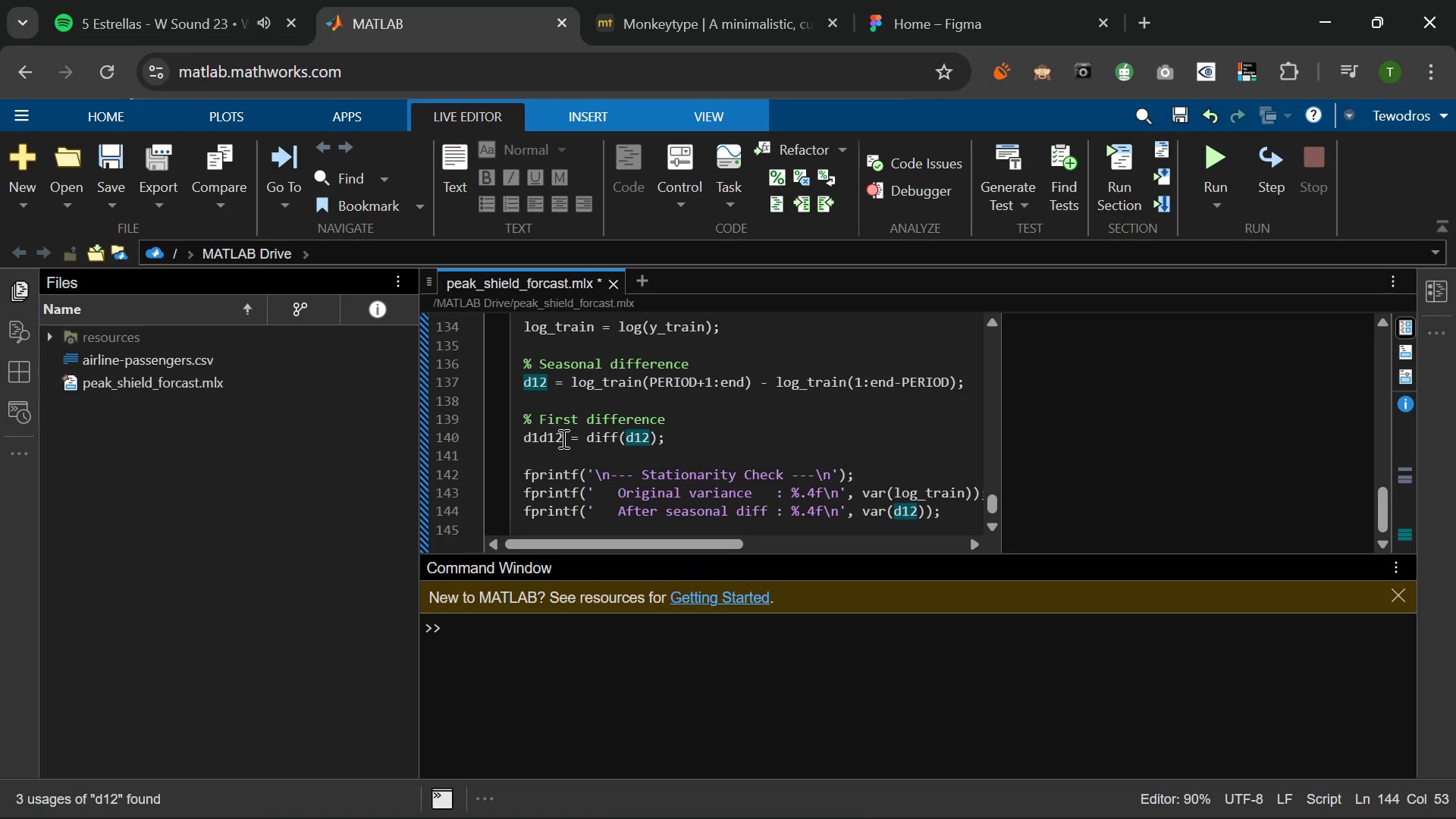 
key(Enter)
 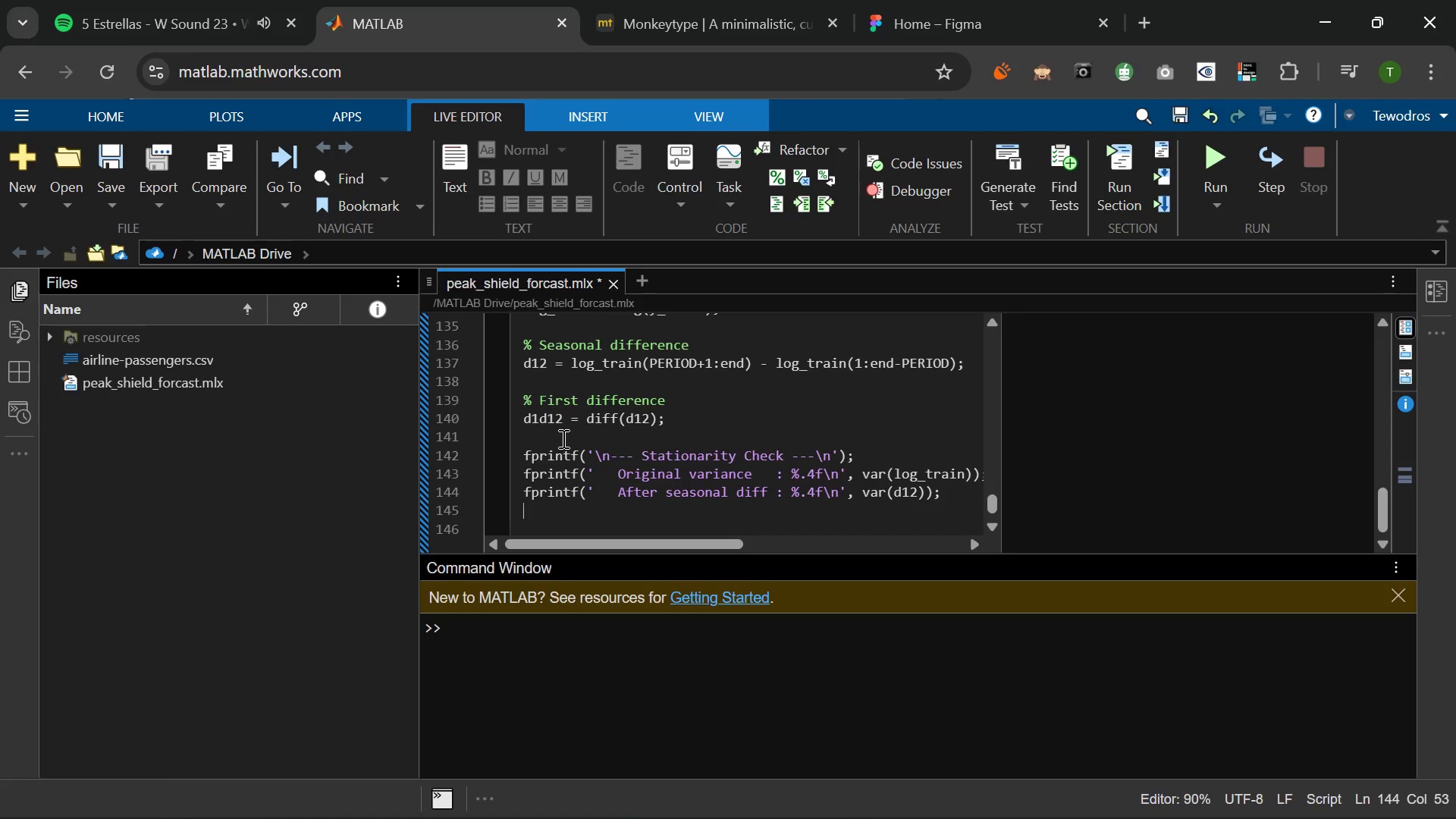 
type(fprntf('   )
 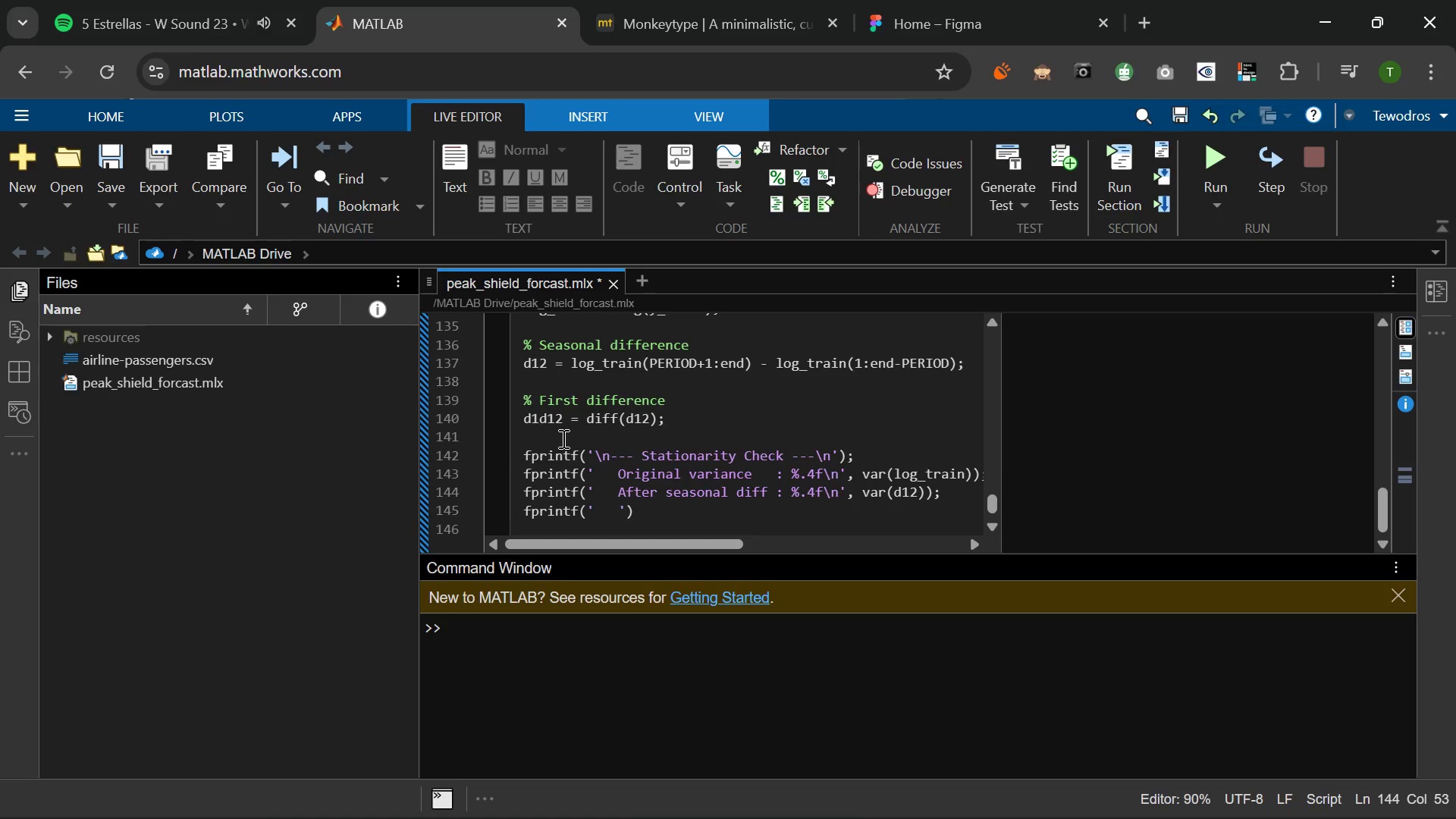 
hold_key(key=I, duration=0.33)
 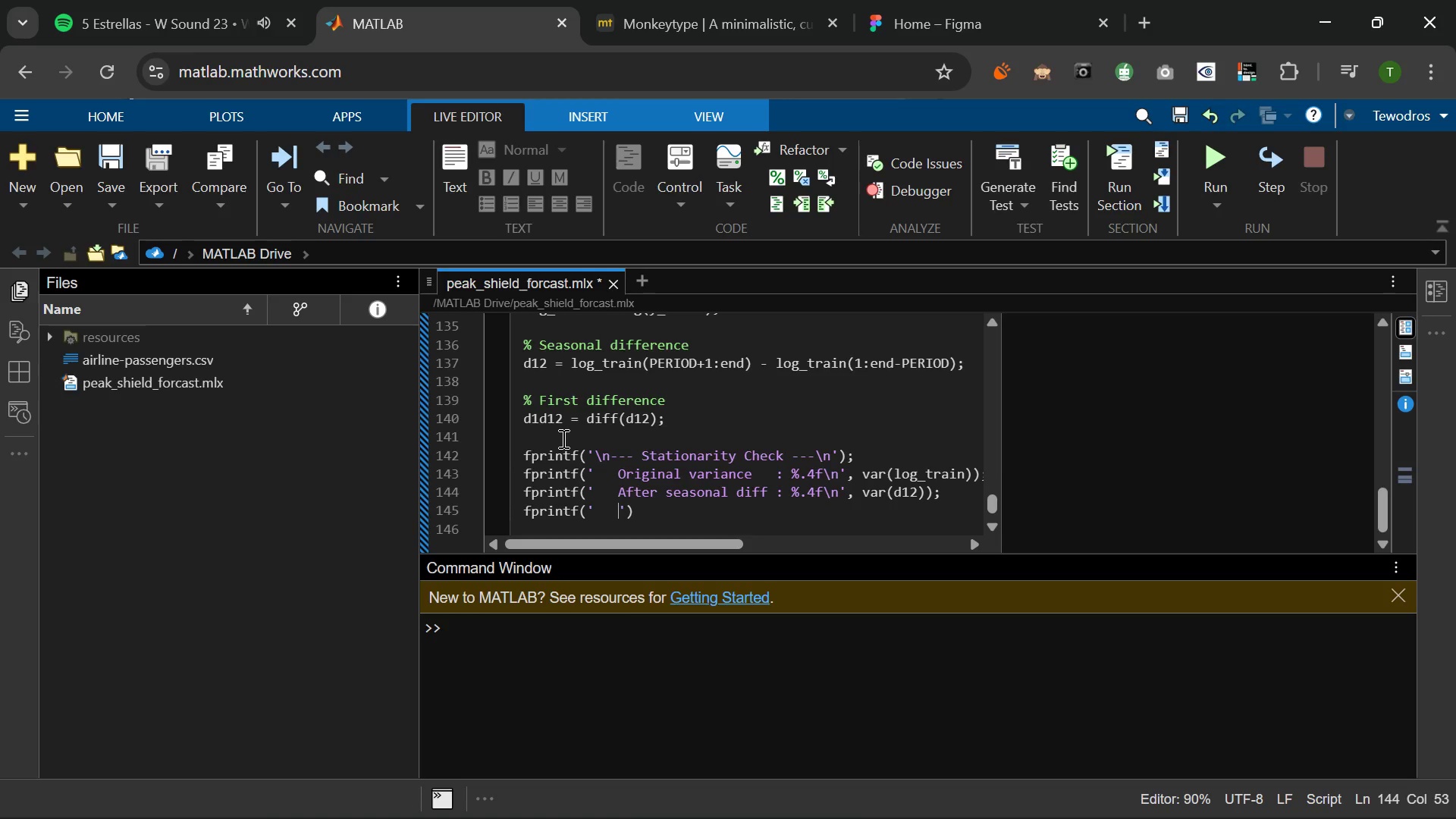 
wait(6.48)
 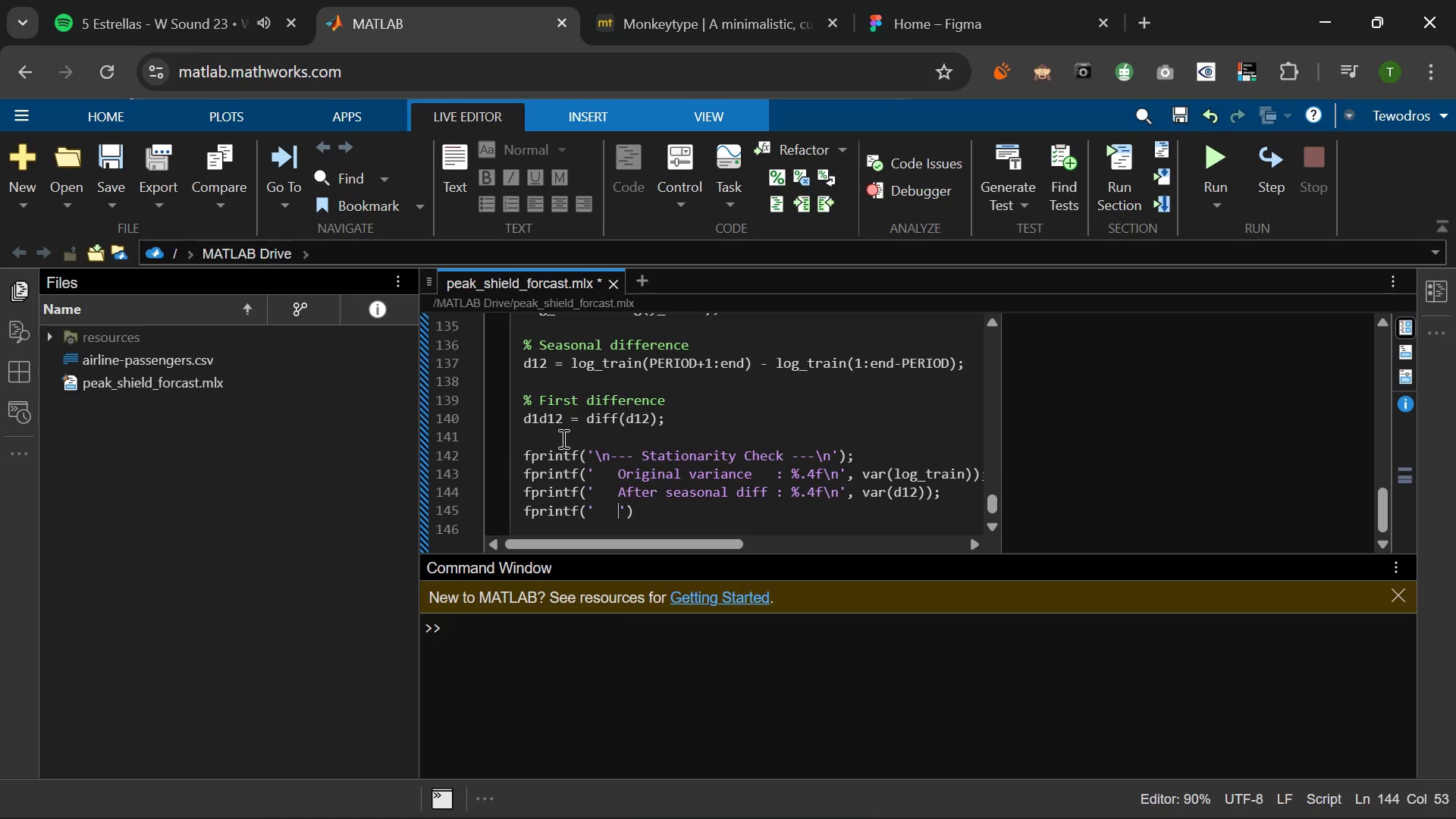 
type(d)
key(Backspace)
type(After doul)
key(Backspace)
type(ble diff   : %.4f)
 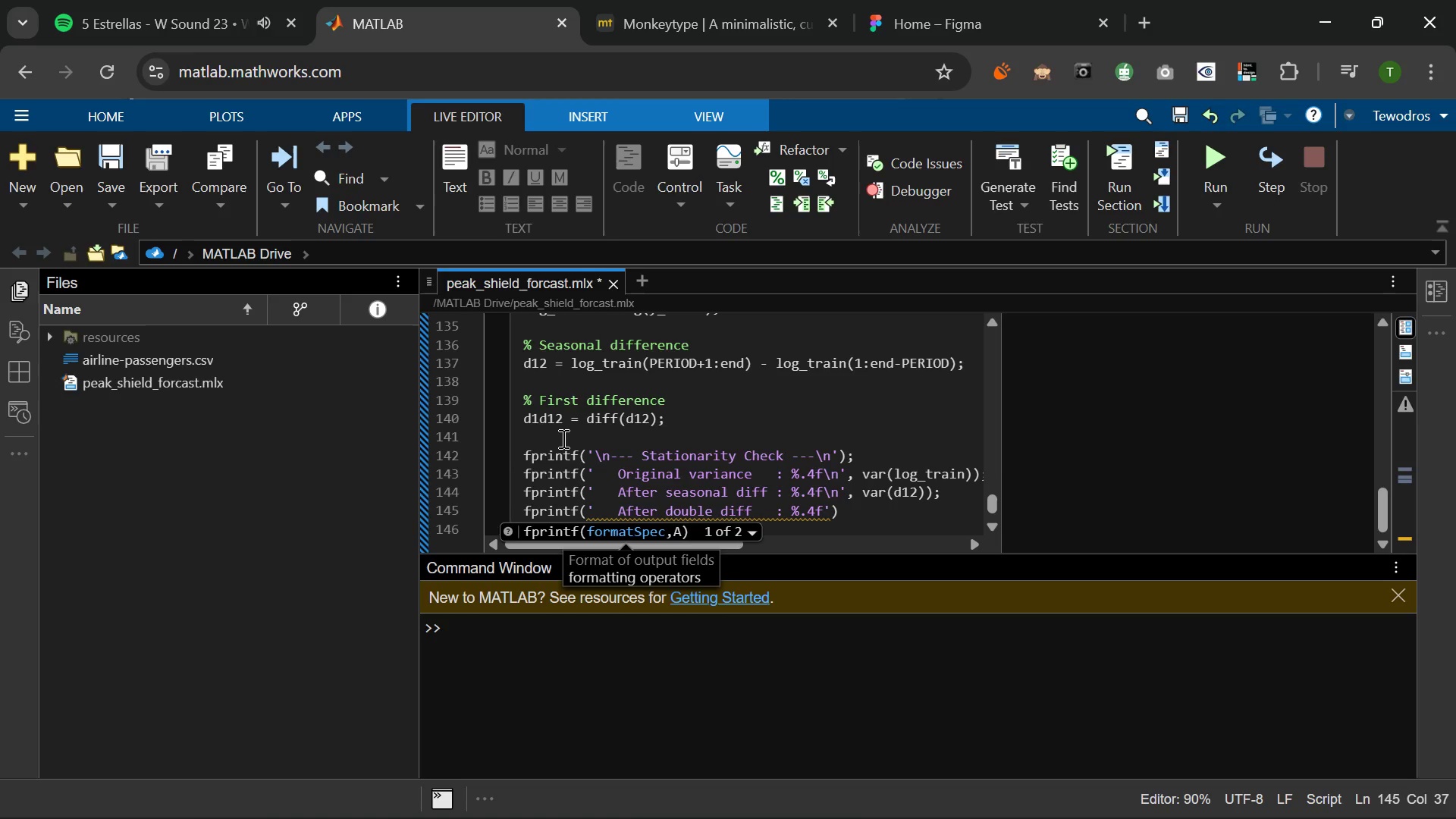 
key(Space)
 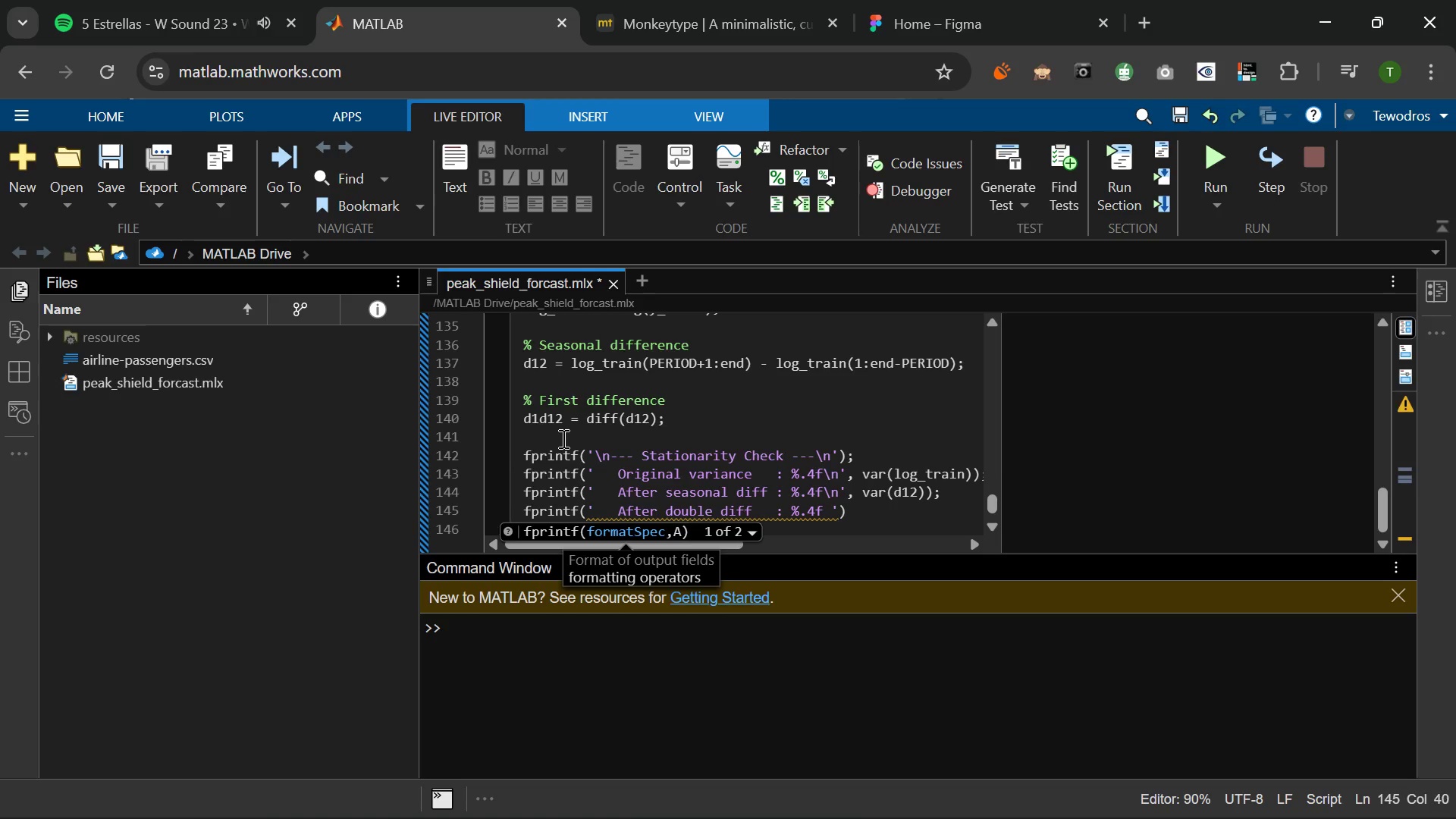 
key(Space)
 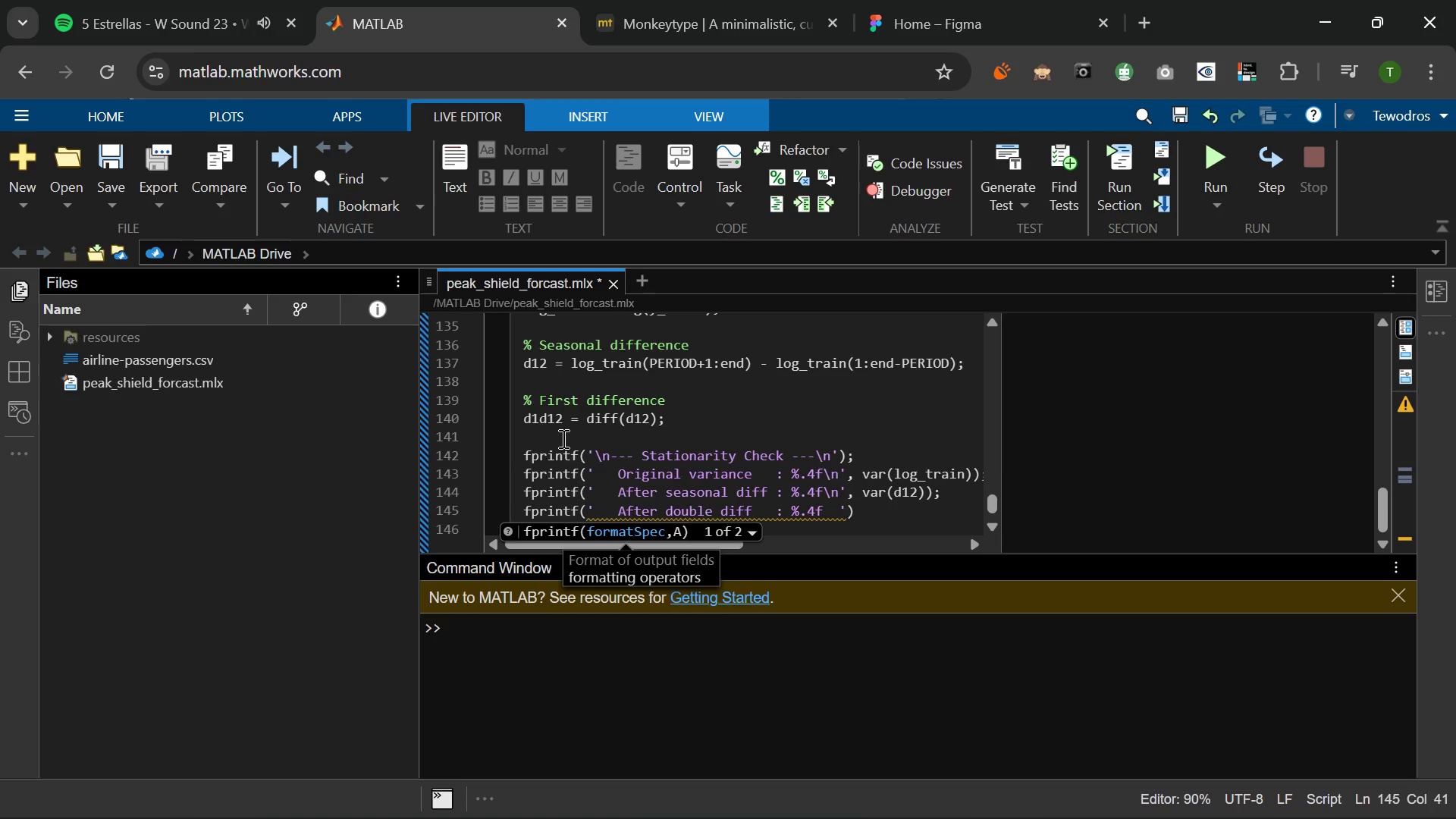 
wait(5.73)
 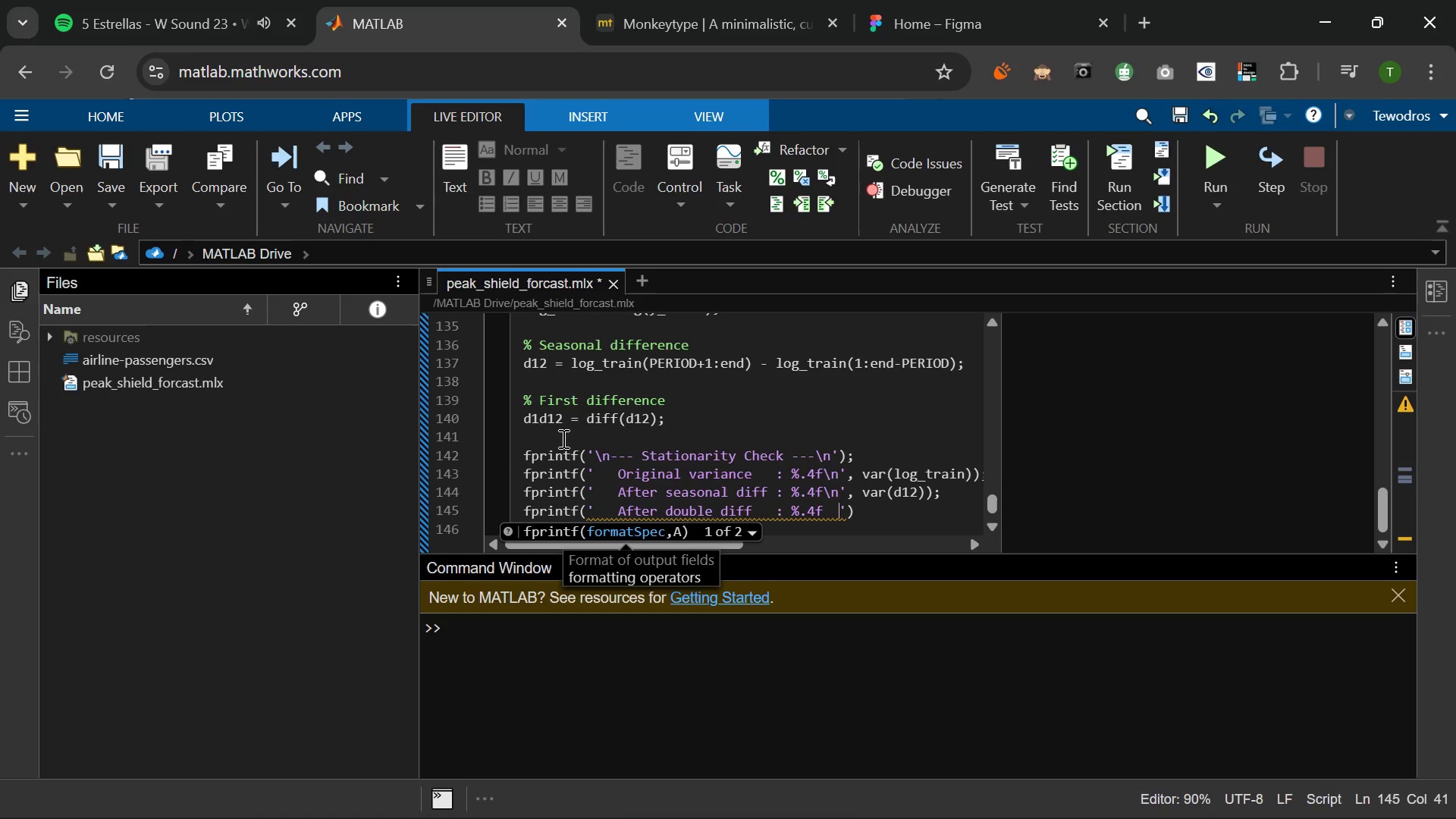 
type((target: nearz)
key(Backspace)
type( zero)\n)
 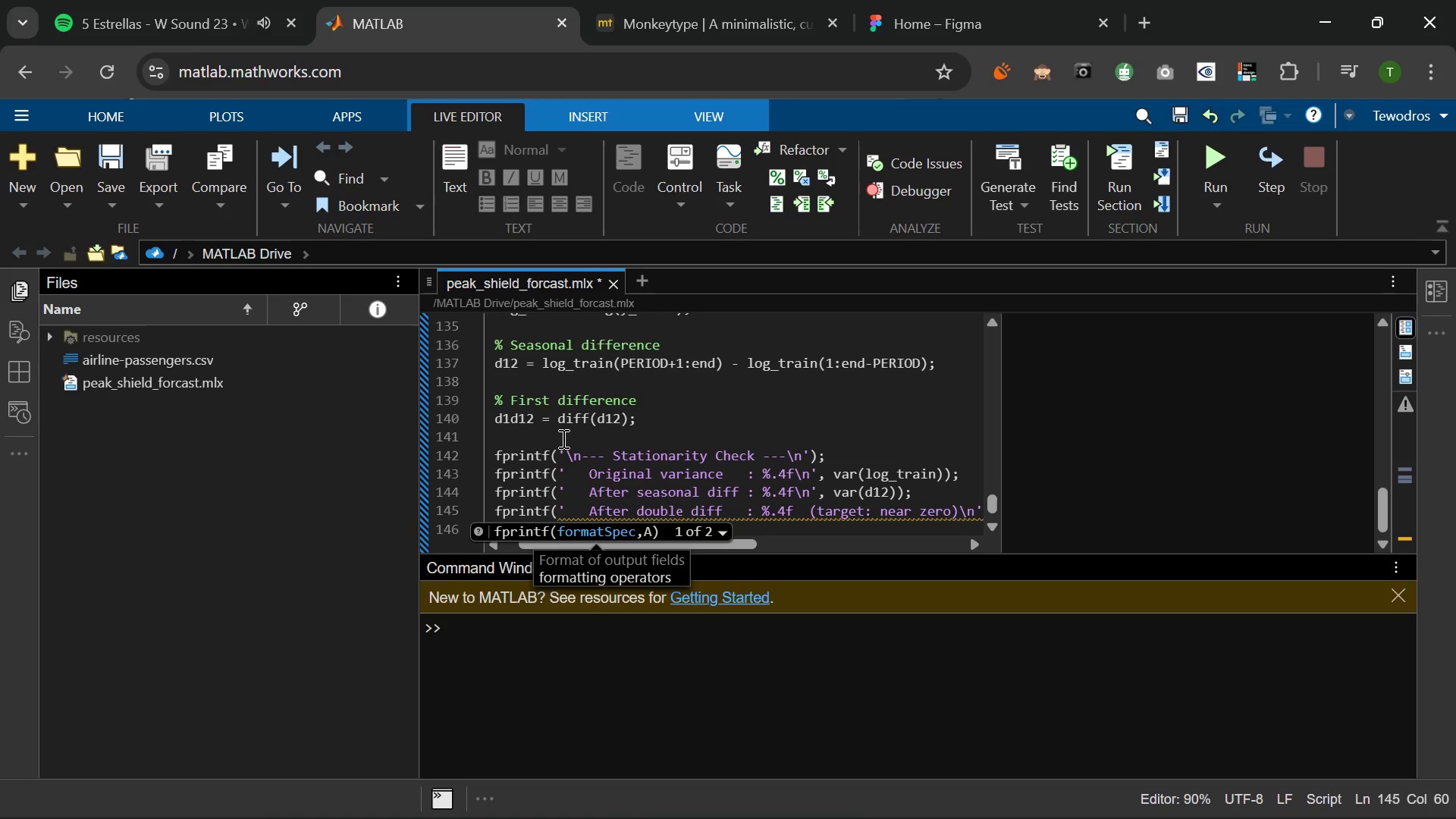 
key(ArrowRight)
 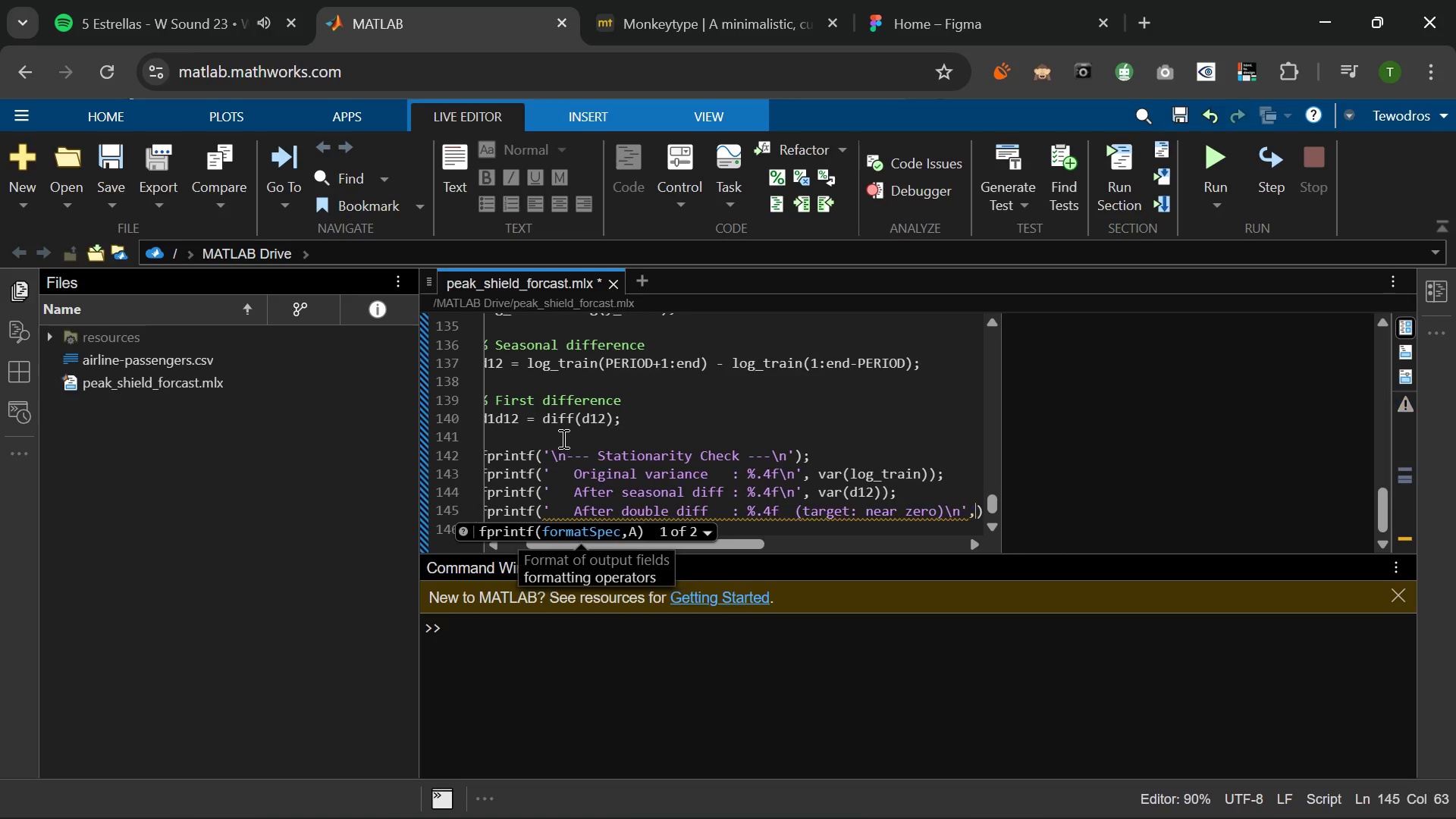 
type(, var(d1d12)
 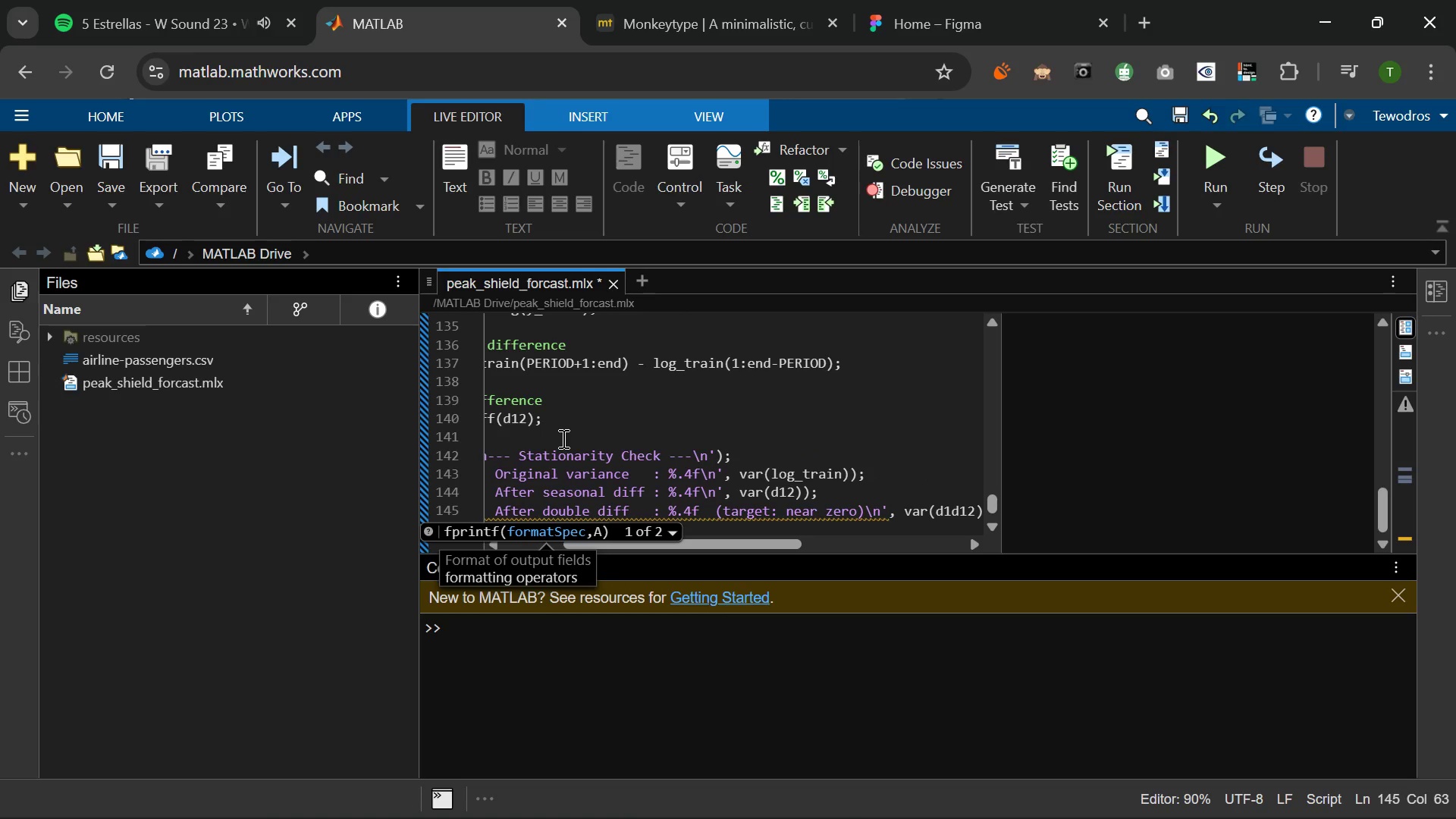 
key(ArrowRight)
 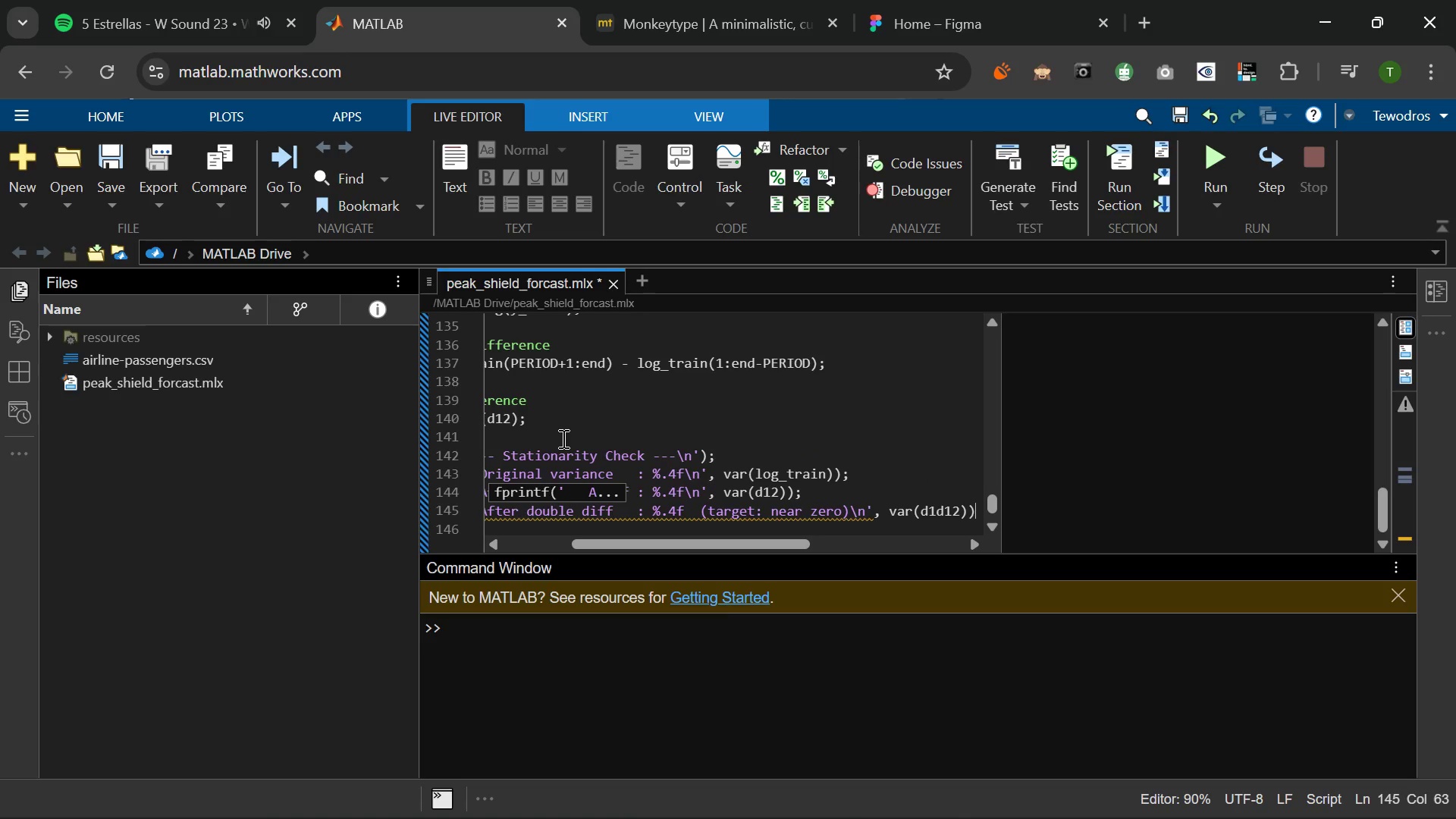 
key(ArrowRight)
 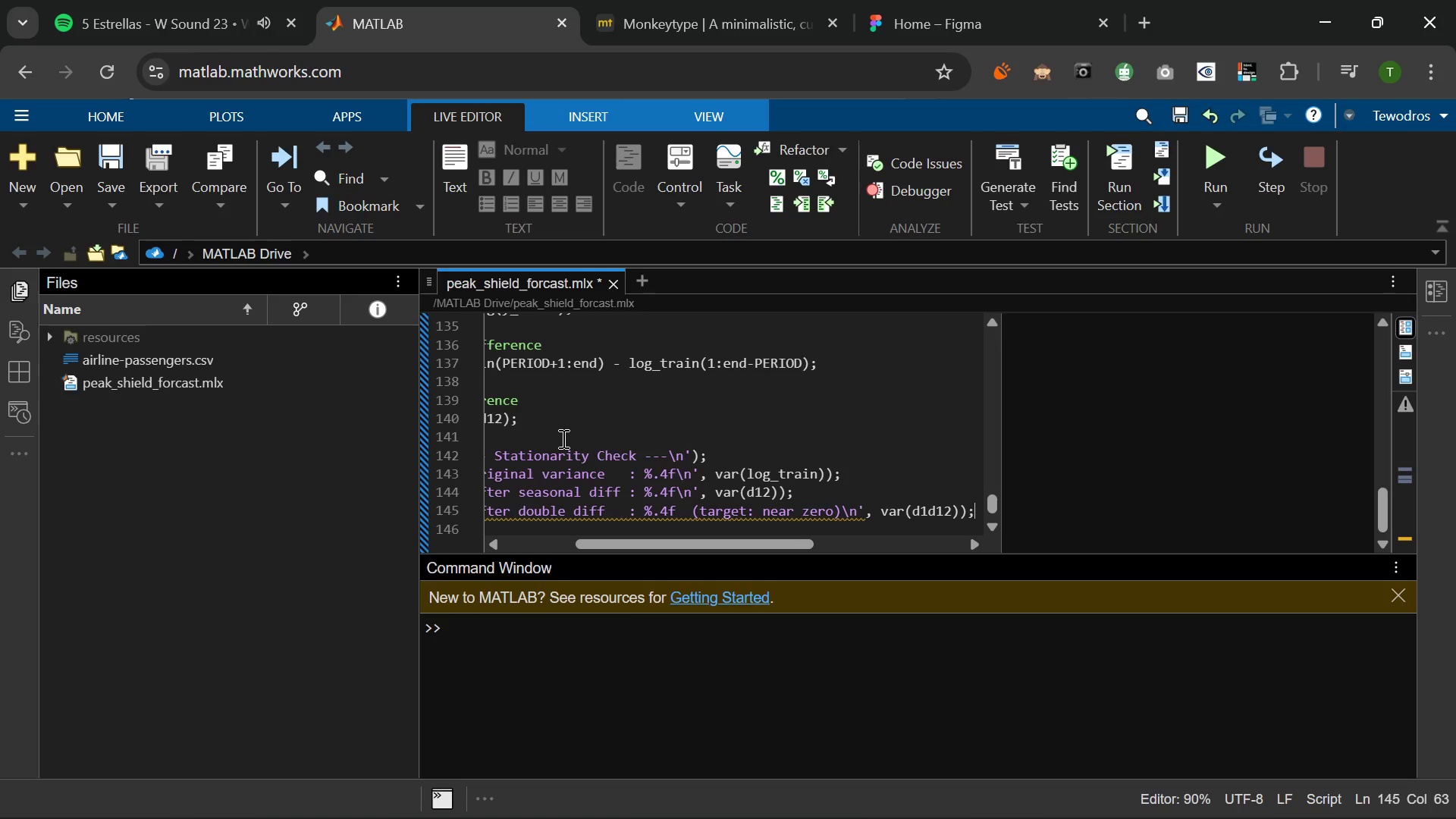 
key(Semicolon)
 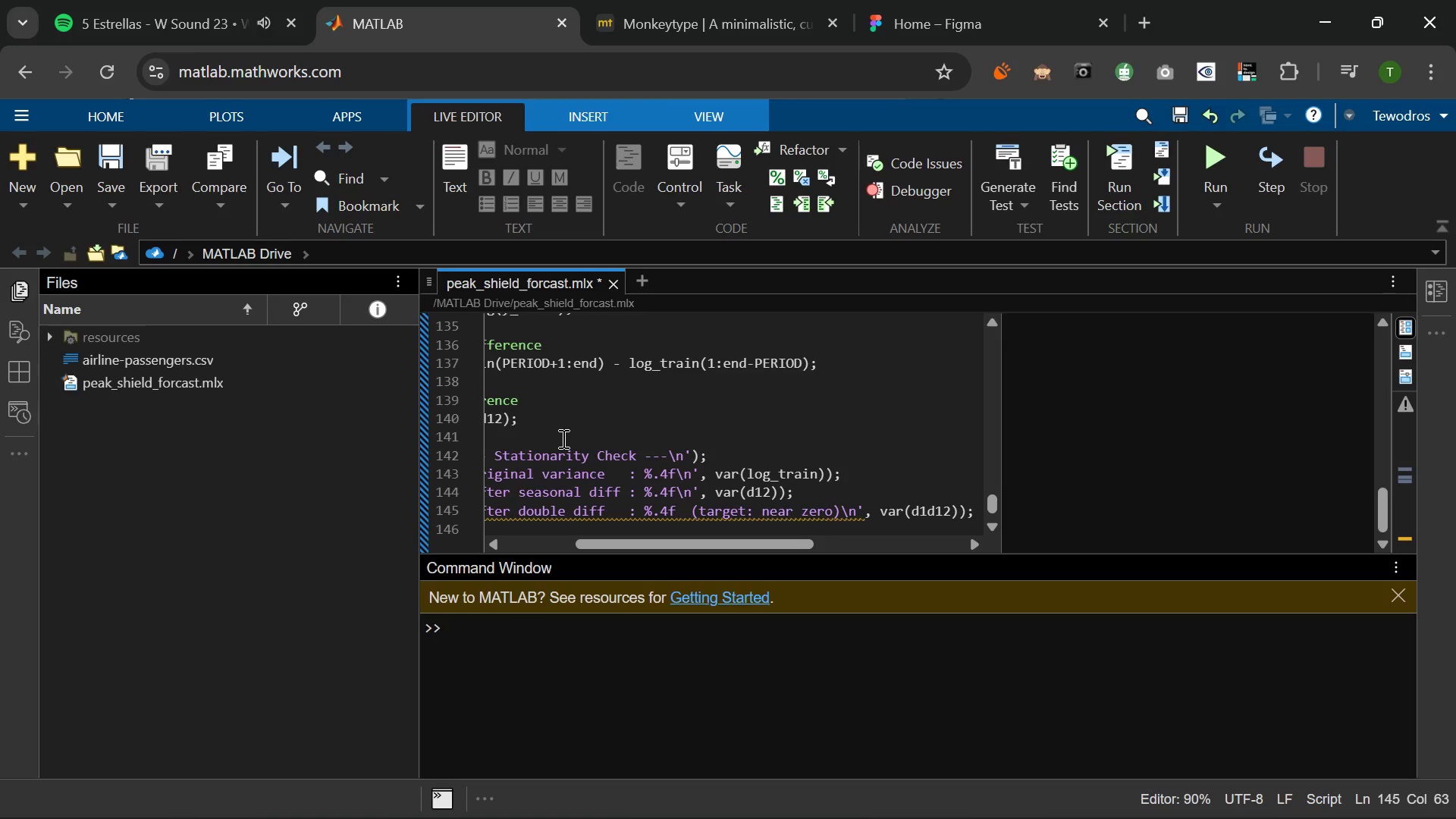 
key(Enter)
 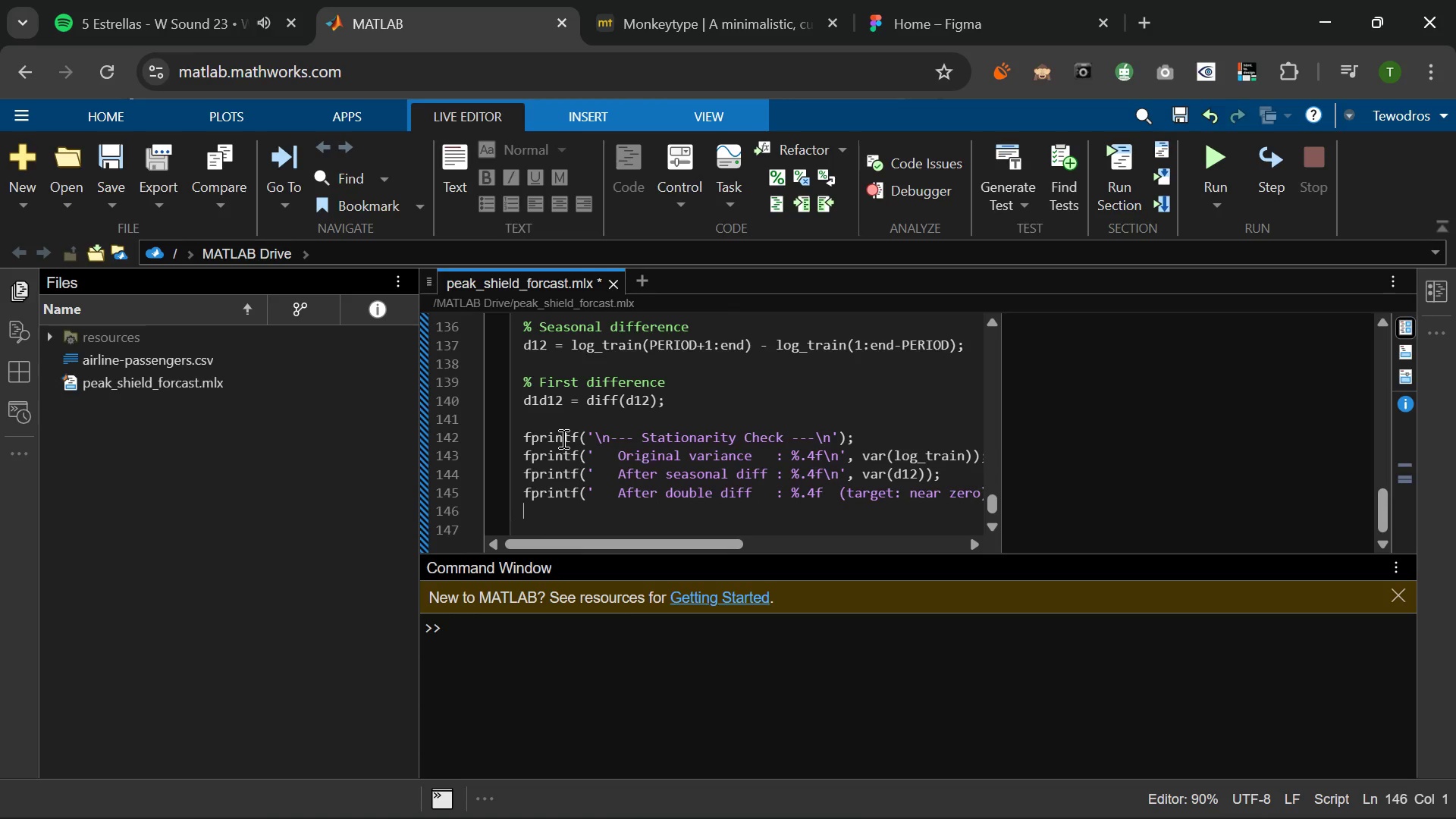 
key(Enter)
 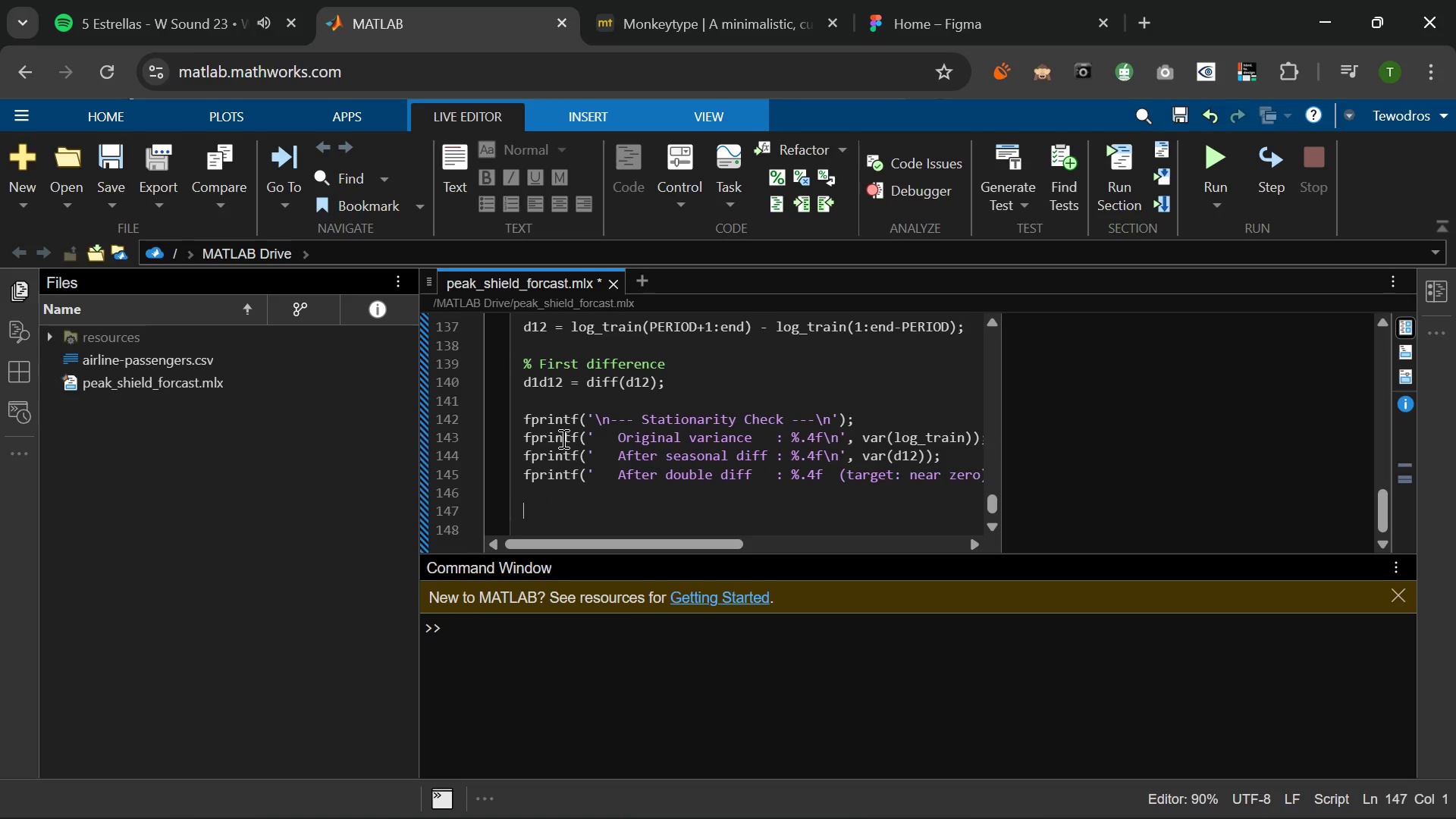 
type(% Estimate drift adn )
key(Backspace)
key(Backspace)
key(Backspace)
type(nd AR(1) coefficies)
key(Backspace)
type(nt)
 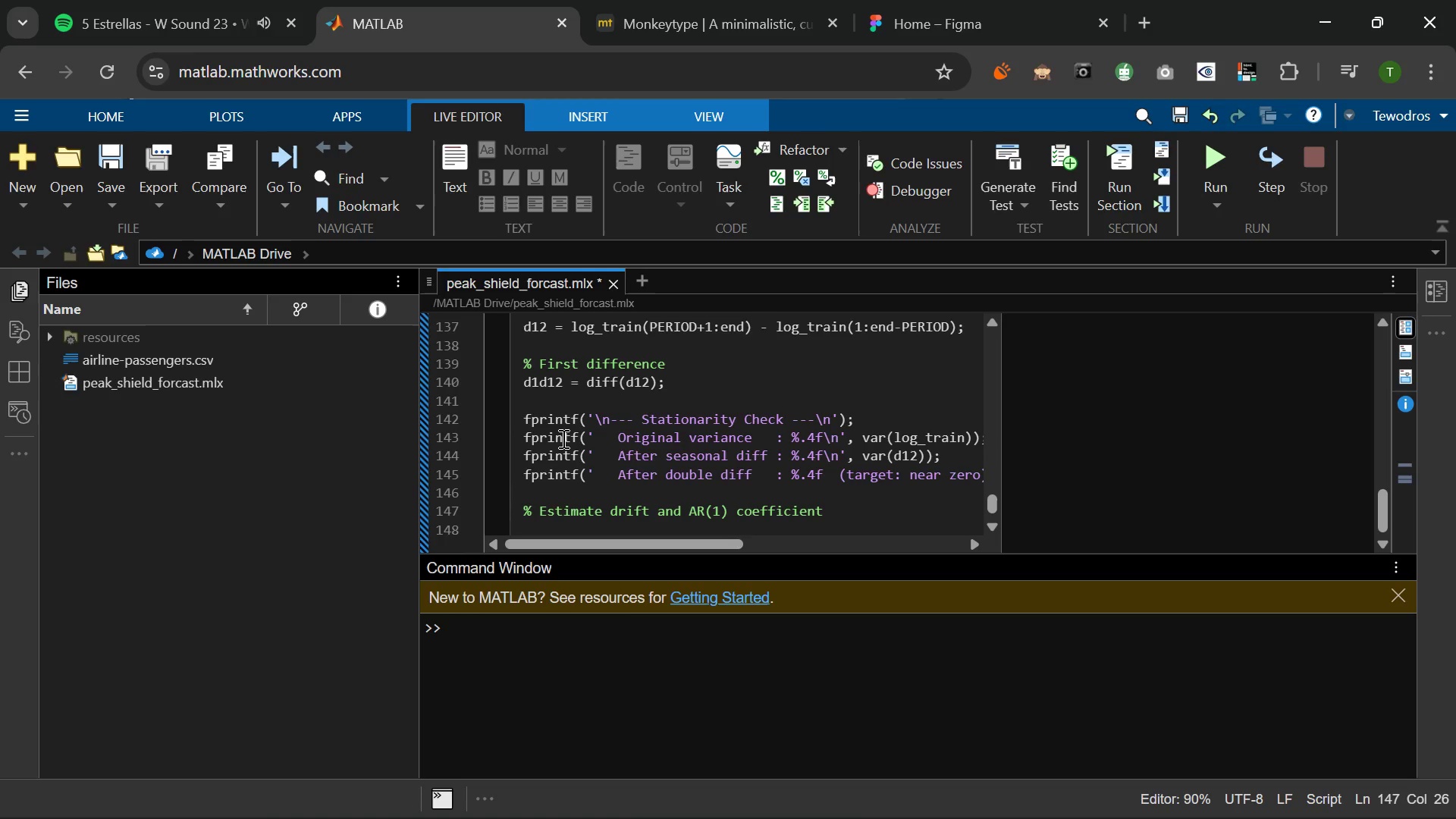 
key(Enter)
 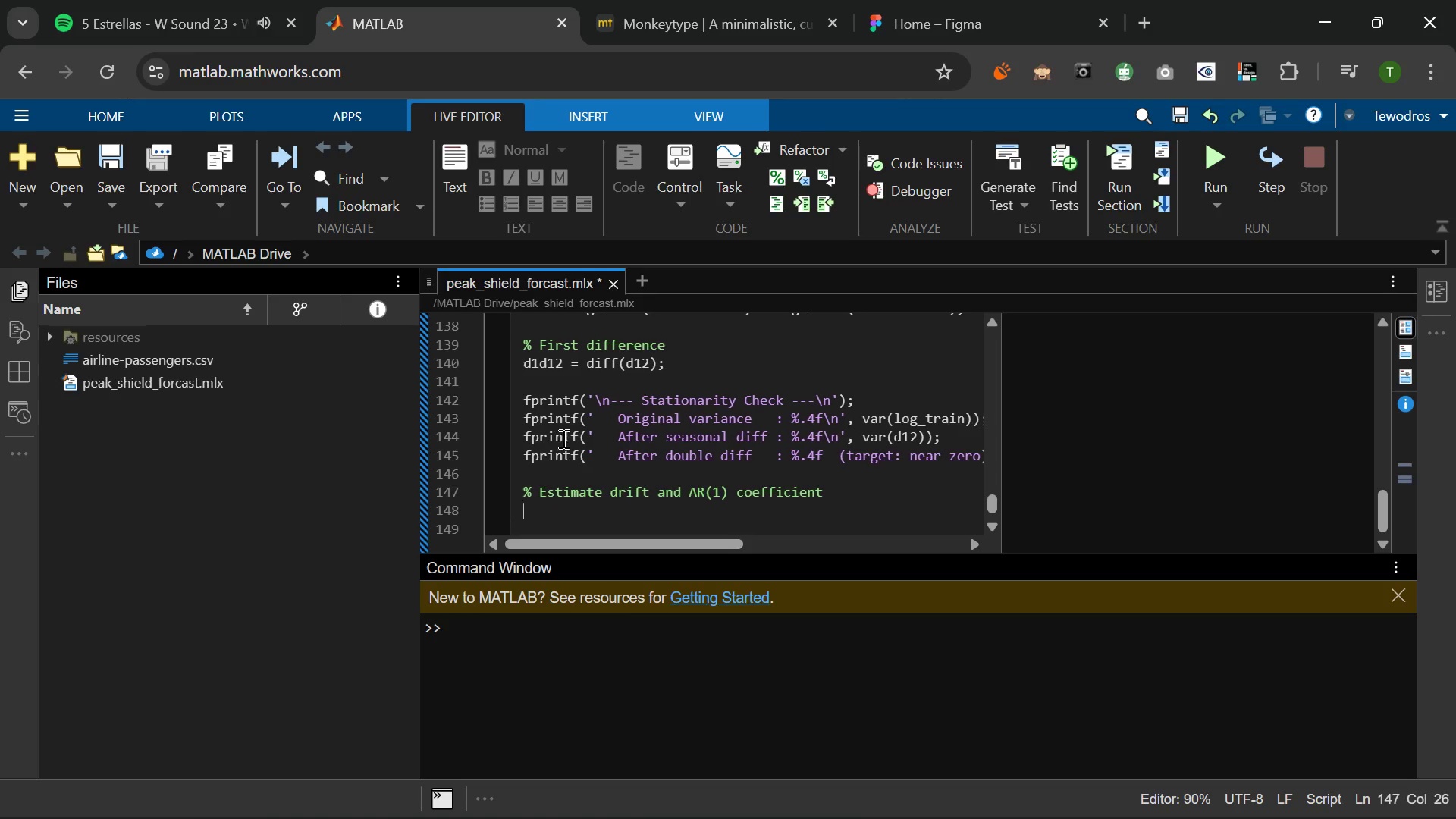 
type(drift  = mean(d12)
 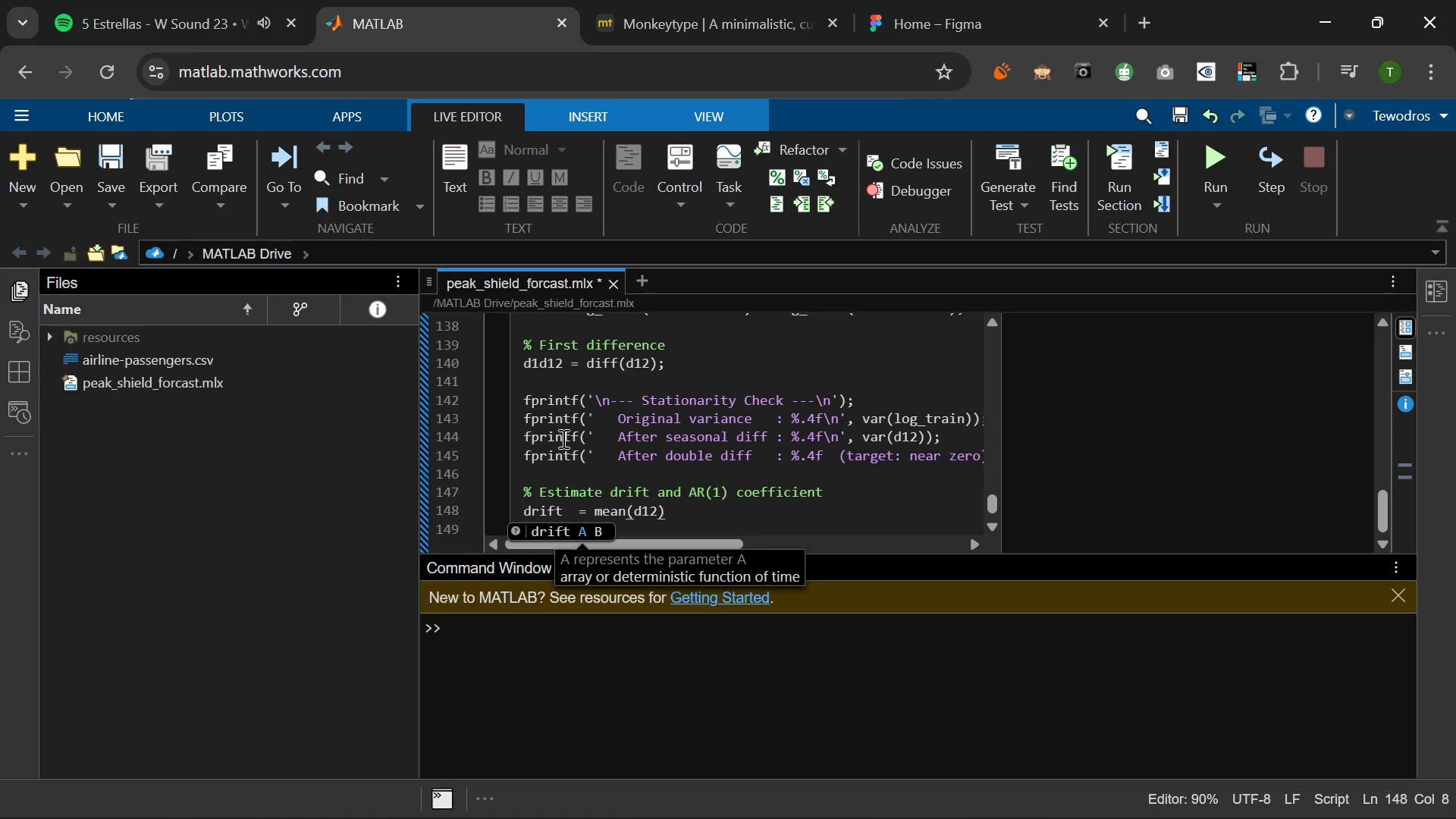 
key(ArrowRight)
 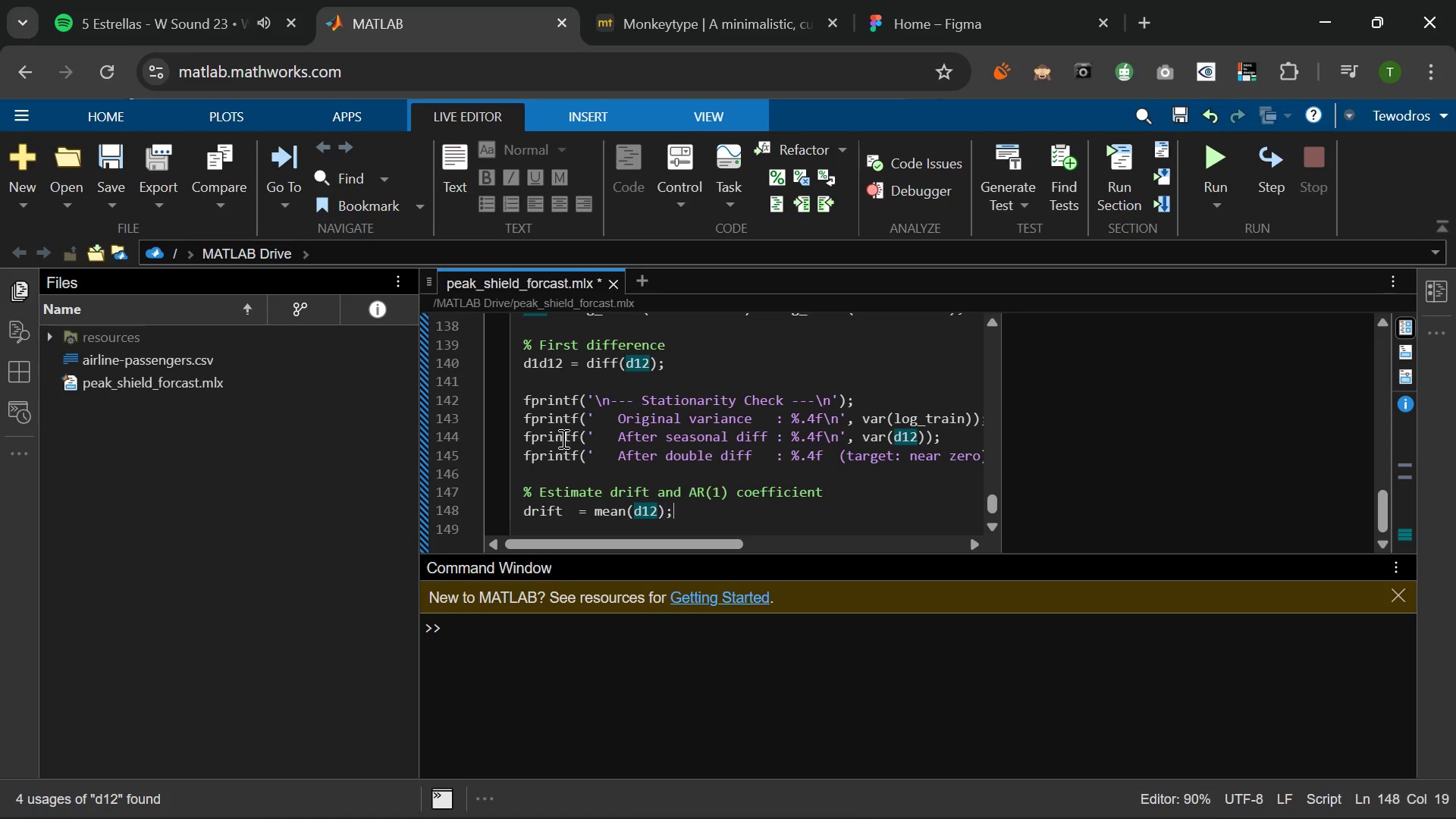 
key(Semicolon)
 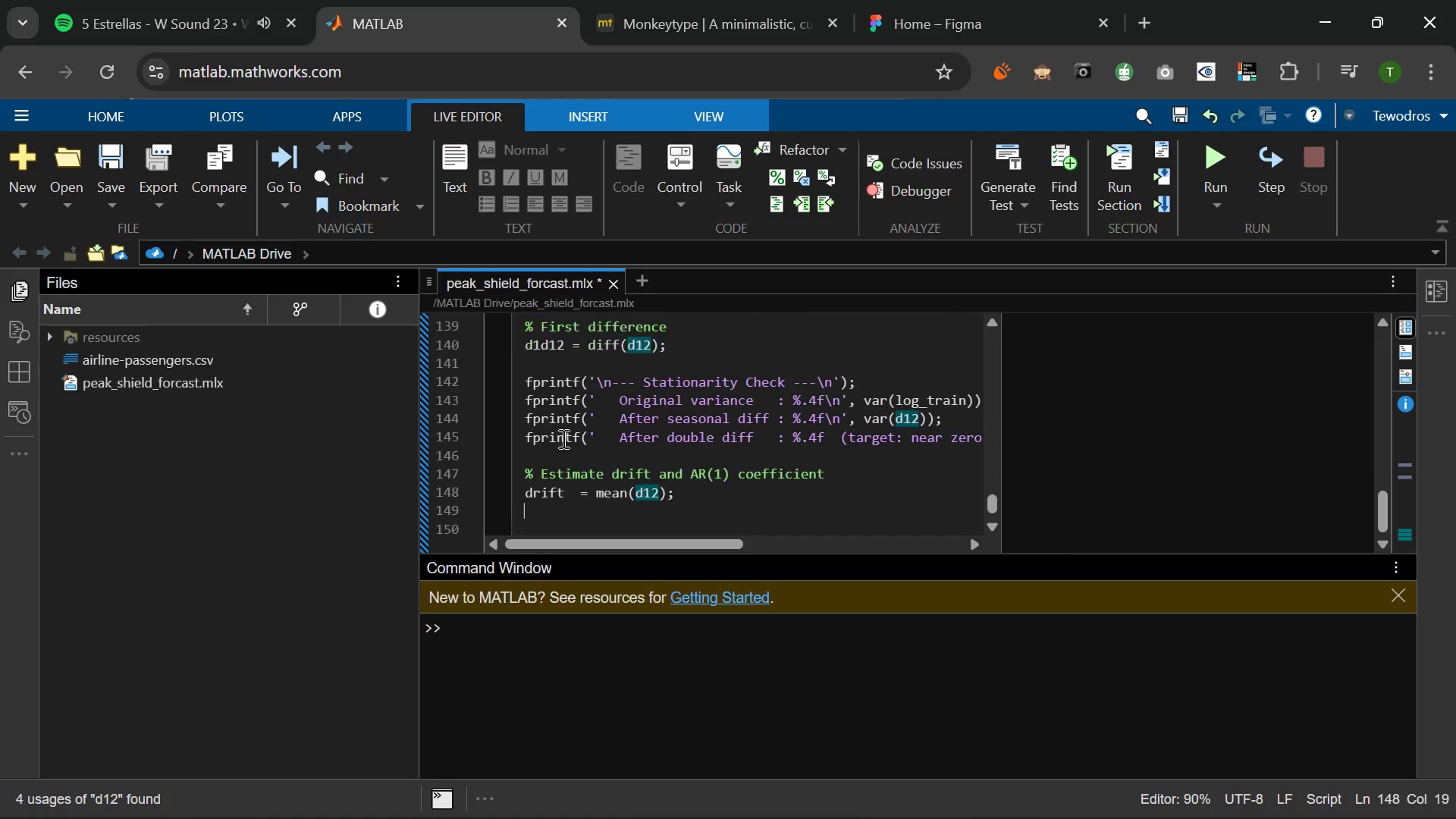 
key(Enter)
 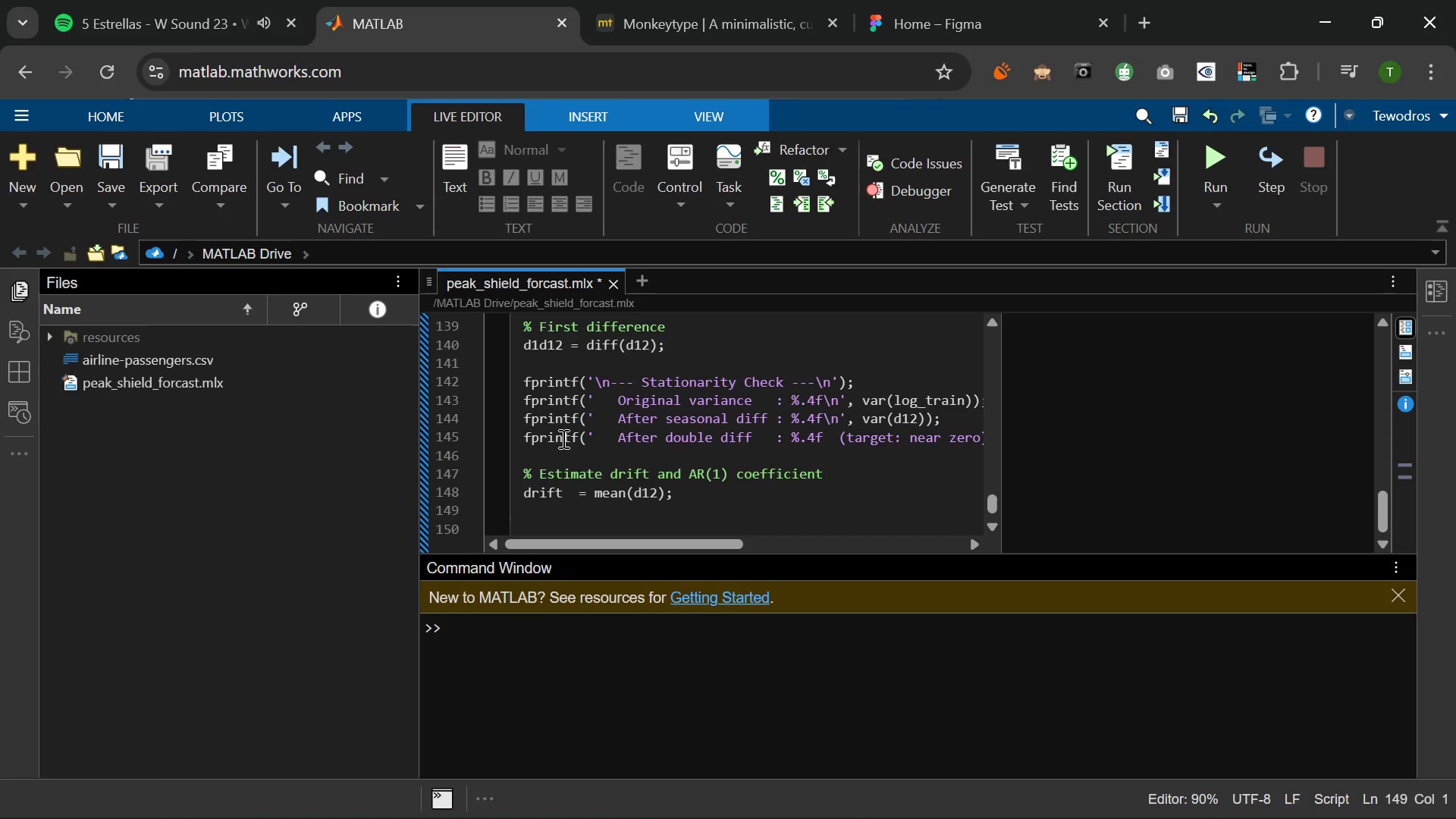 
type(ar_phi = corr(d1d12(1:end-1)
 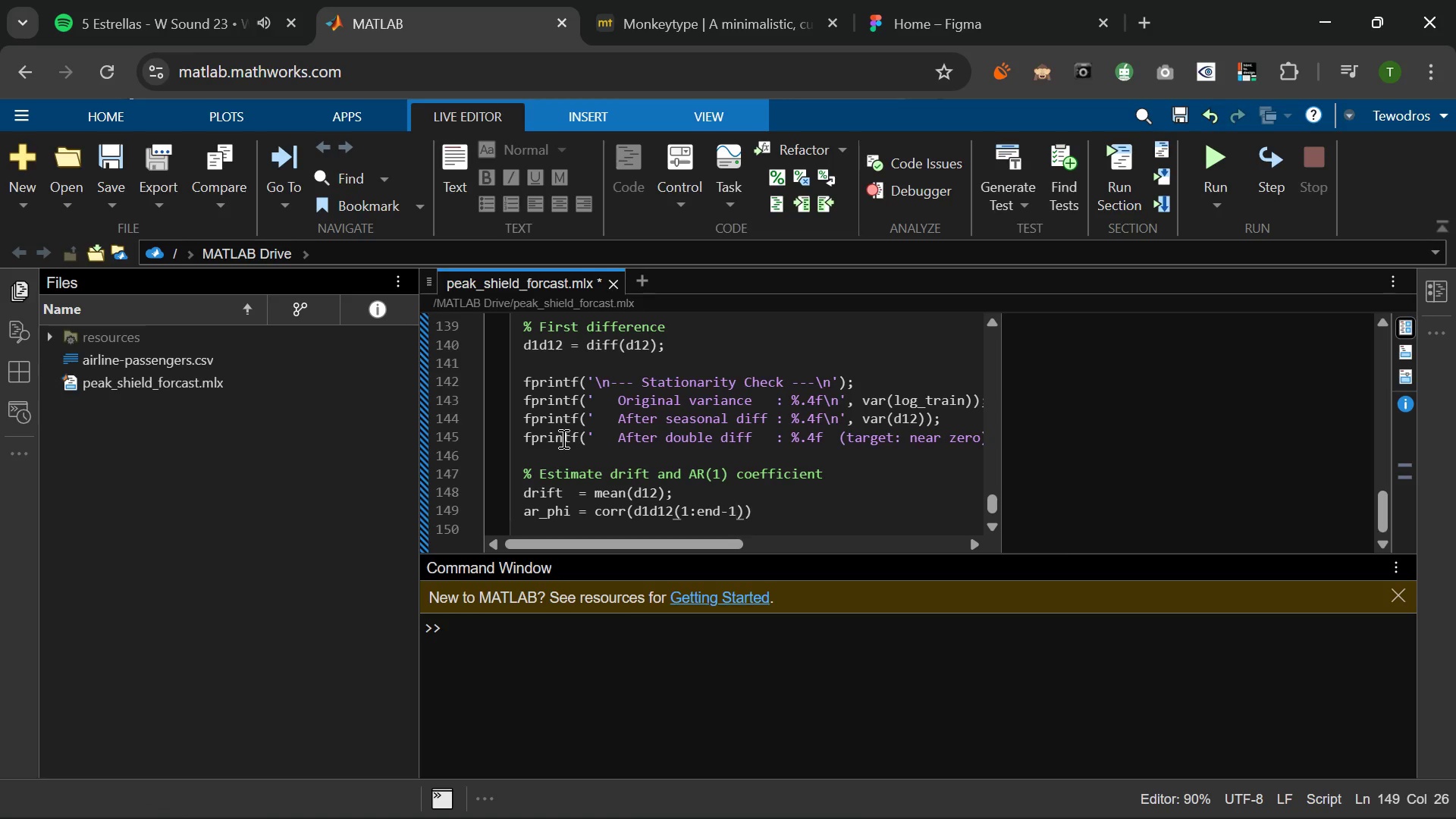 
key(ArrowRight)
 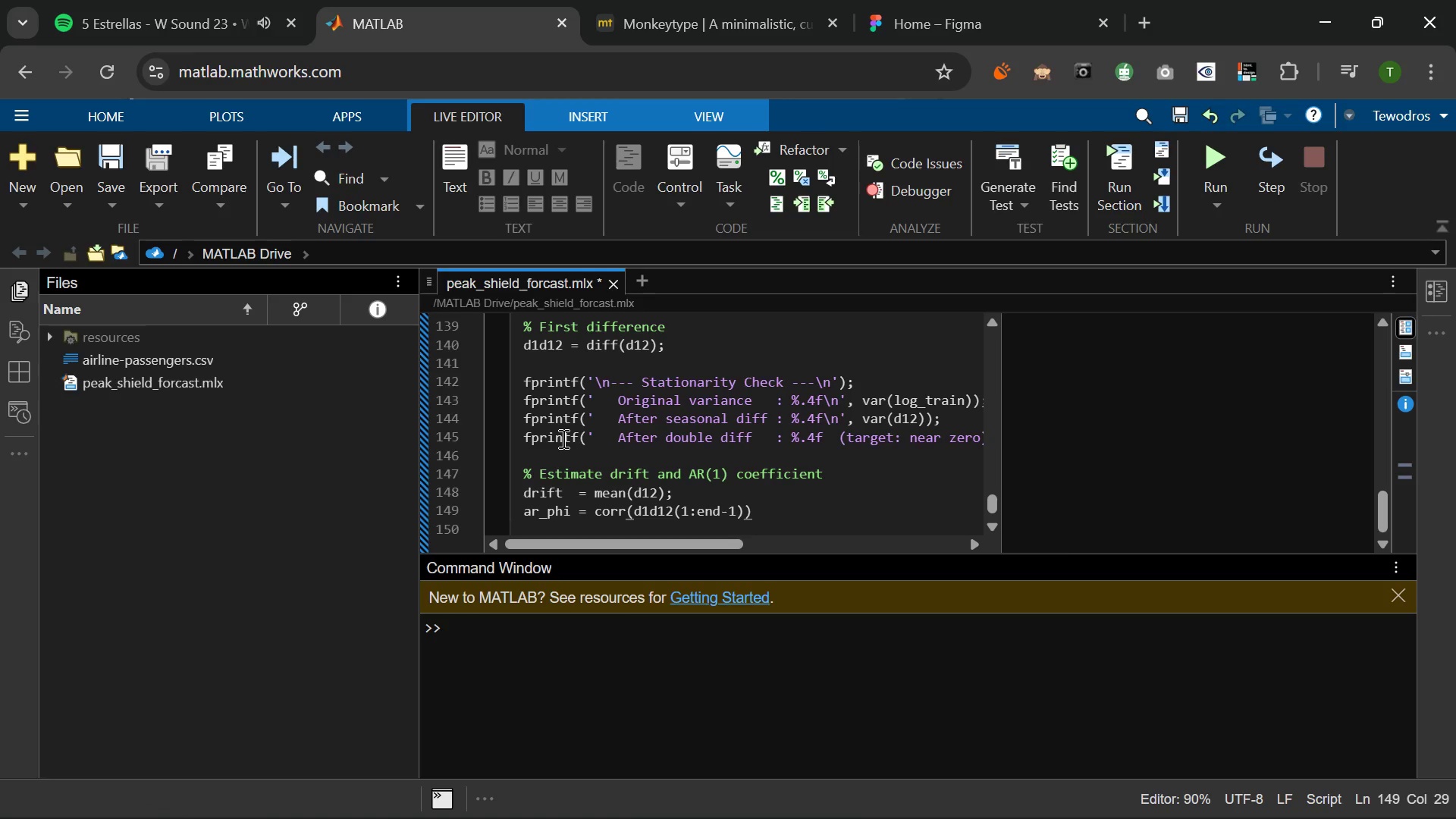 
key(Comma)
 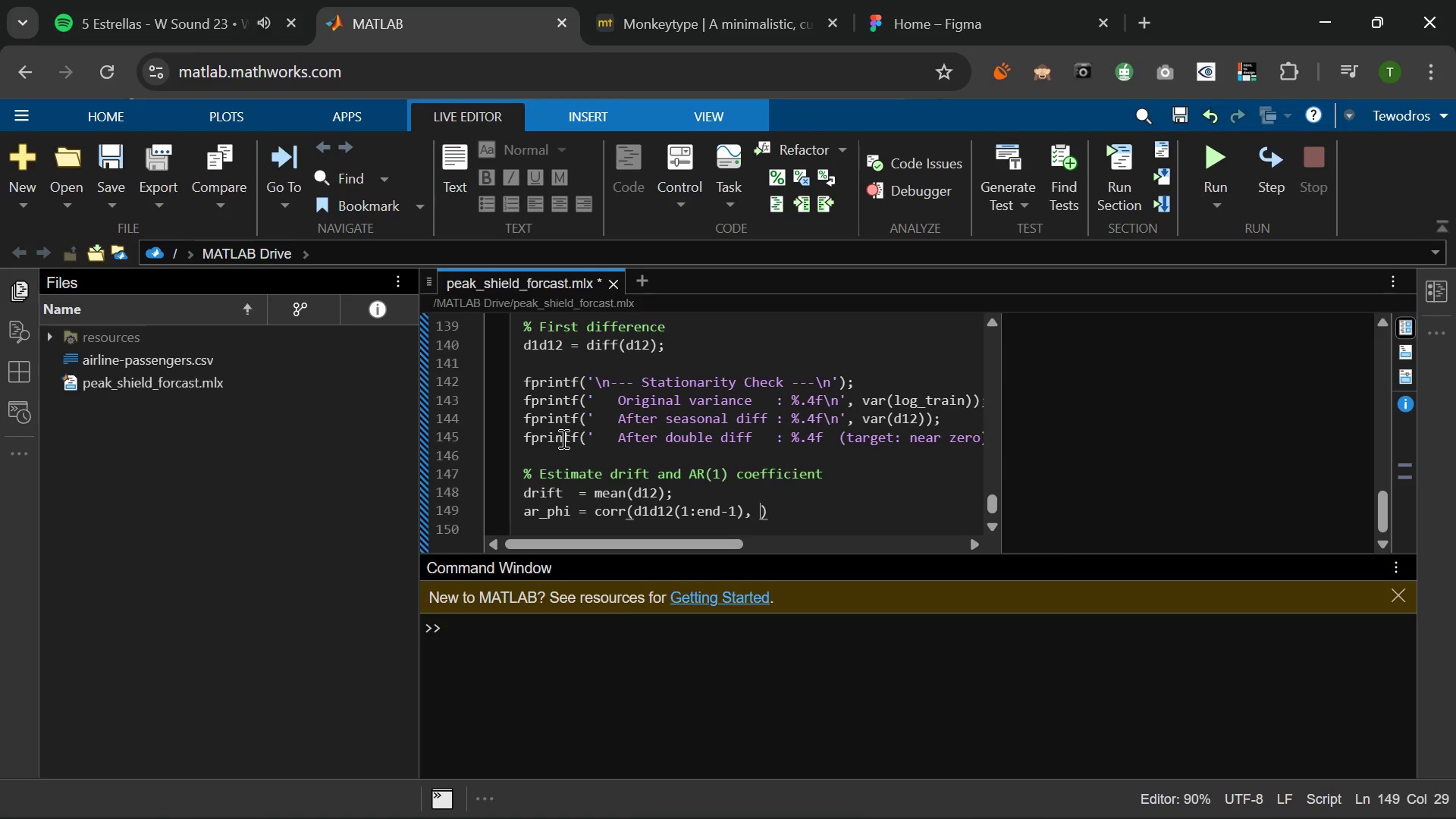 
key(Space)
 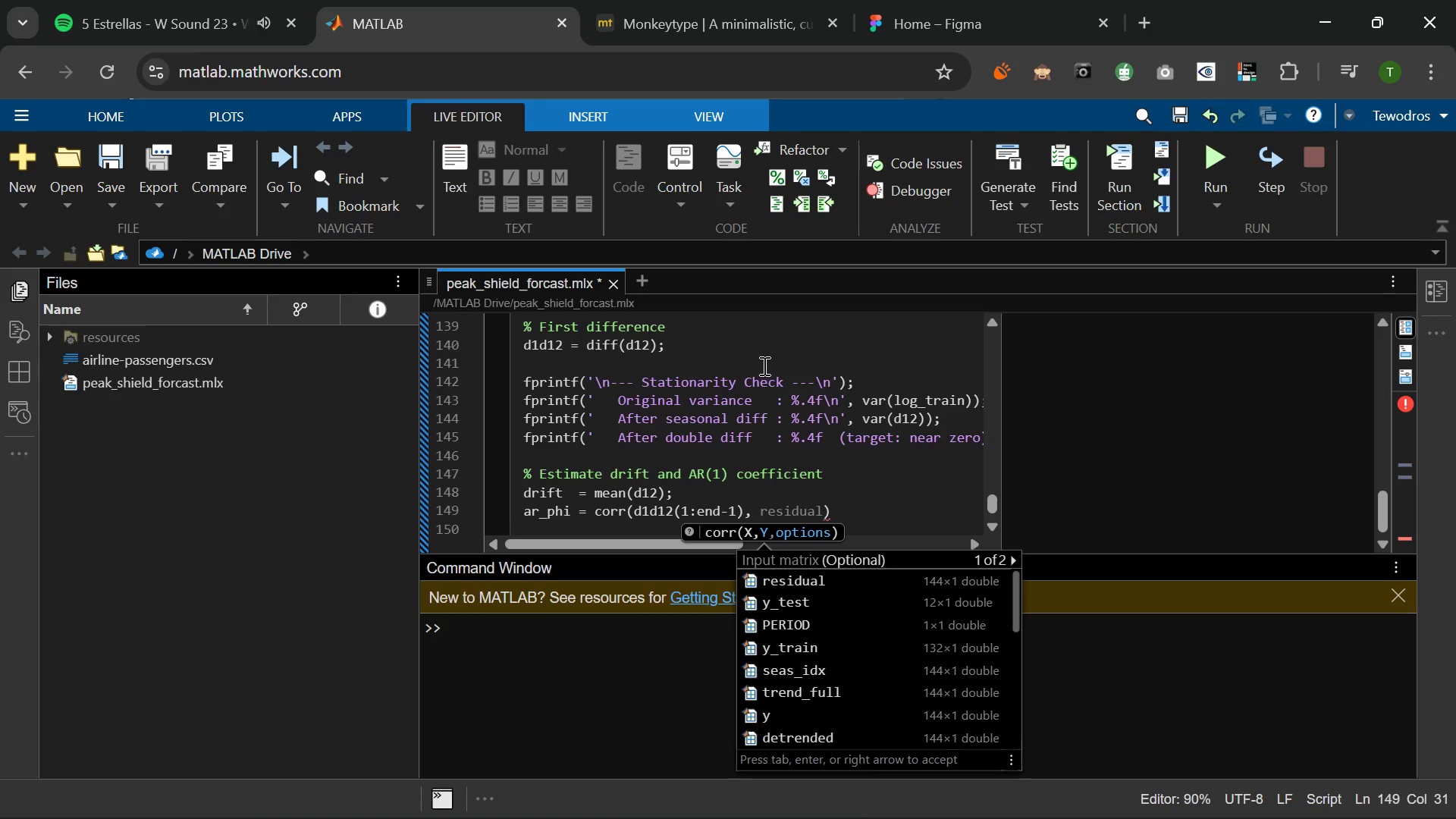 
wait(5.98)
 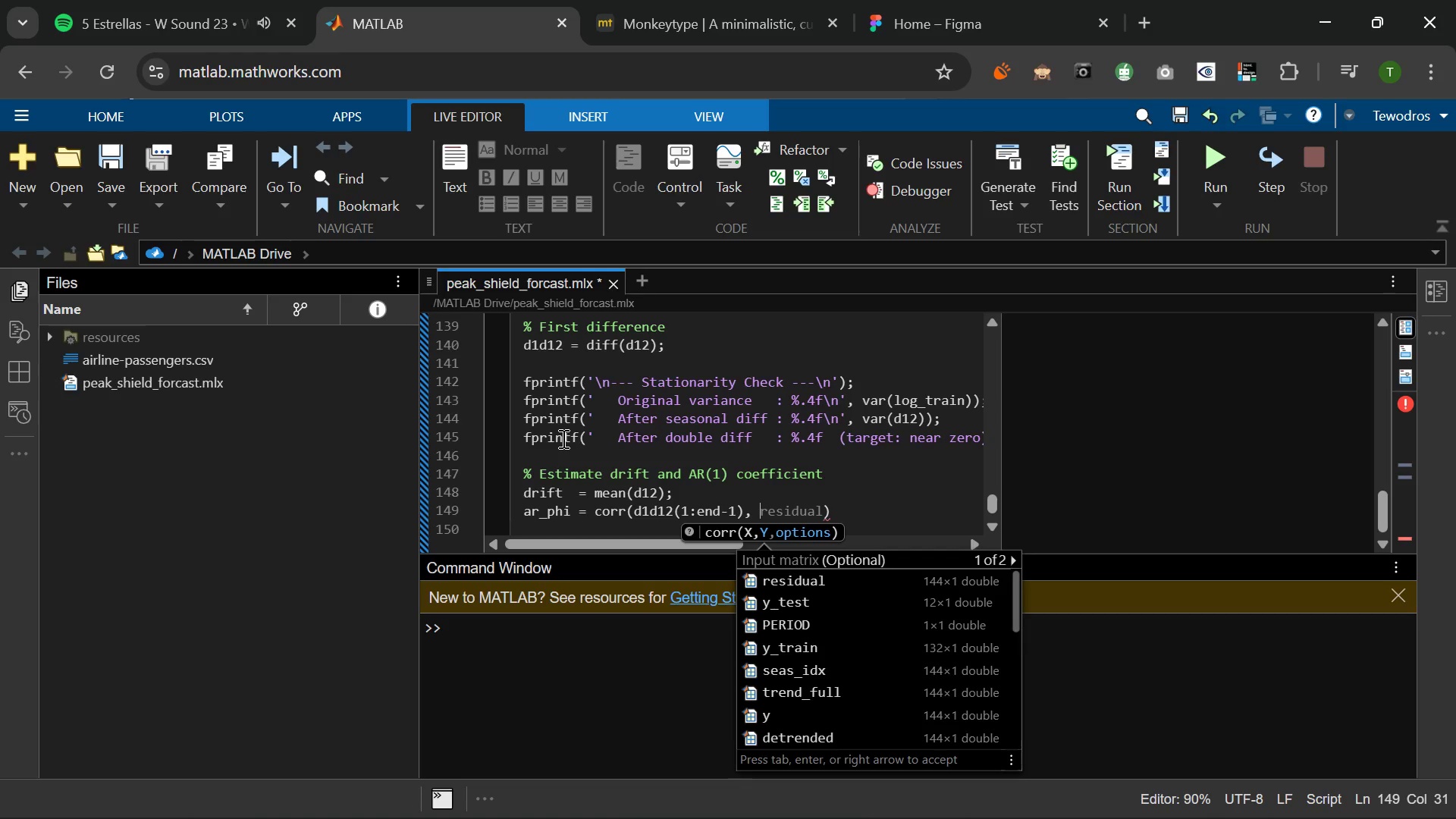 
type(d1d12(2:end)
 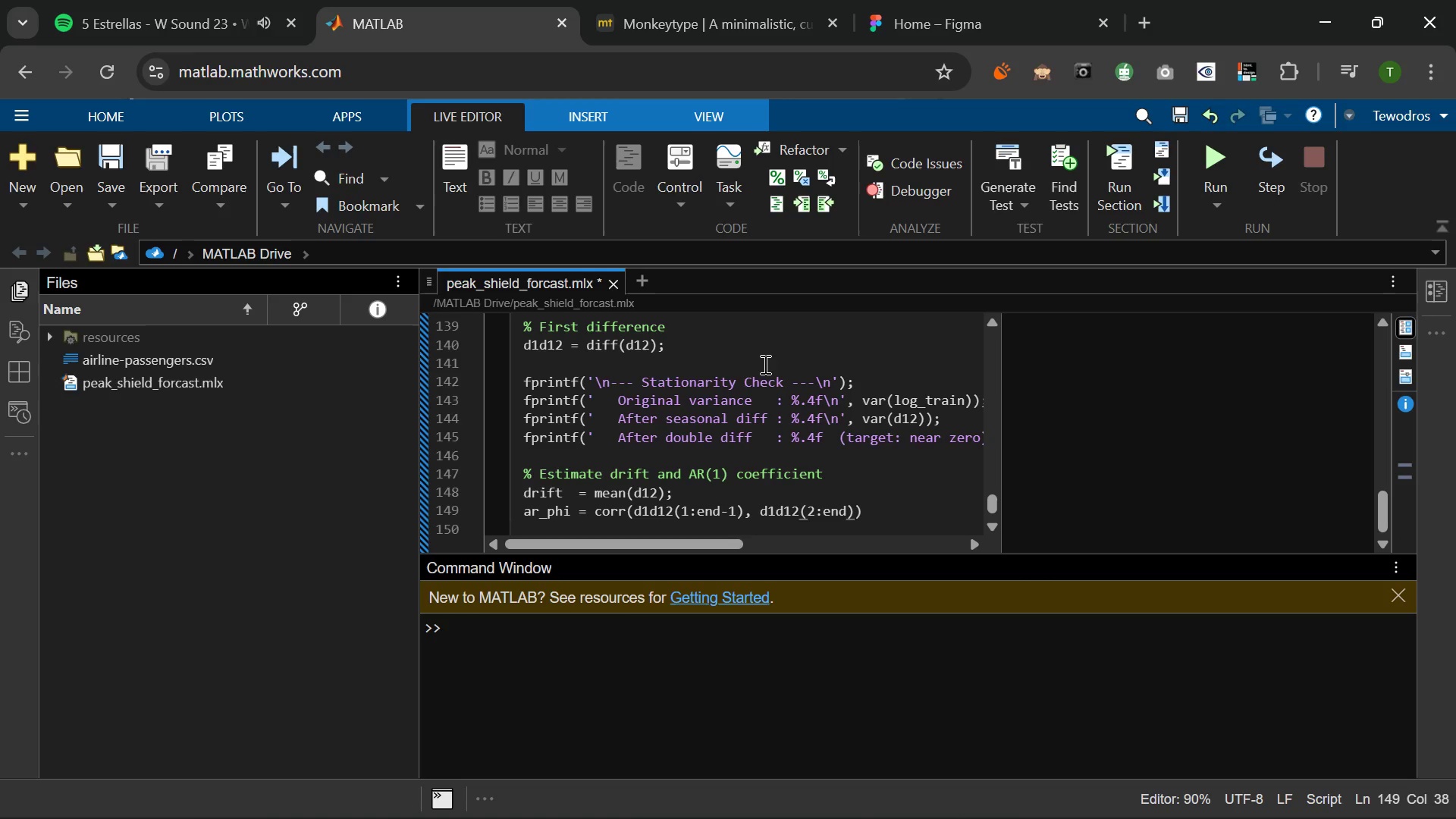 
key(ArrowRight)
 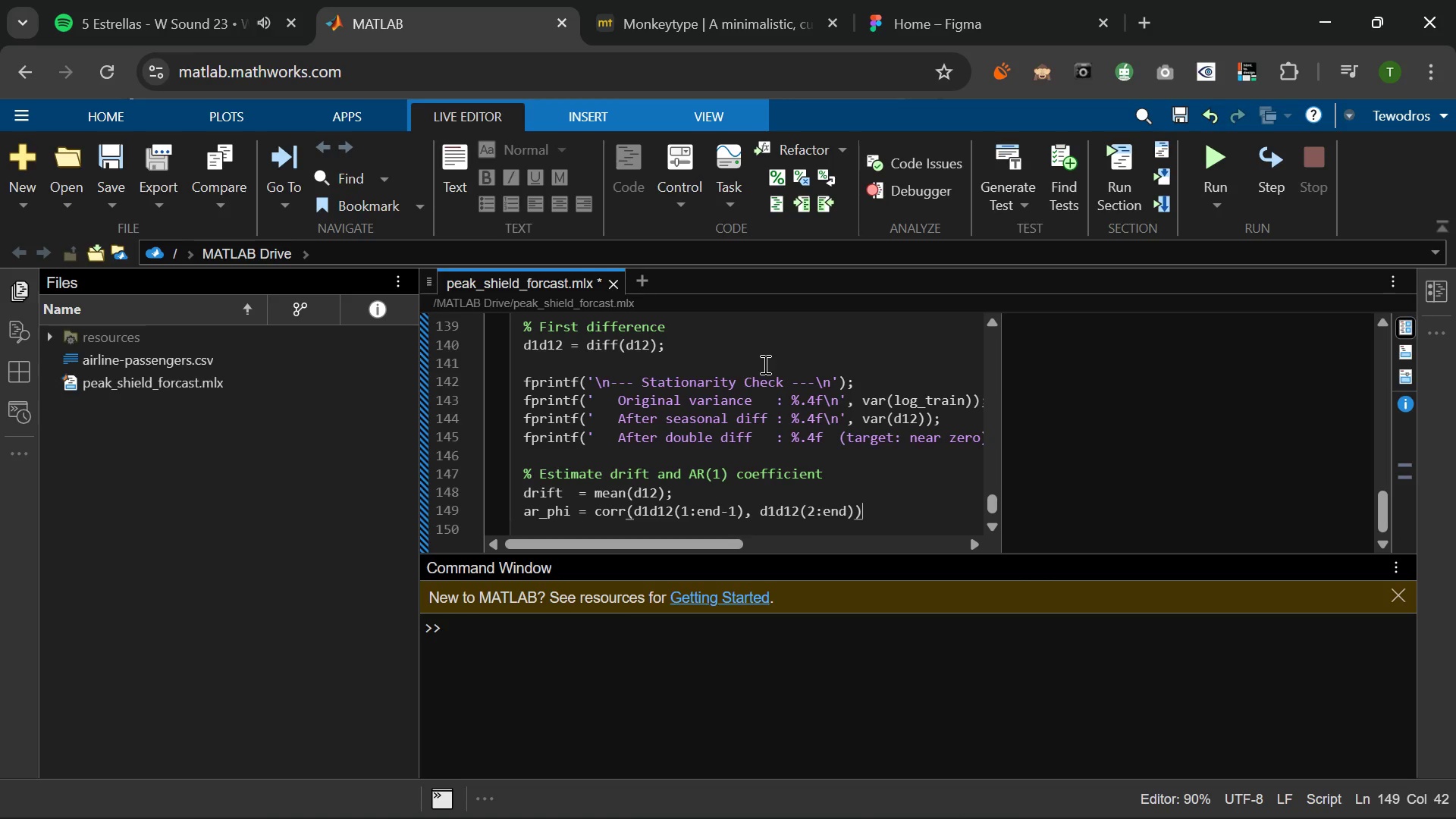 
key(ArrowRight)
 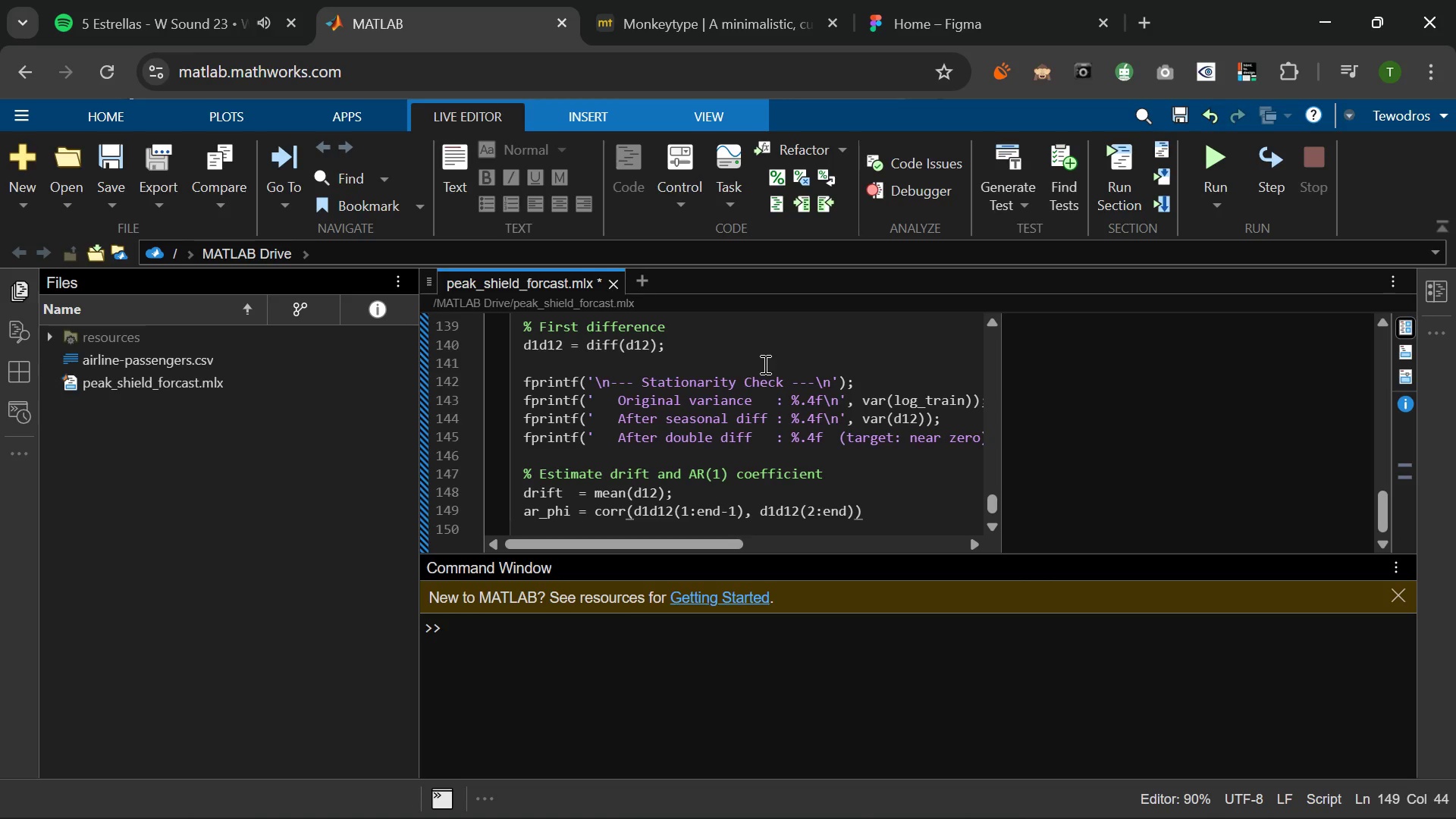 
key(Semicolon)
 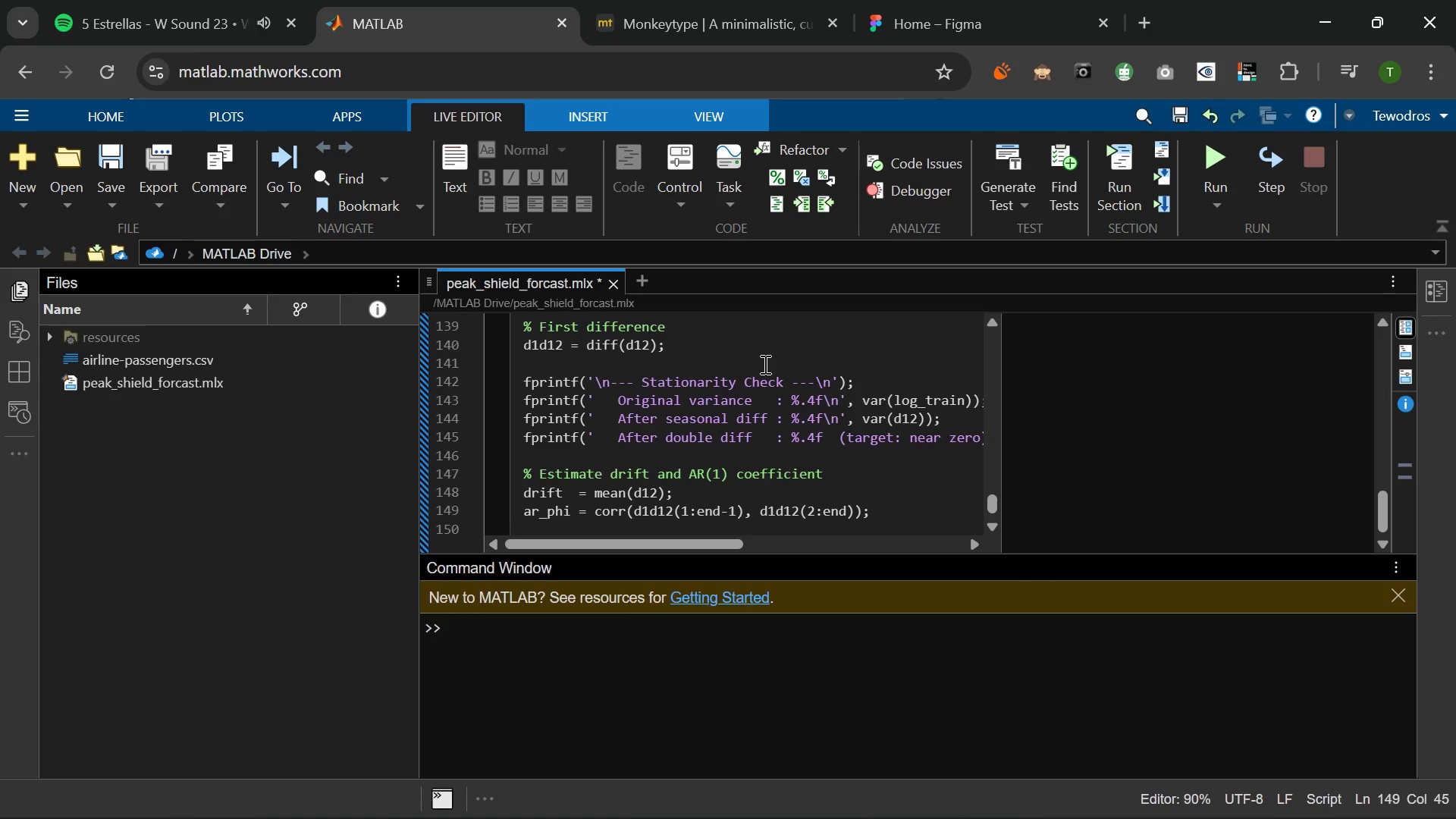 
key(Enter)
 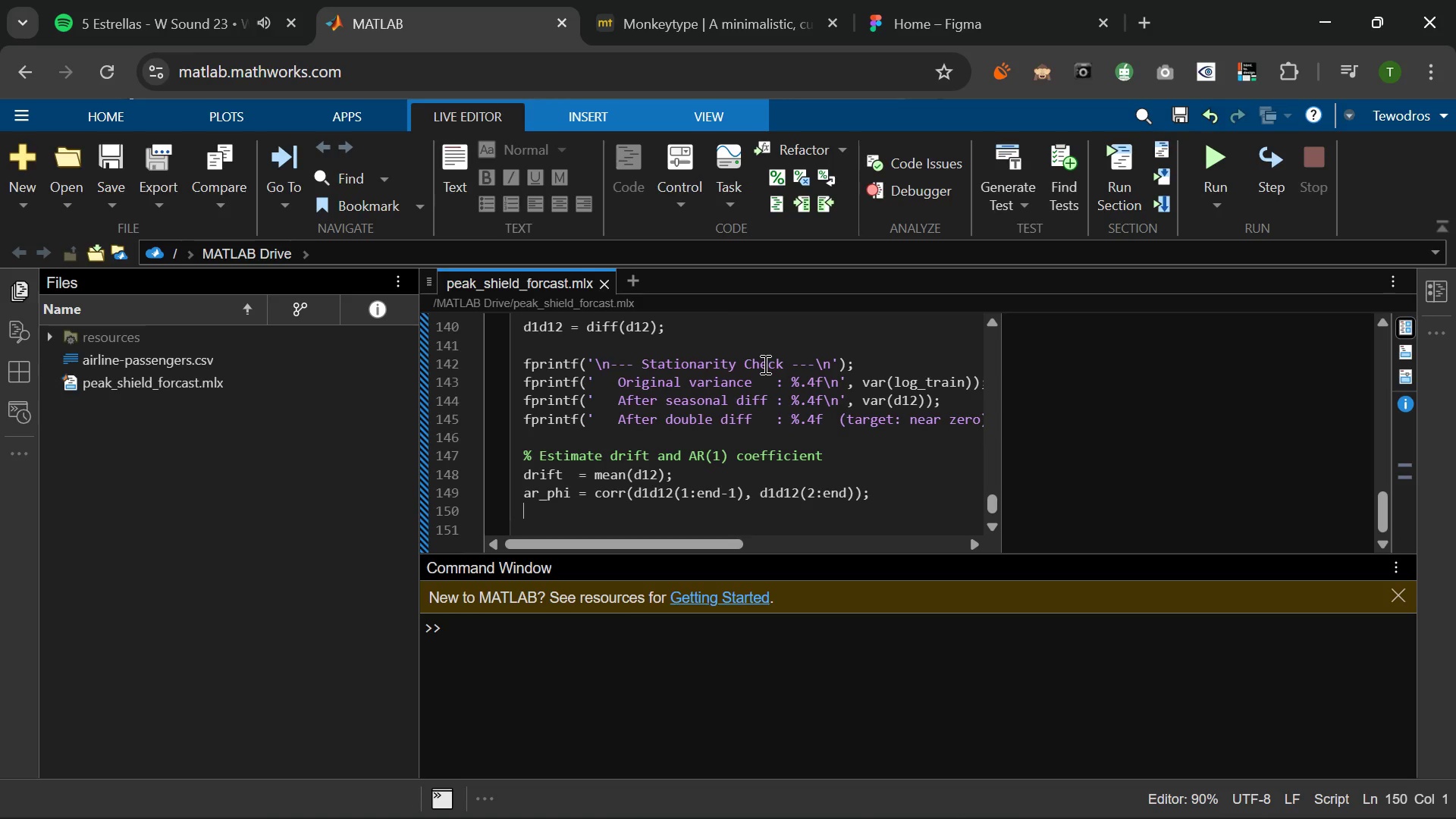 
key(MediaTrackNext)
 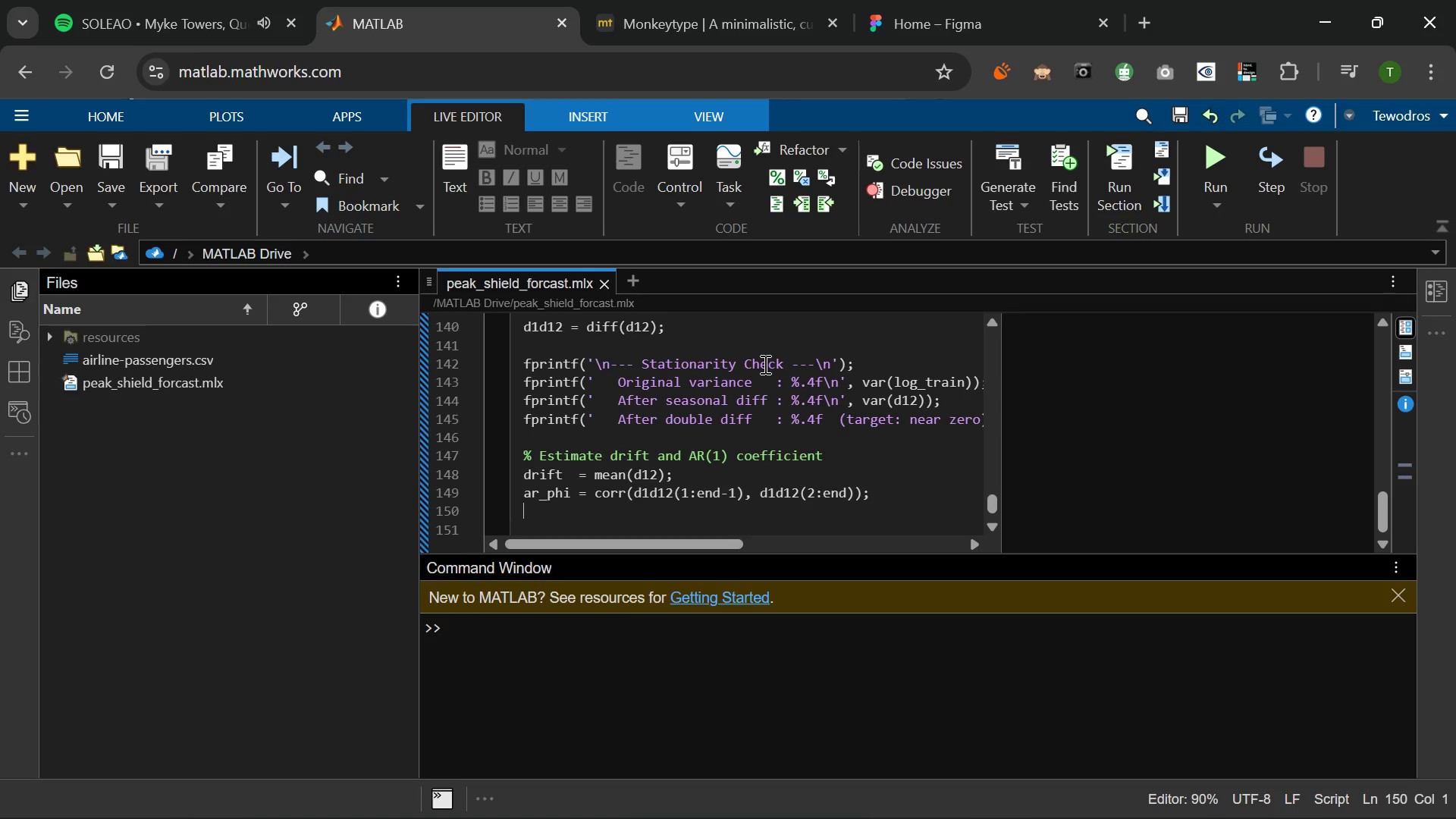 
wait(5.41)
 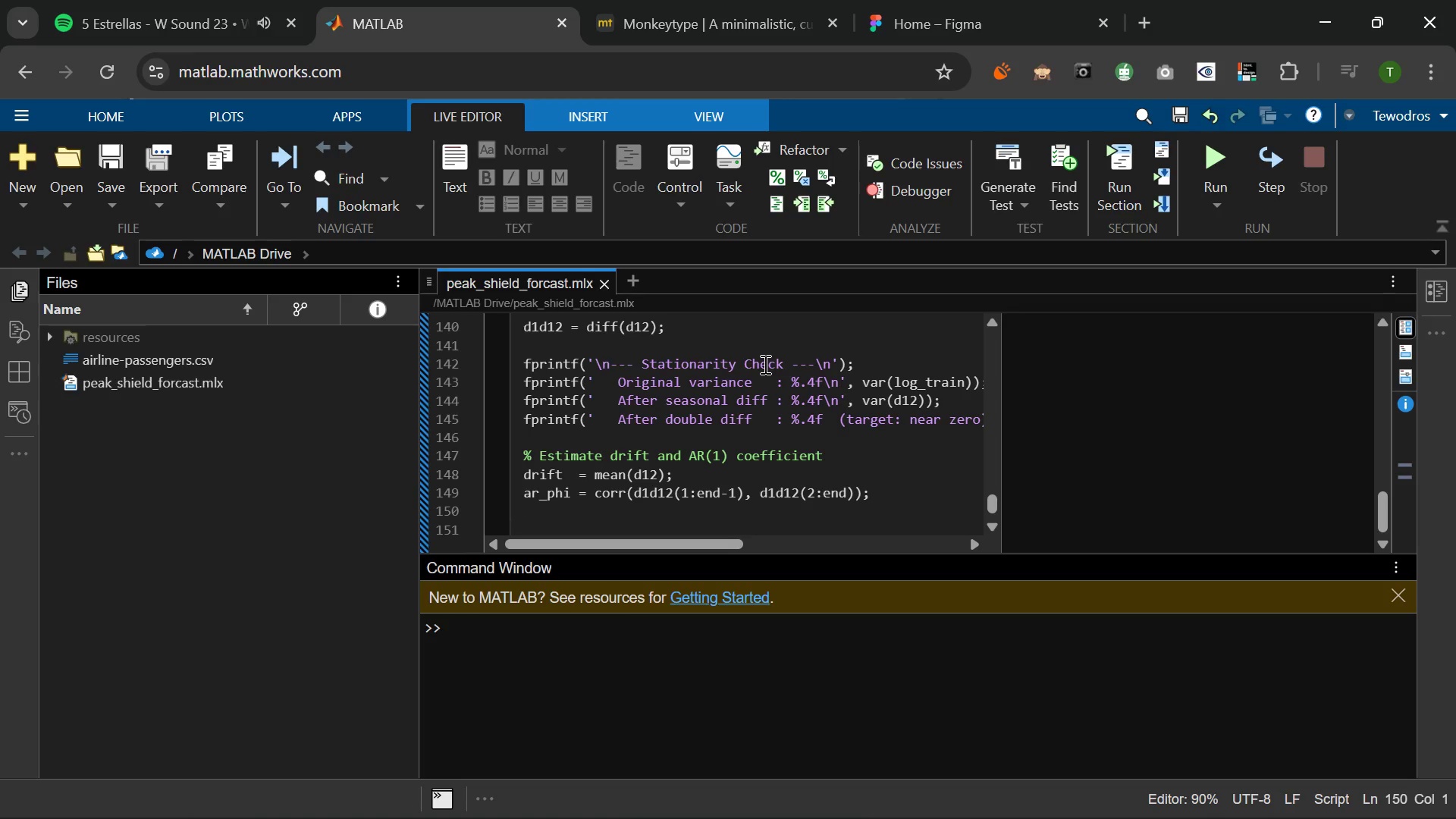 
key(Enter)
 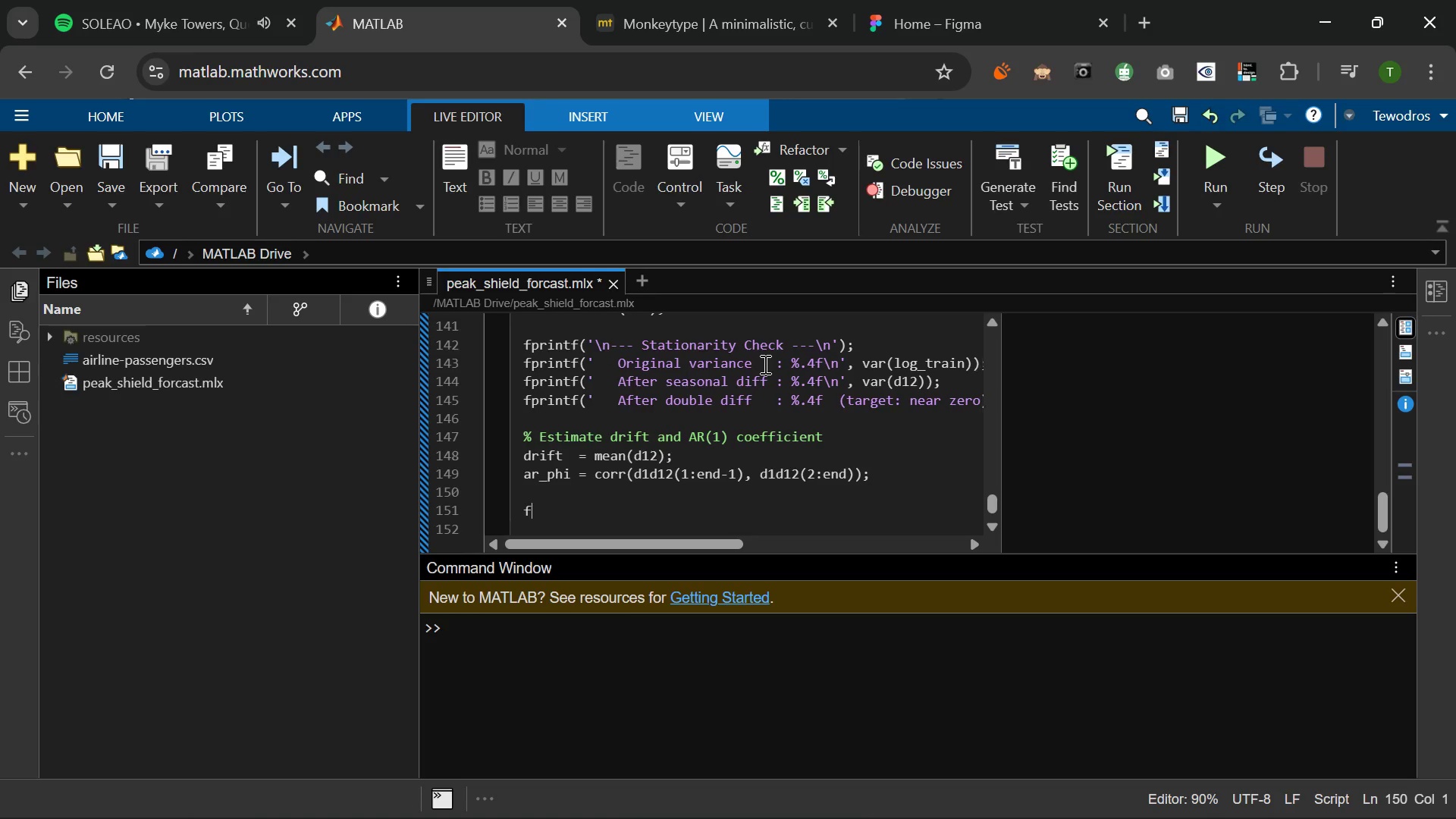 
type(fprintf'])
key(Backspace)
type(\n)
 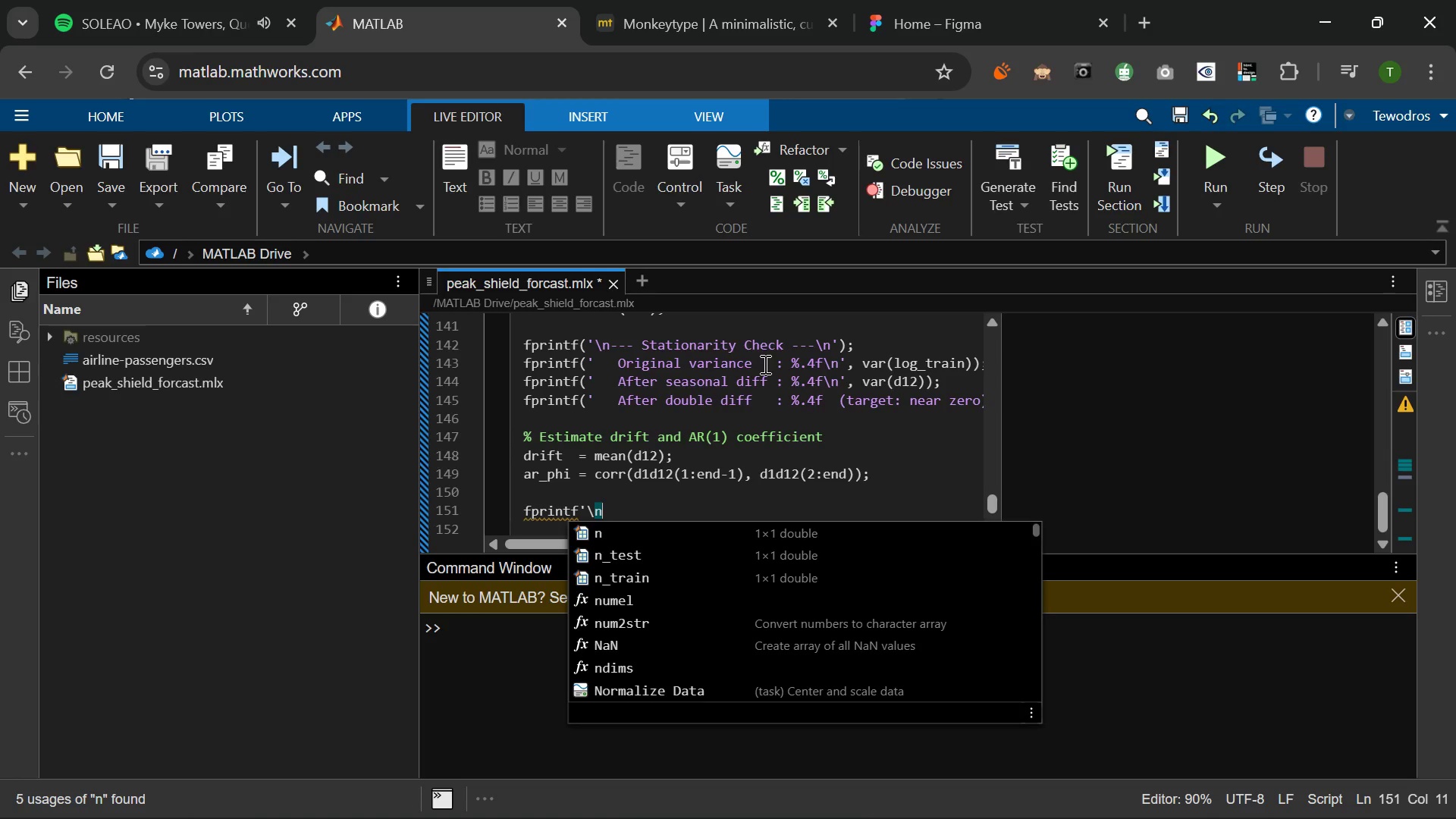 
key(Quote)
 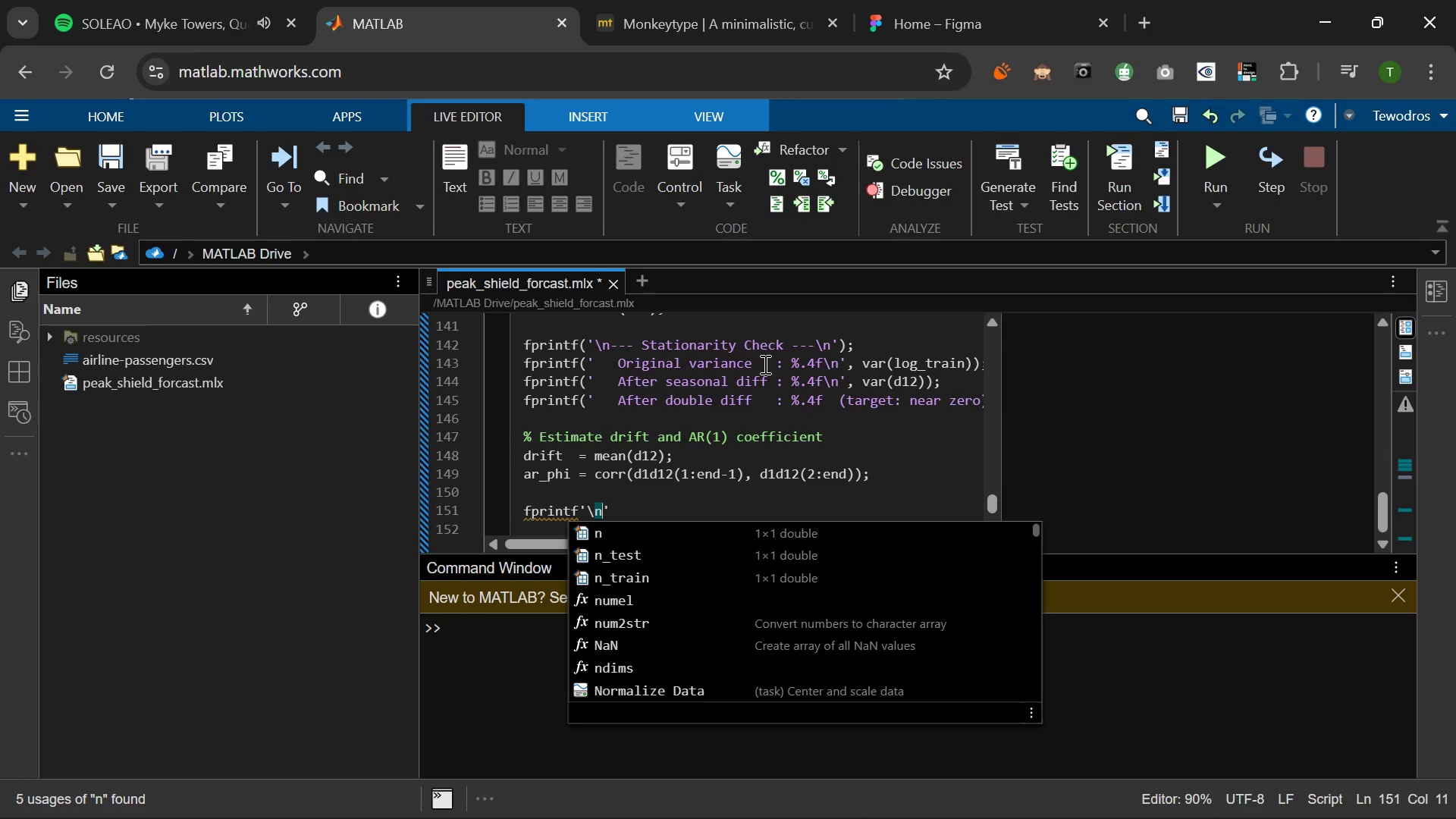 
key(ArrowLeft)
 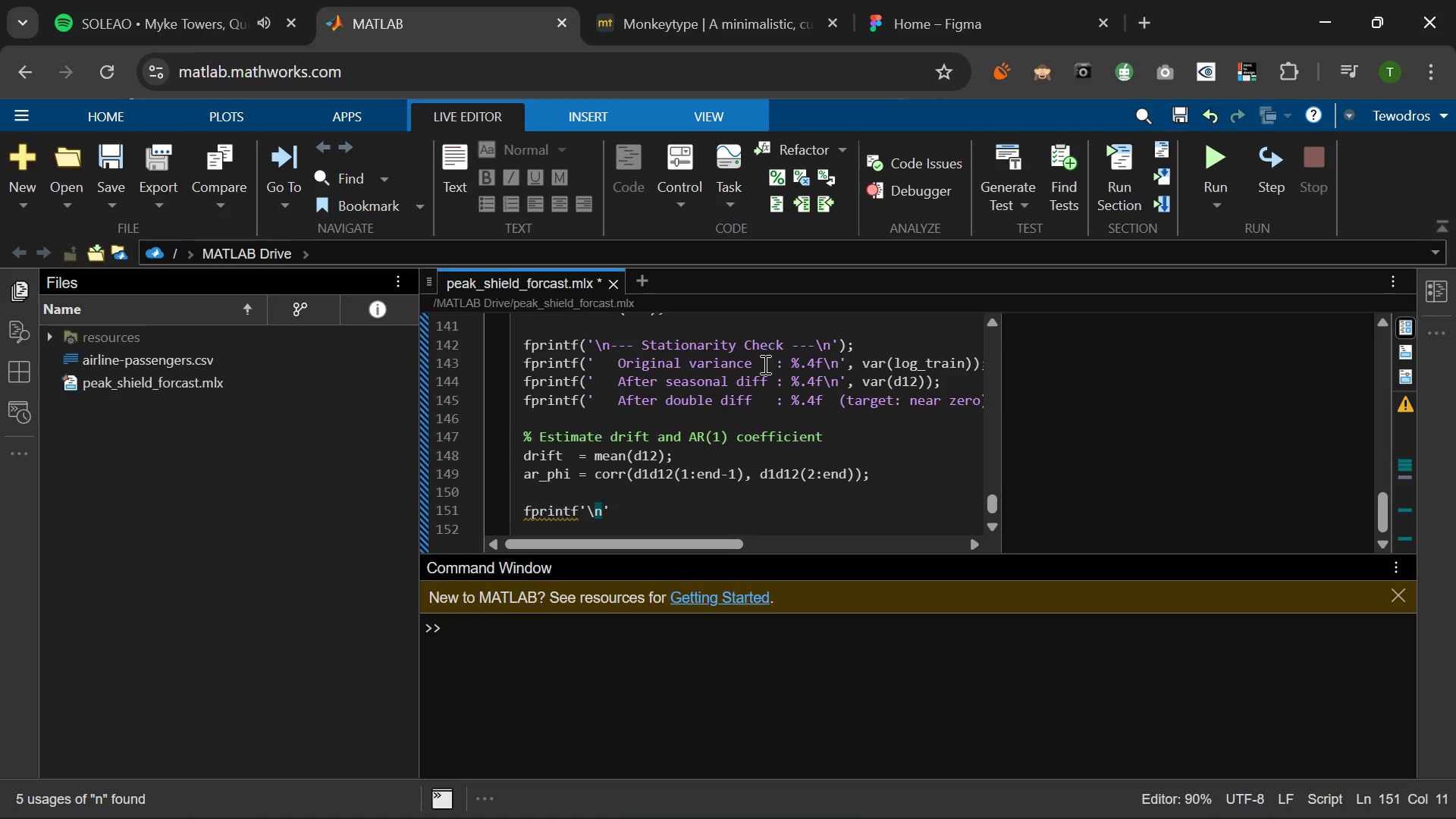 
key(ArrowLeft)
 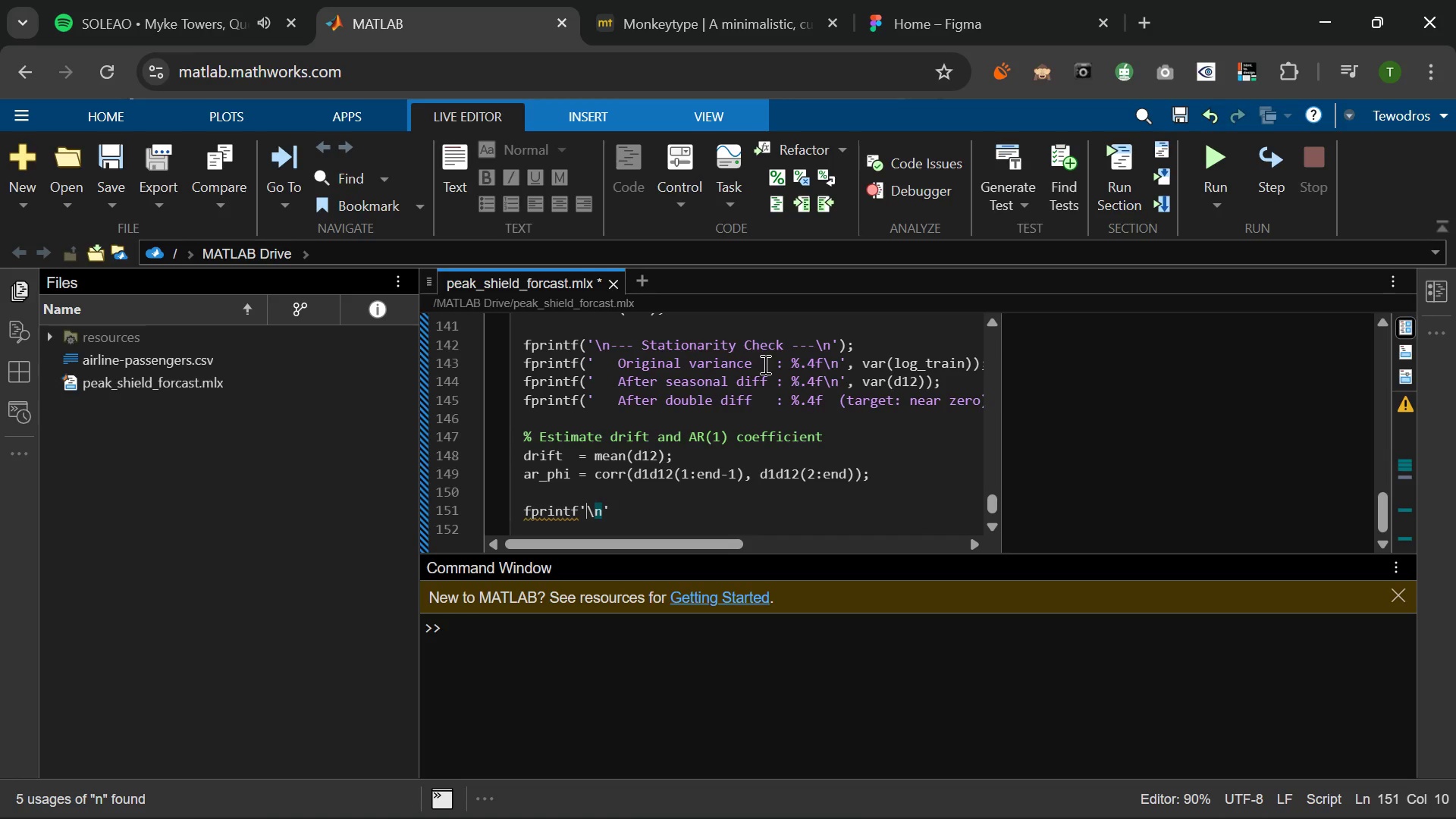 
key(ArrowLeft)
 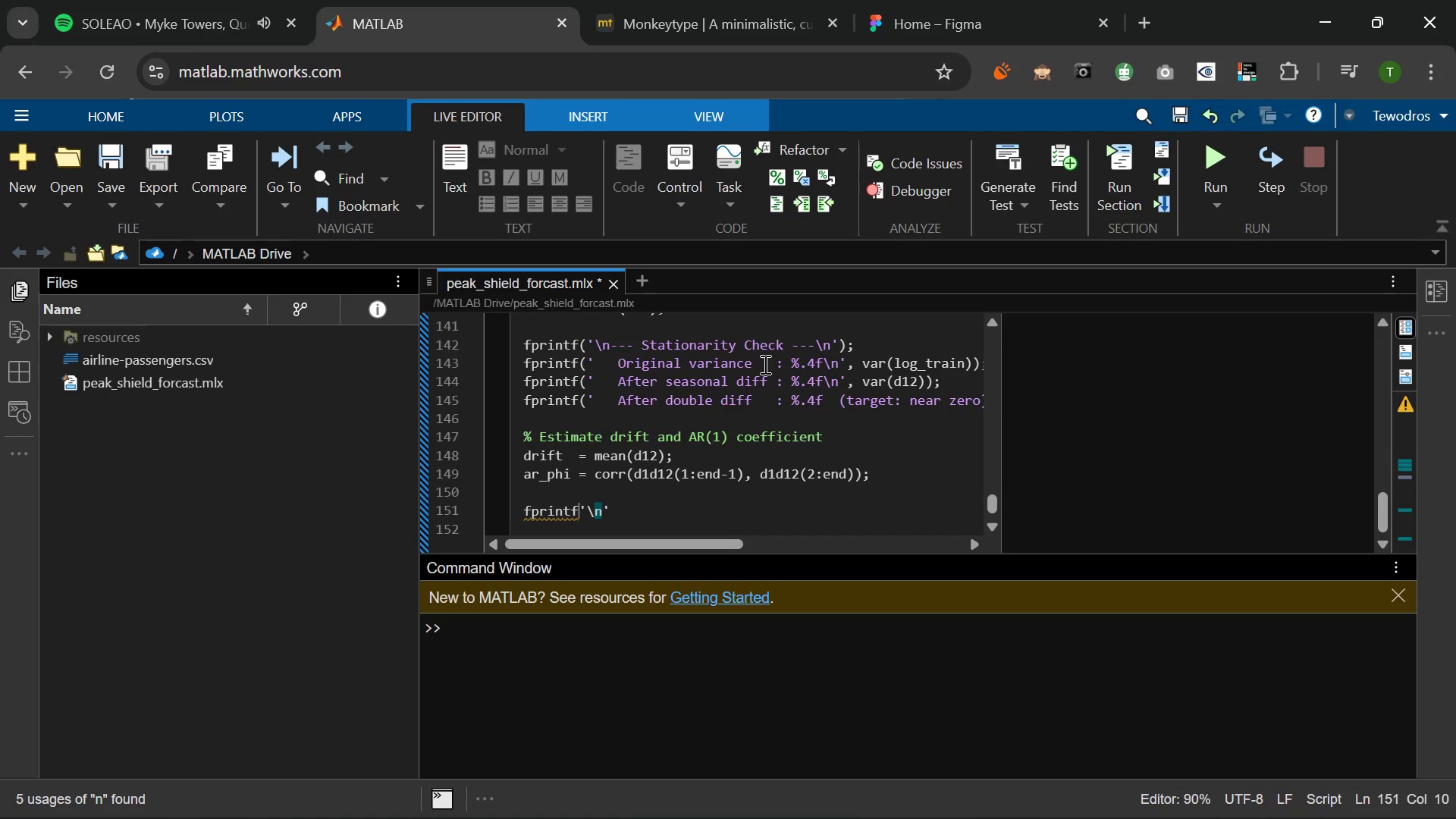 
key(ArrowLeft)
 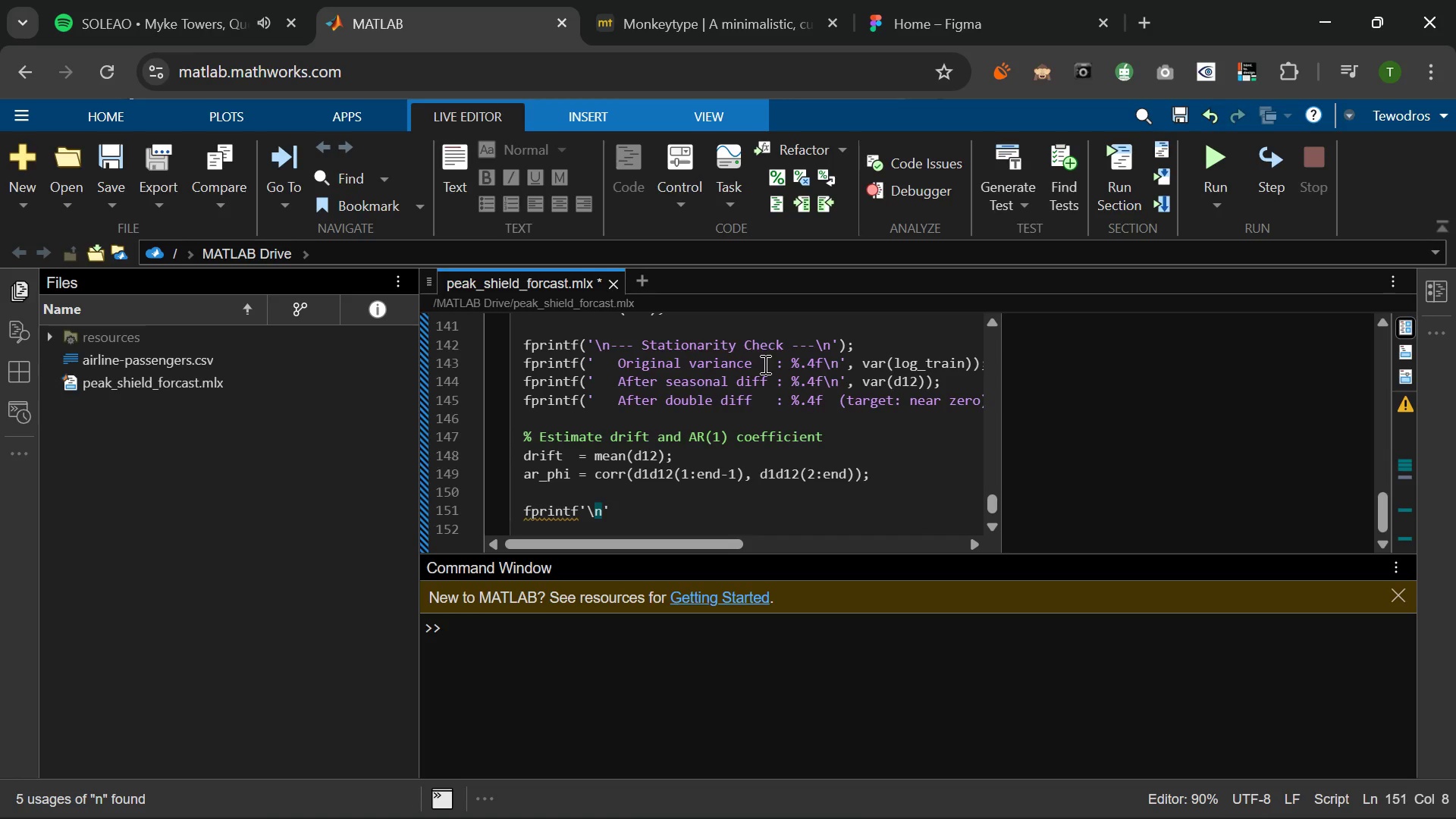 
key(Shift+9)
 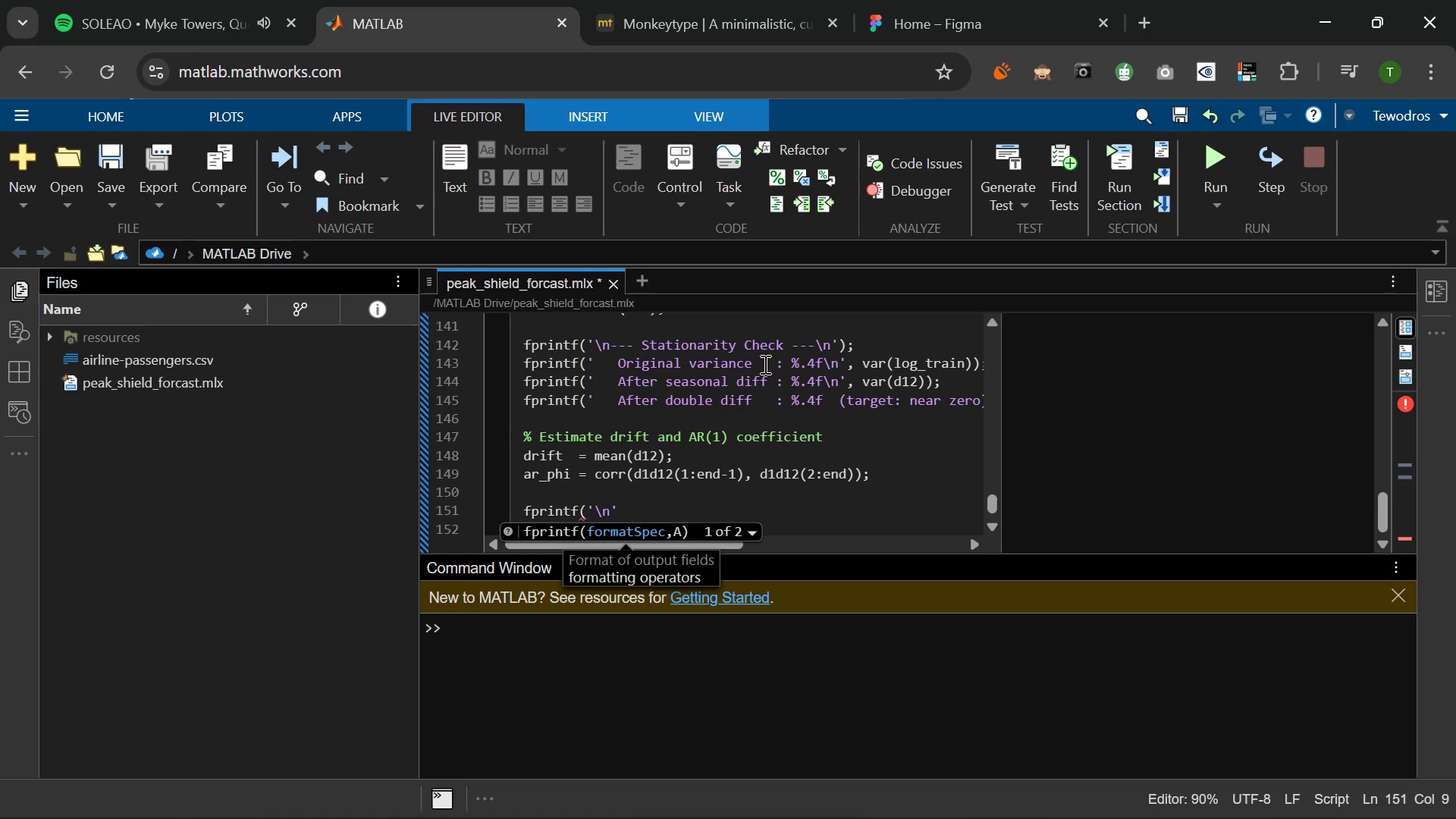 
key(ArrowRight)
 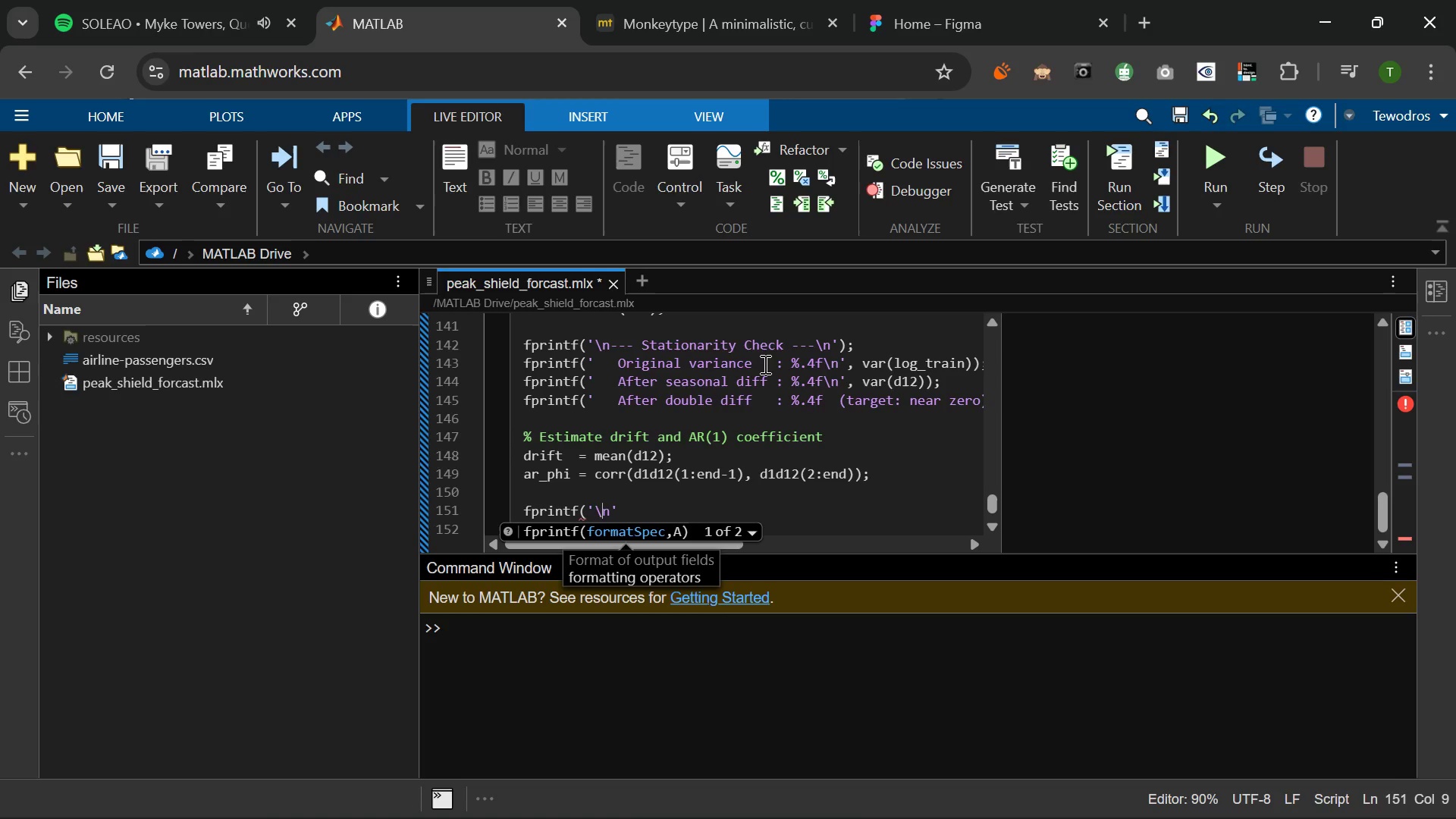 
key(ArrowRight)
 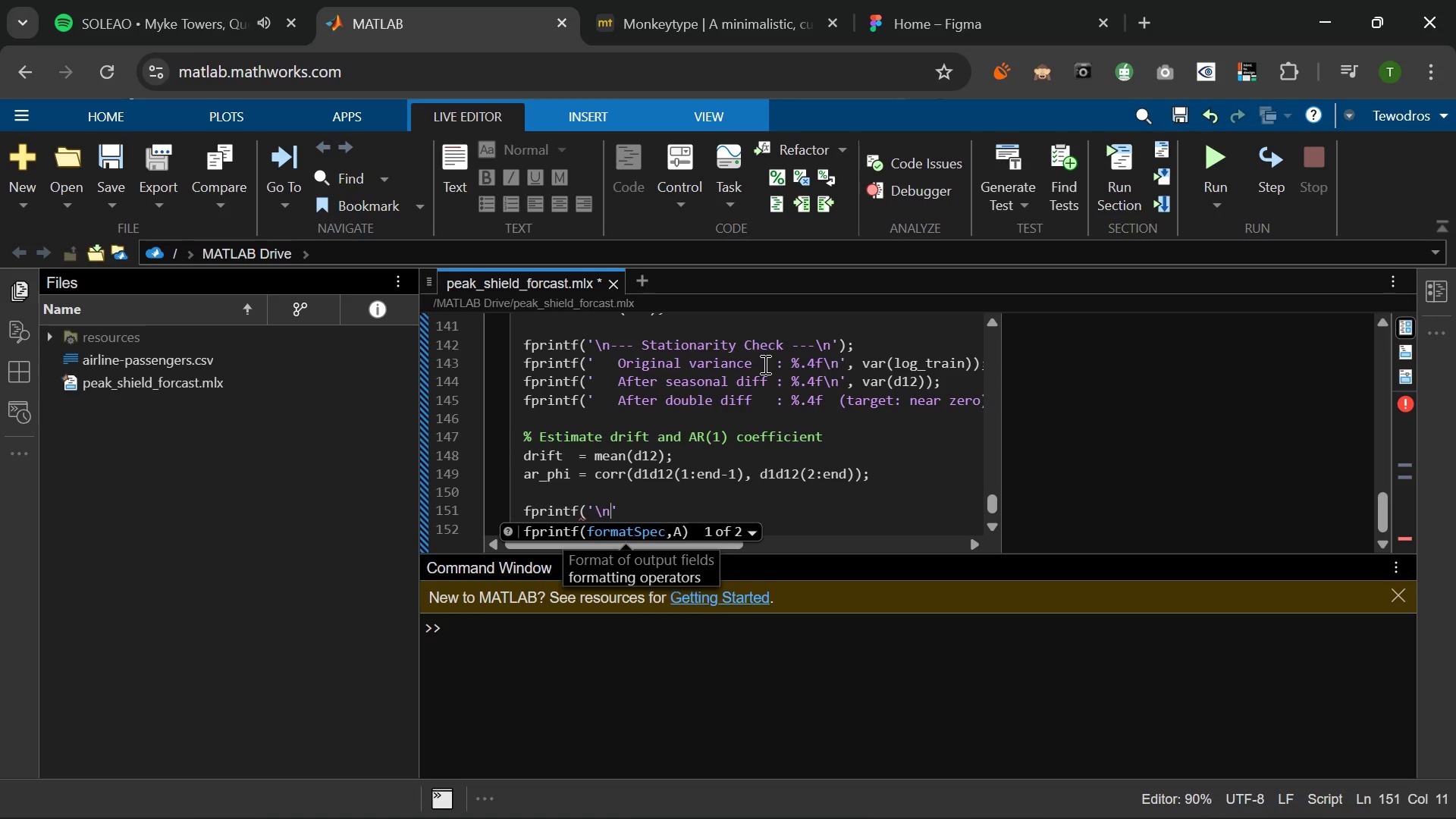 
key(ArrowRight)
 